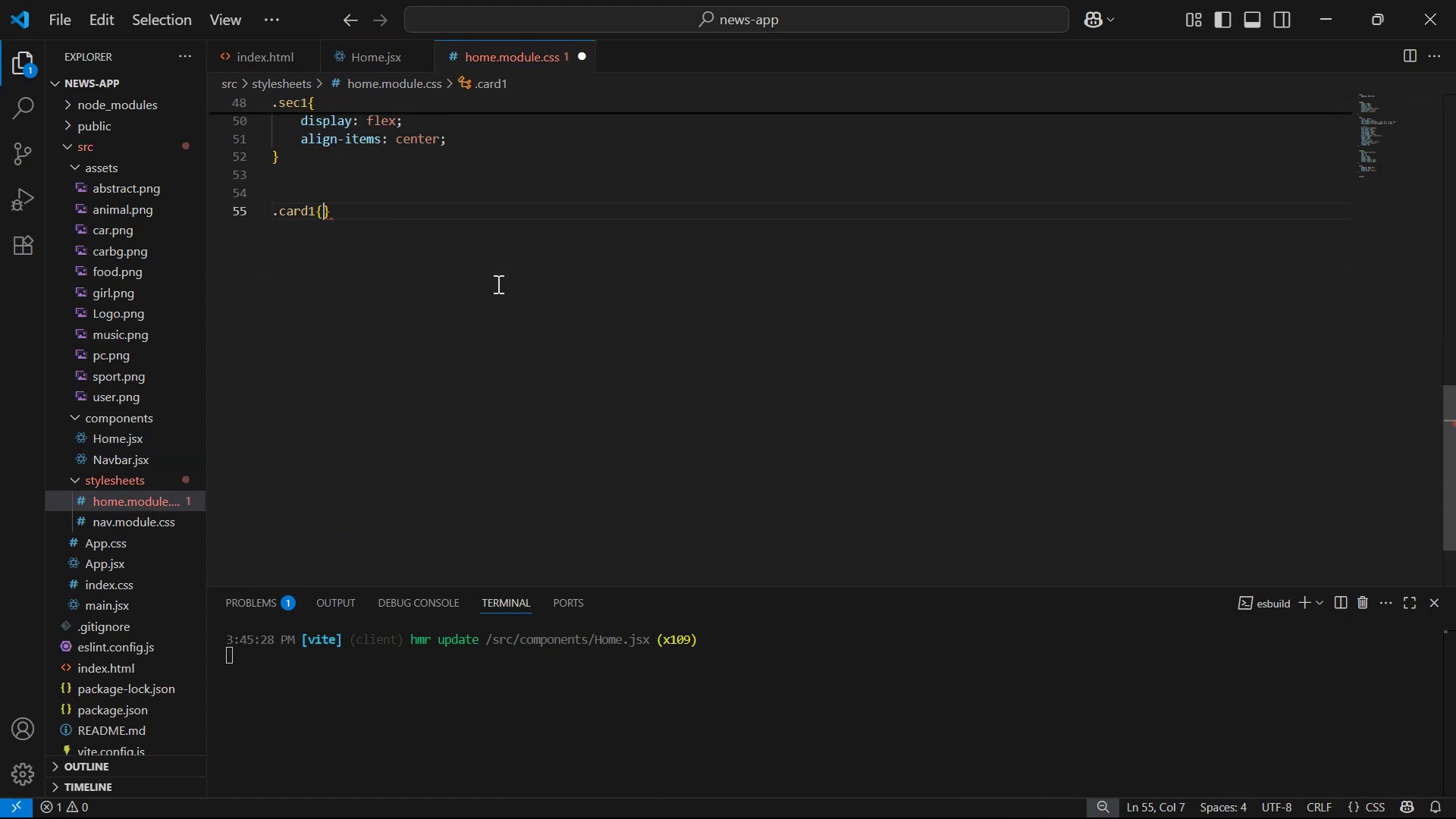 
key(Shift+Enter)
 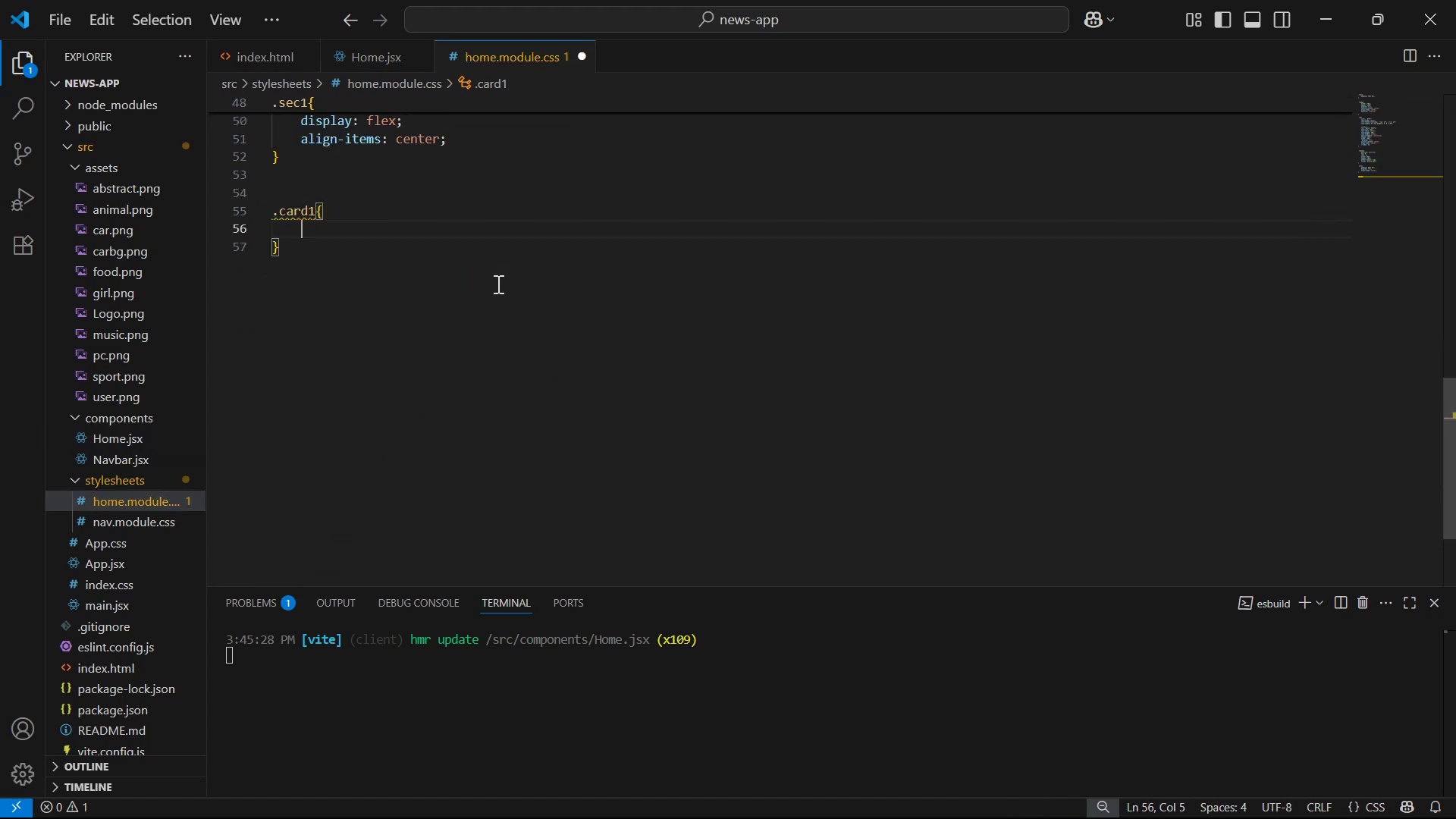 
hold_key(key=ControlLeft, duration=0.56)
 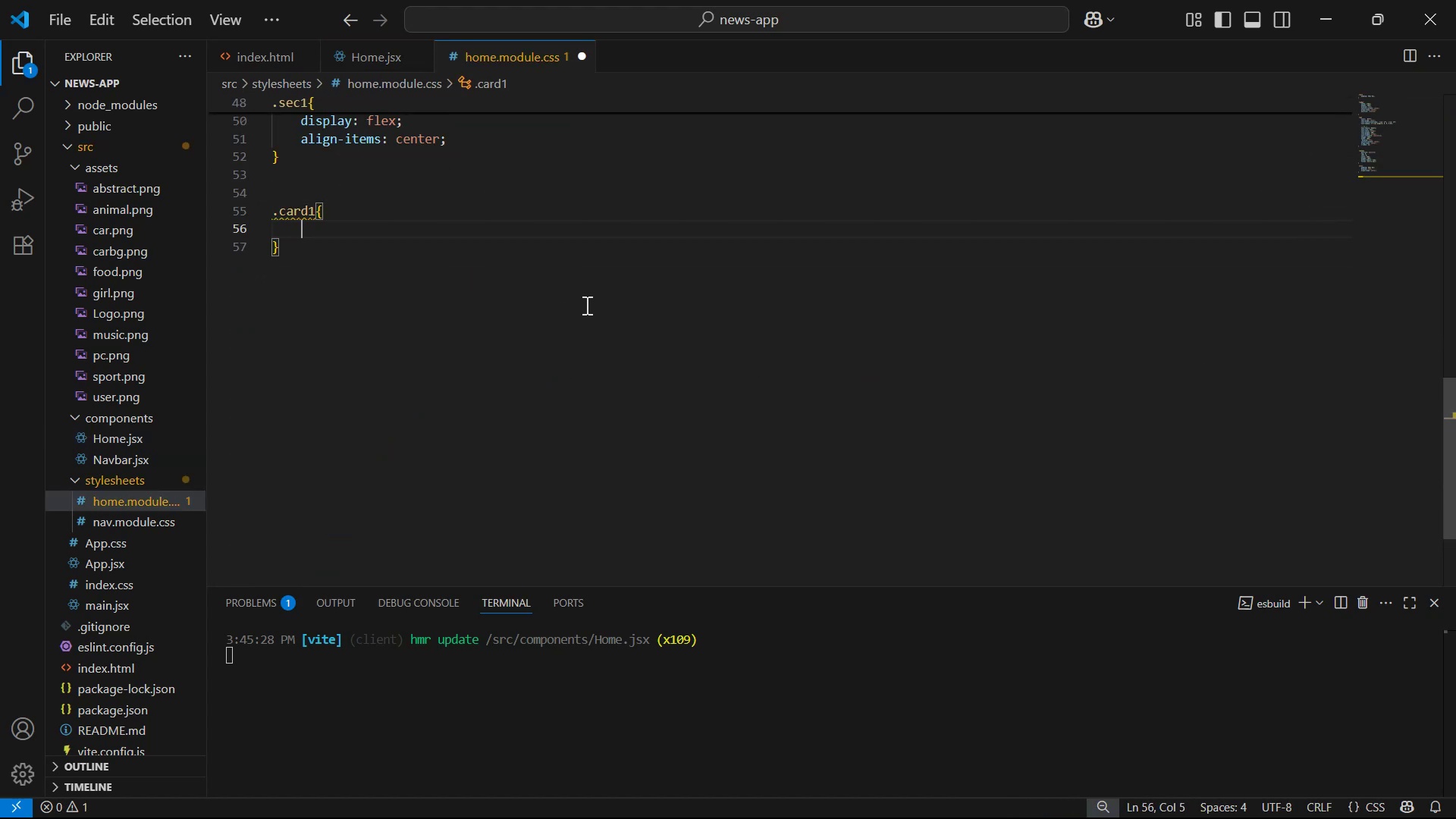 
type(ba)
 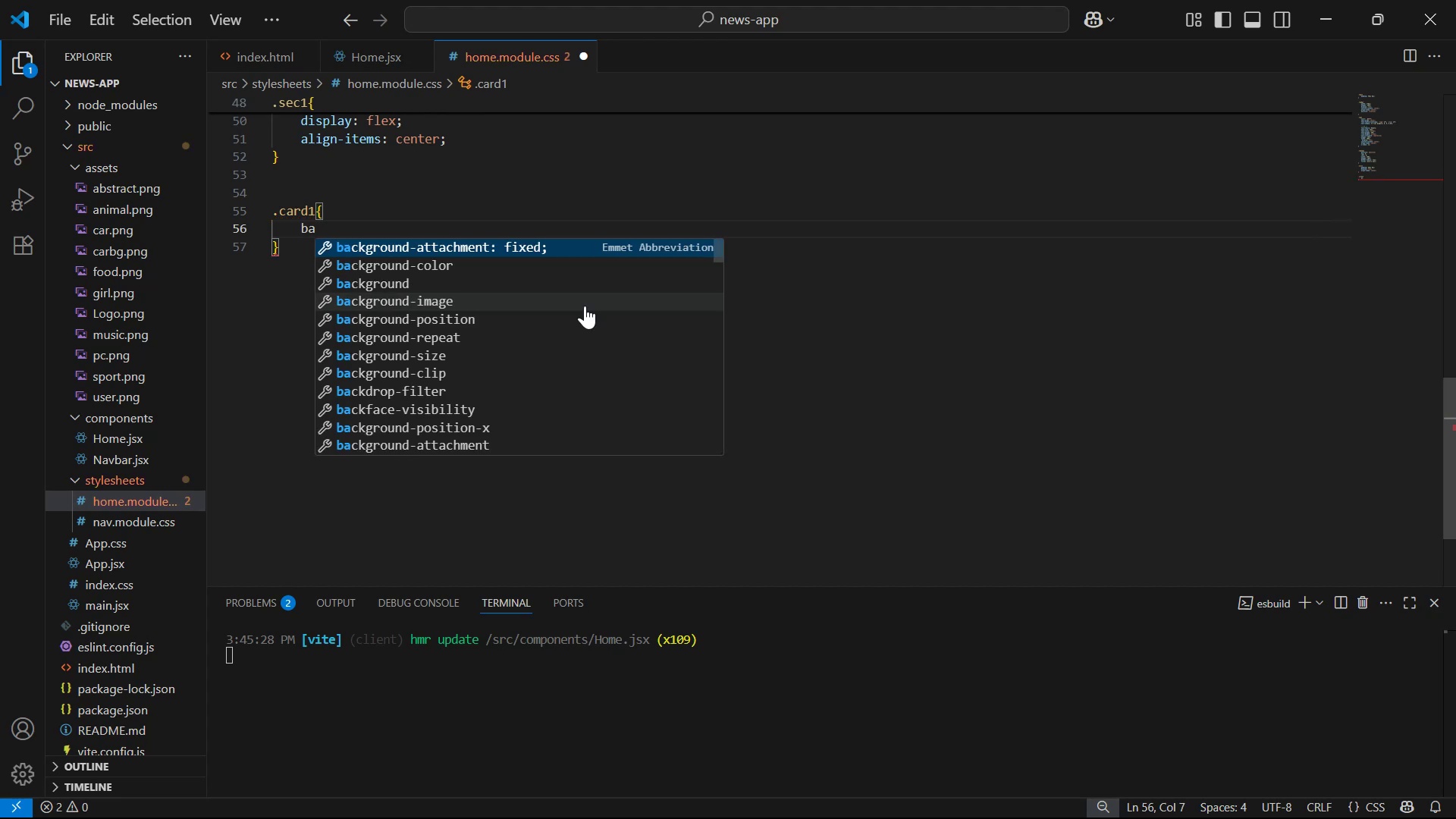 
key(ArrowDown)
 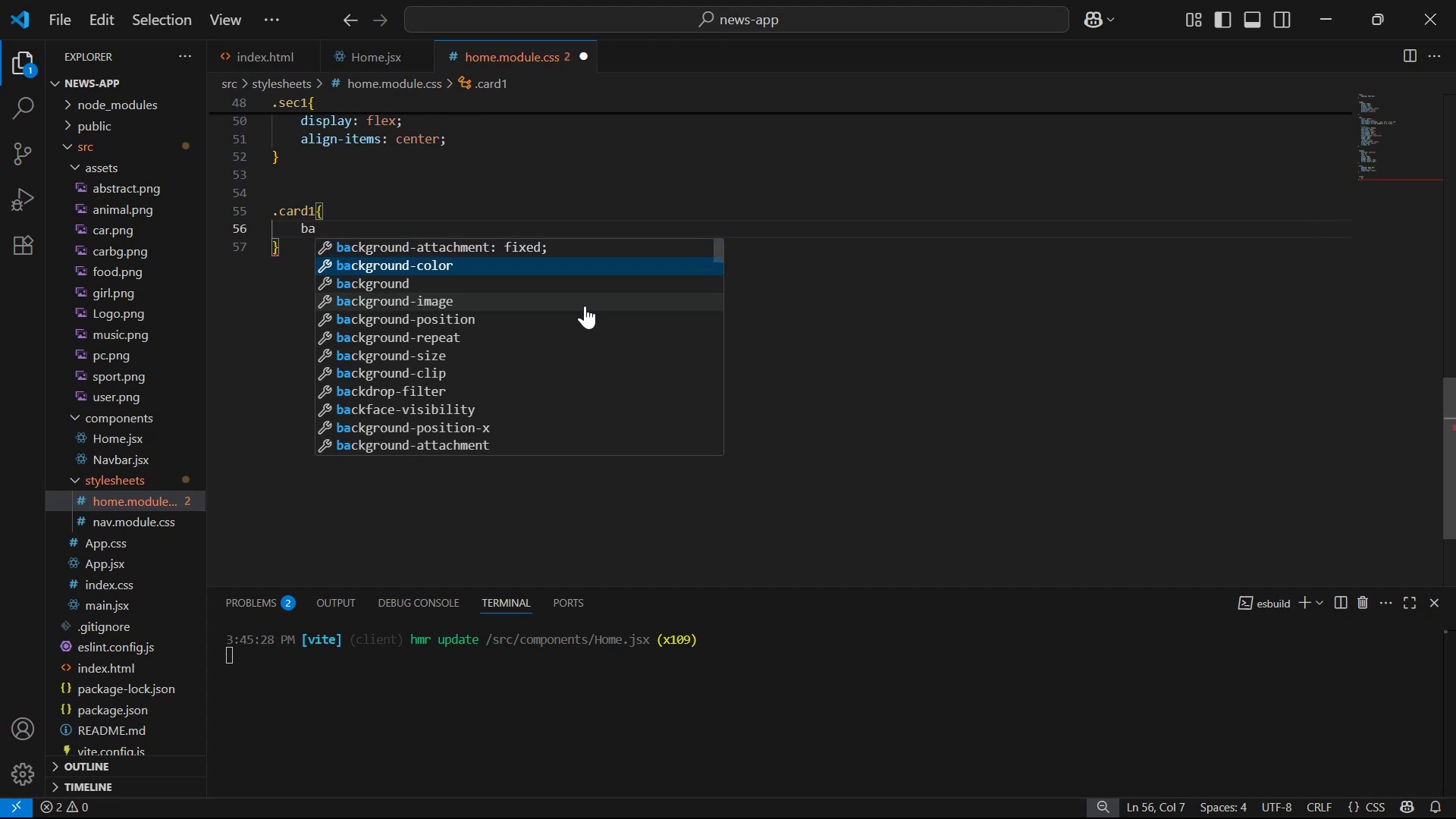 
key(ArrowDown)
 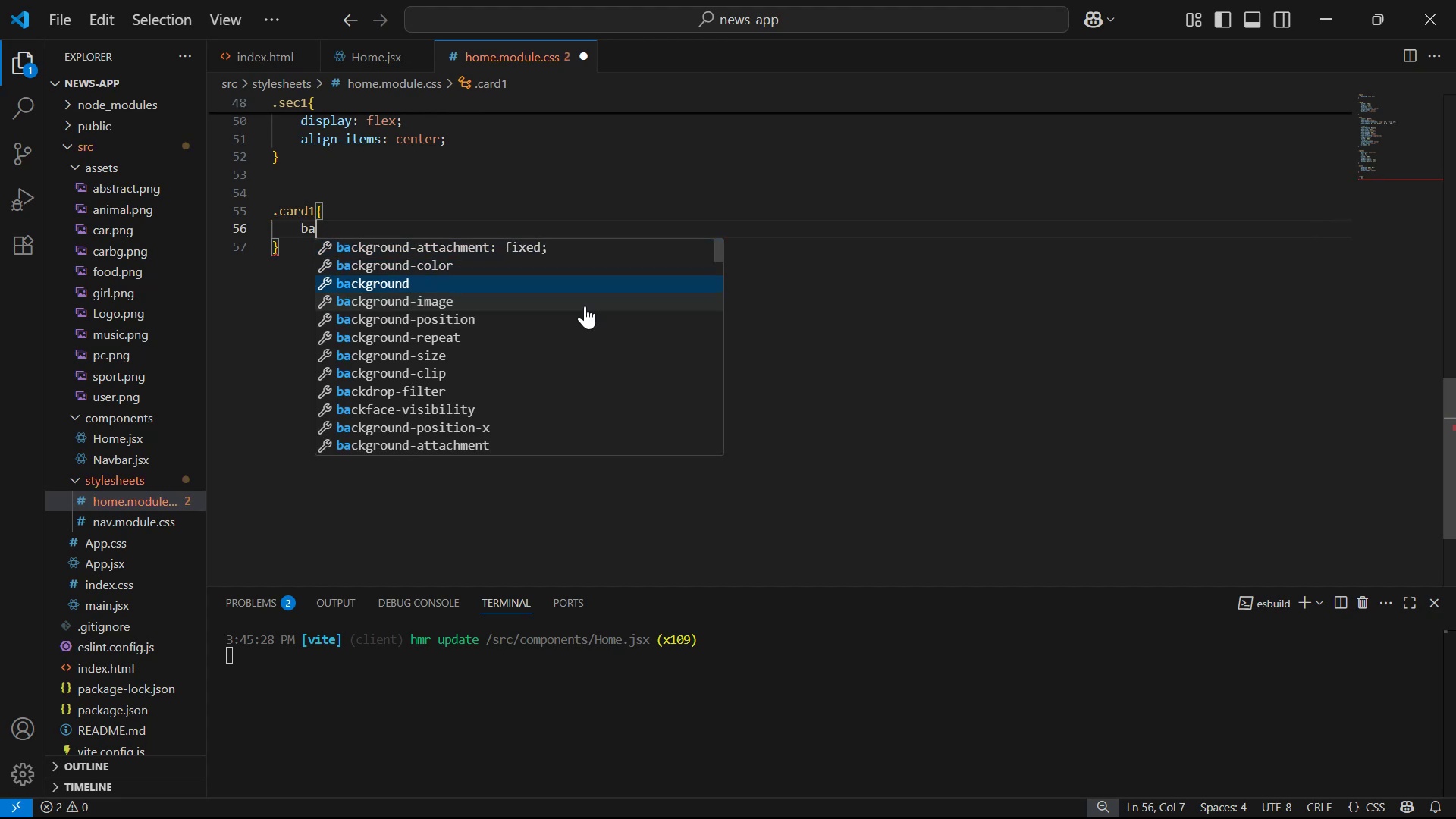 
key(Enter)
 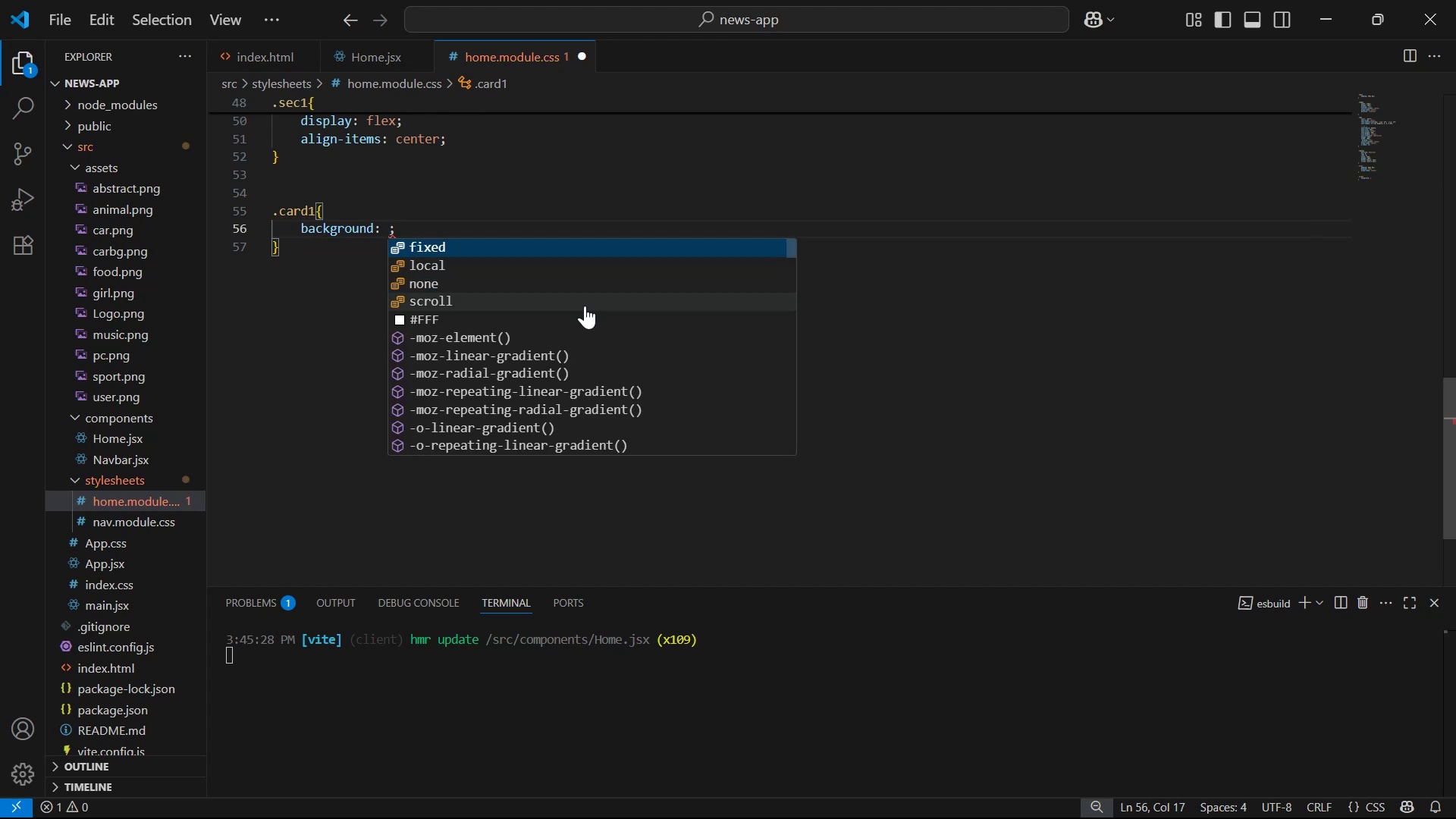 
type(ue)
key(Backspace)
key(Backspace)
type(rl)
key(Backspace)
key(Backspace)
type(url )
key(Backspace)
type(('../)
 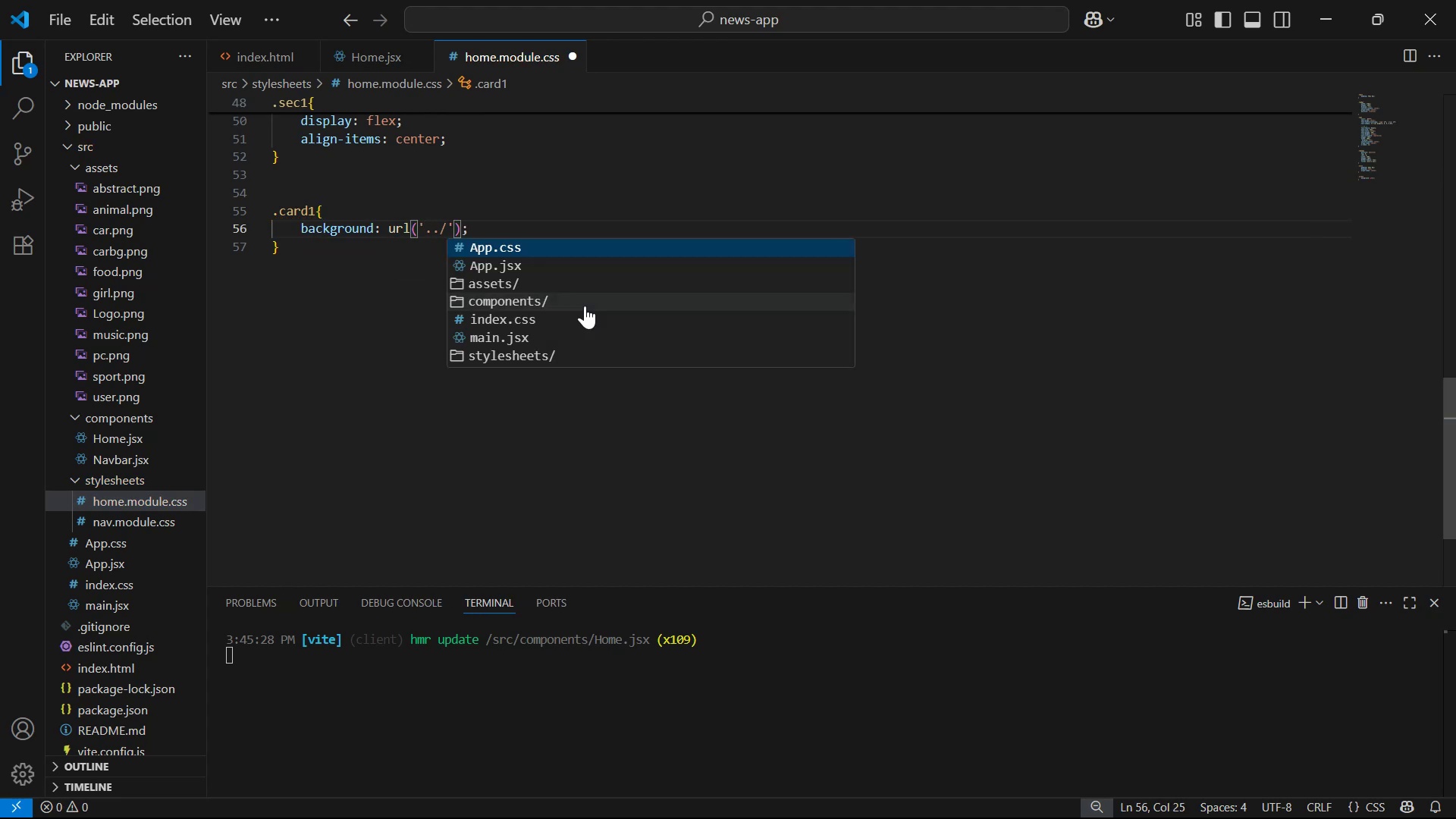 
key(ArrowDown)
 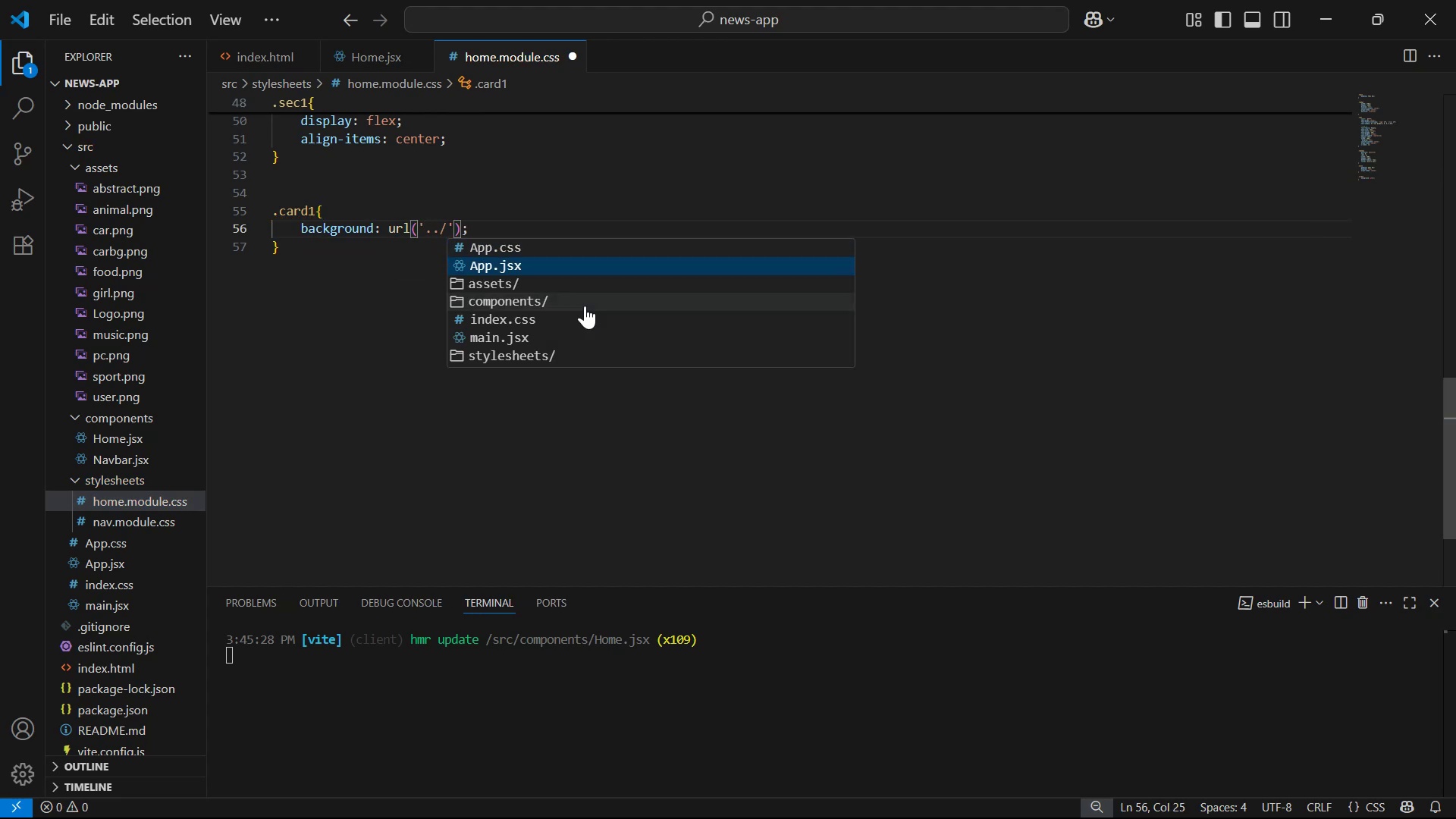 
key(ArrowDown)
 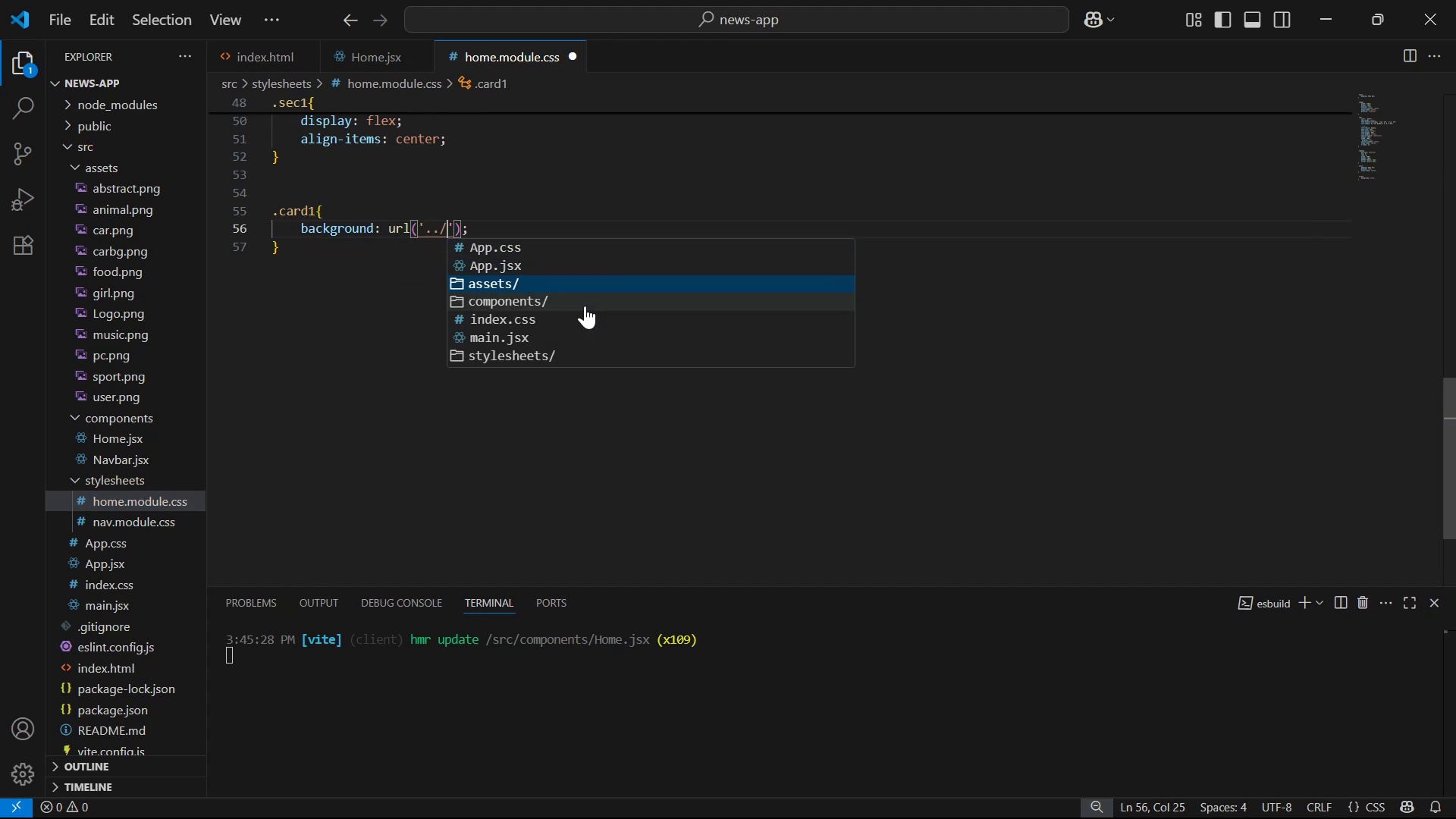 
key(Enter)
 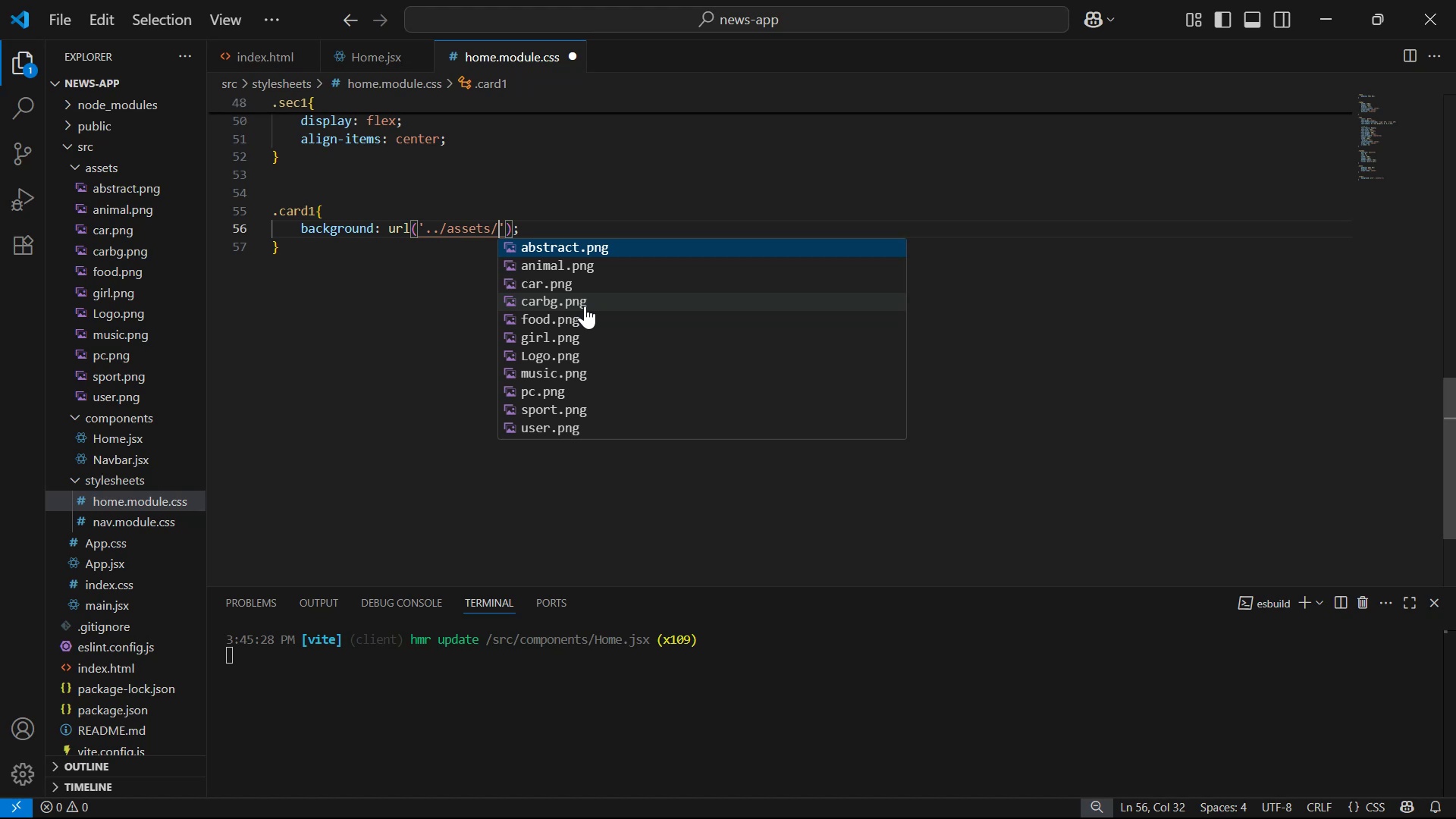 
key(ArrowDown)
 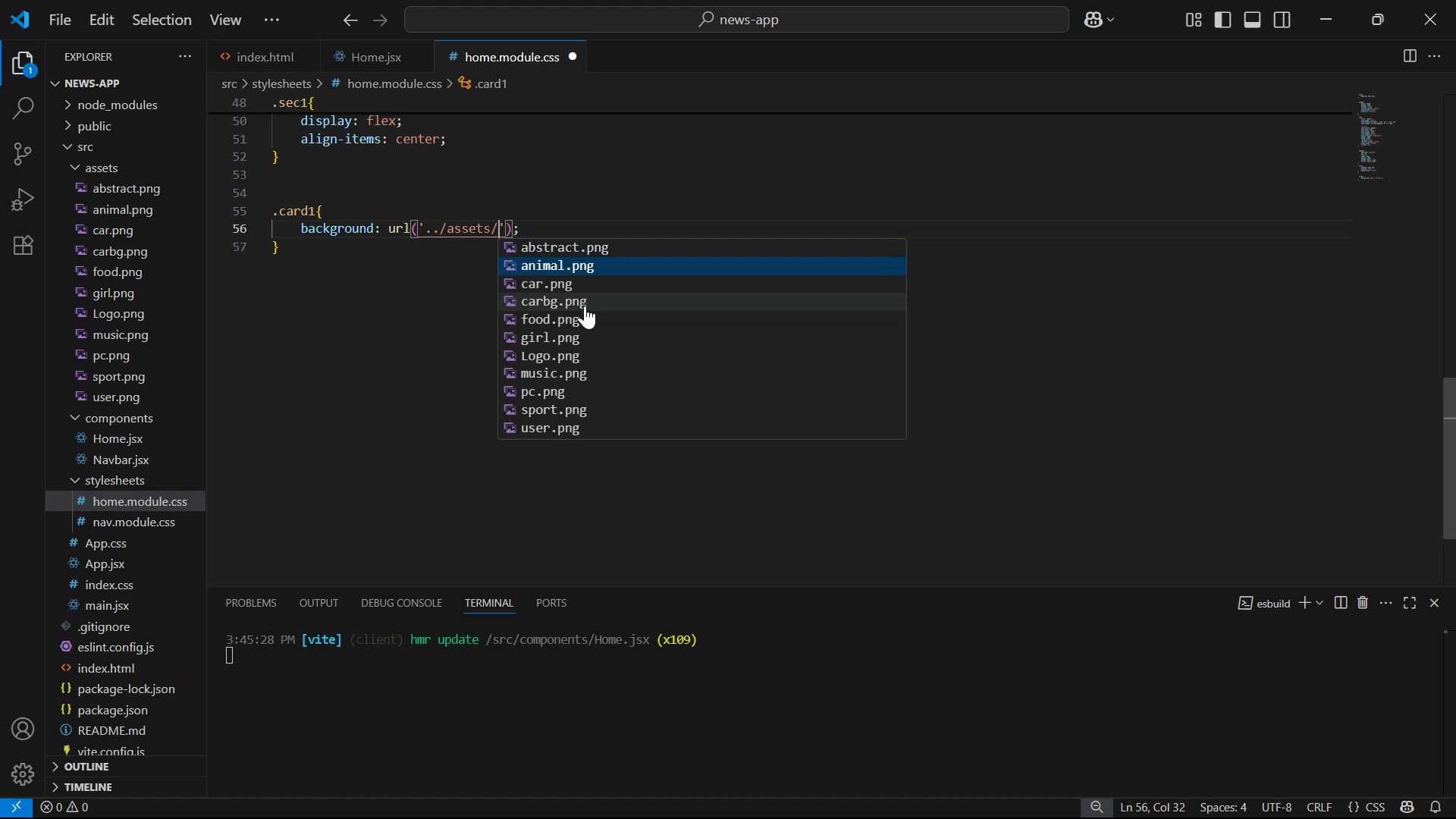 
key(ArrowDown)
 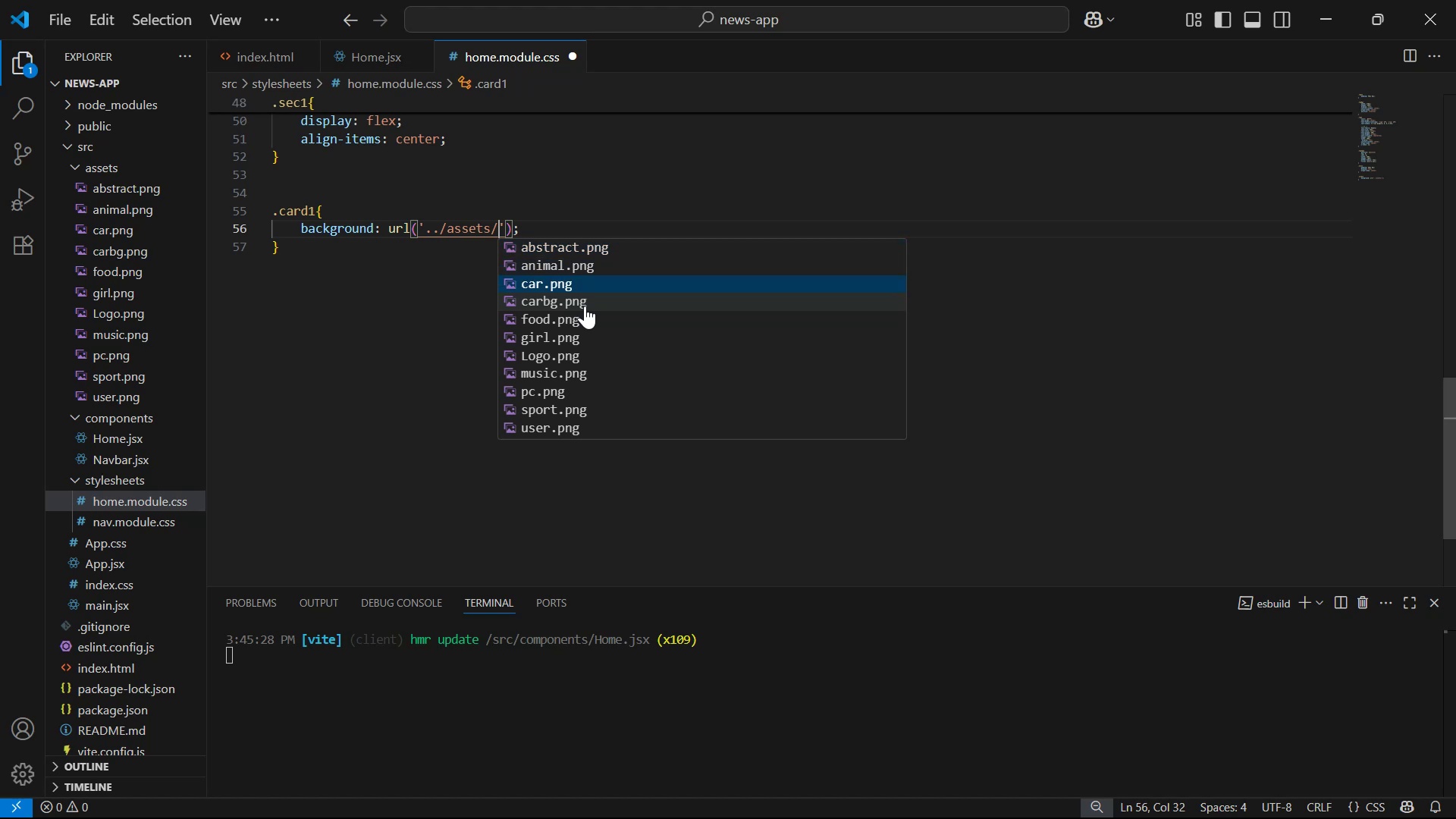 
key(ArrowDown)
 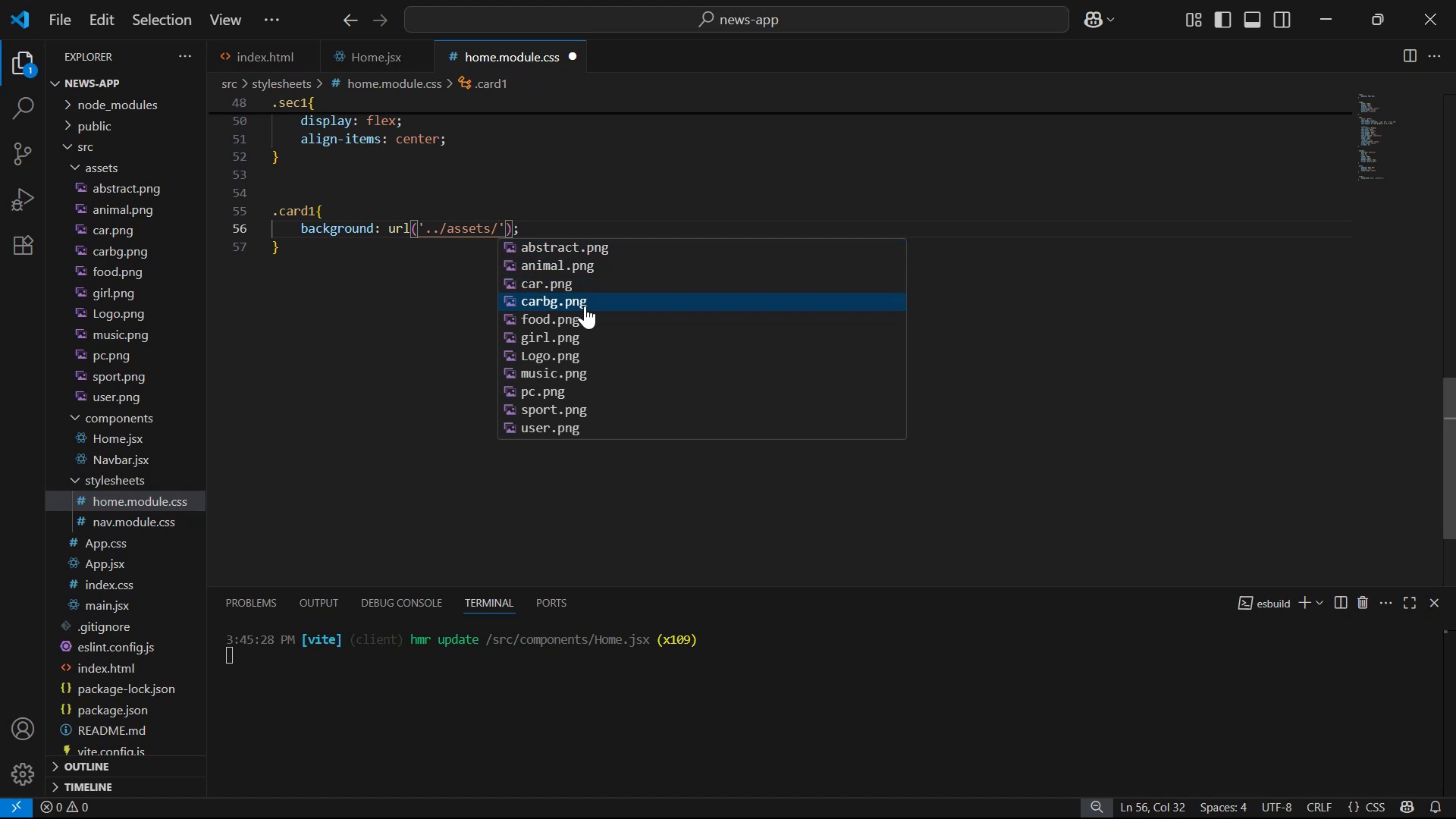 
key(Enter)
 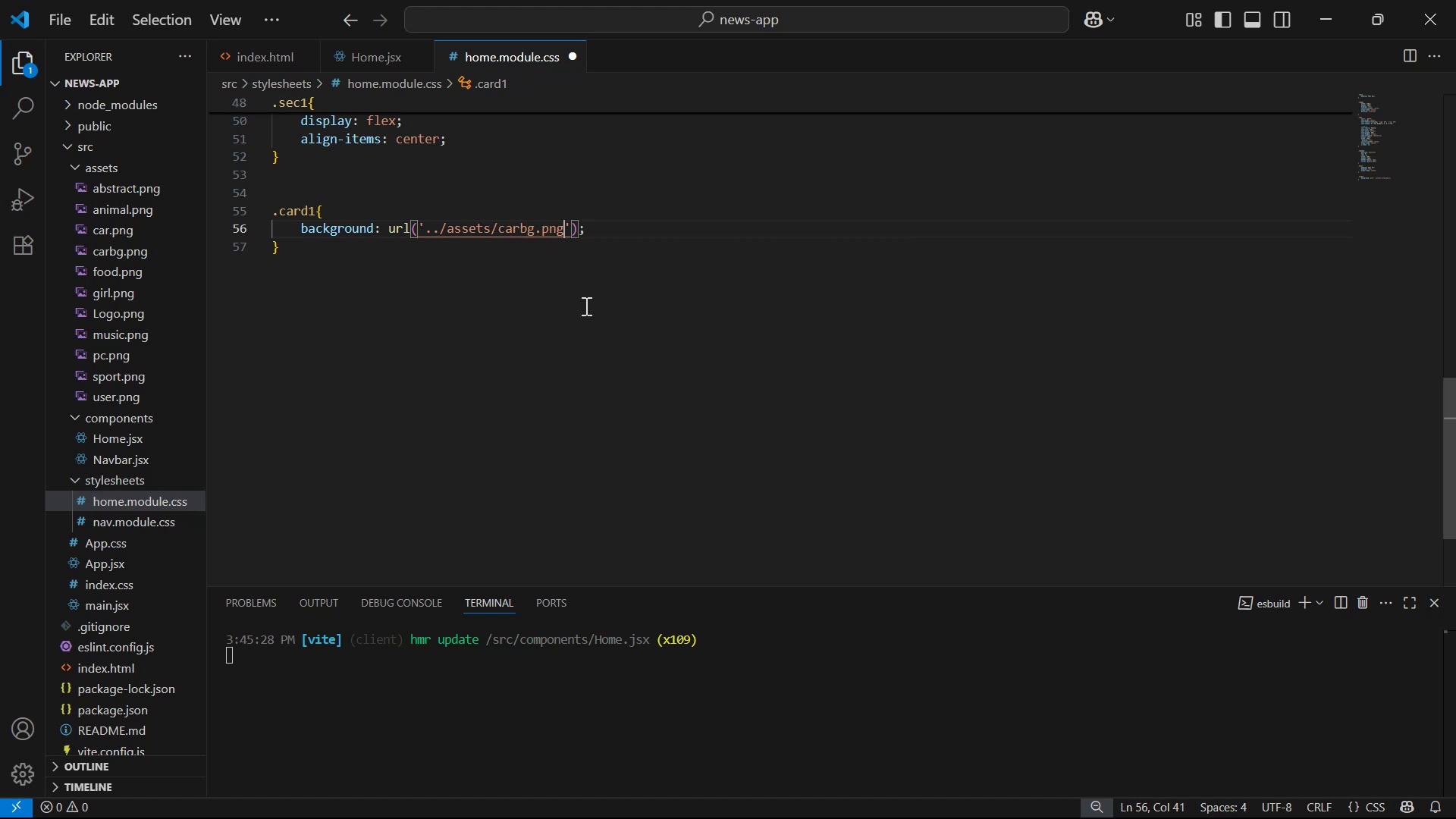 
key(ArrowRight)
 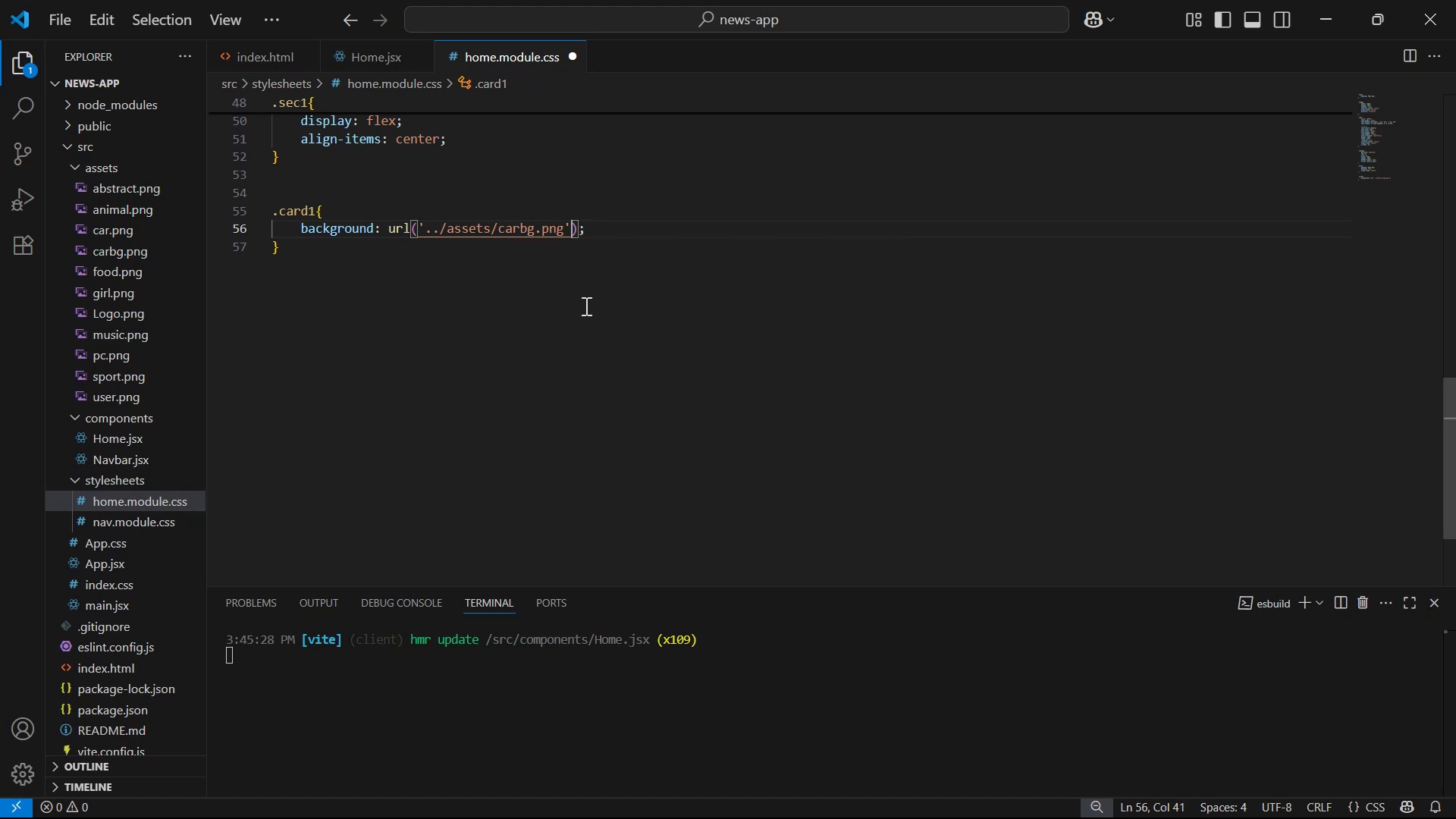 
key(ArrowRight)
 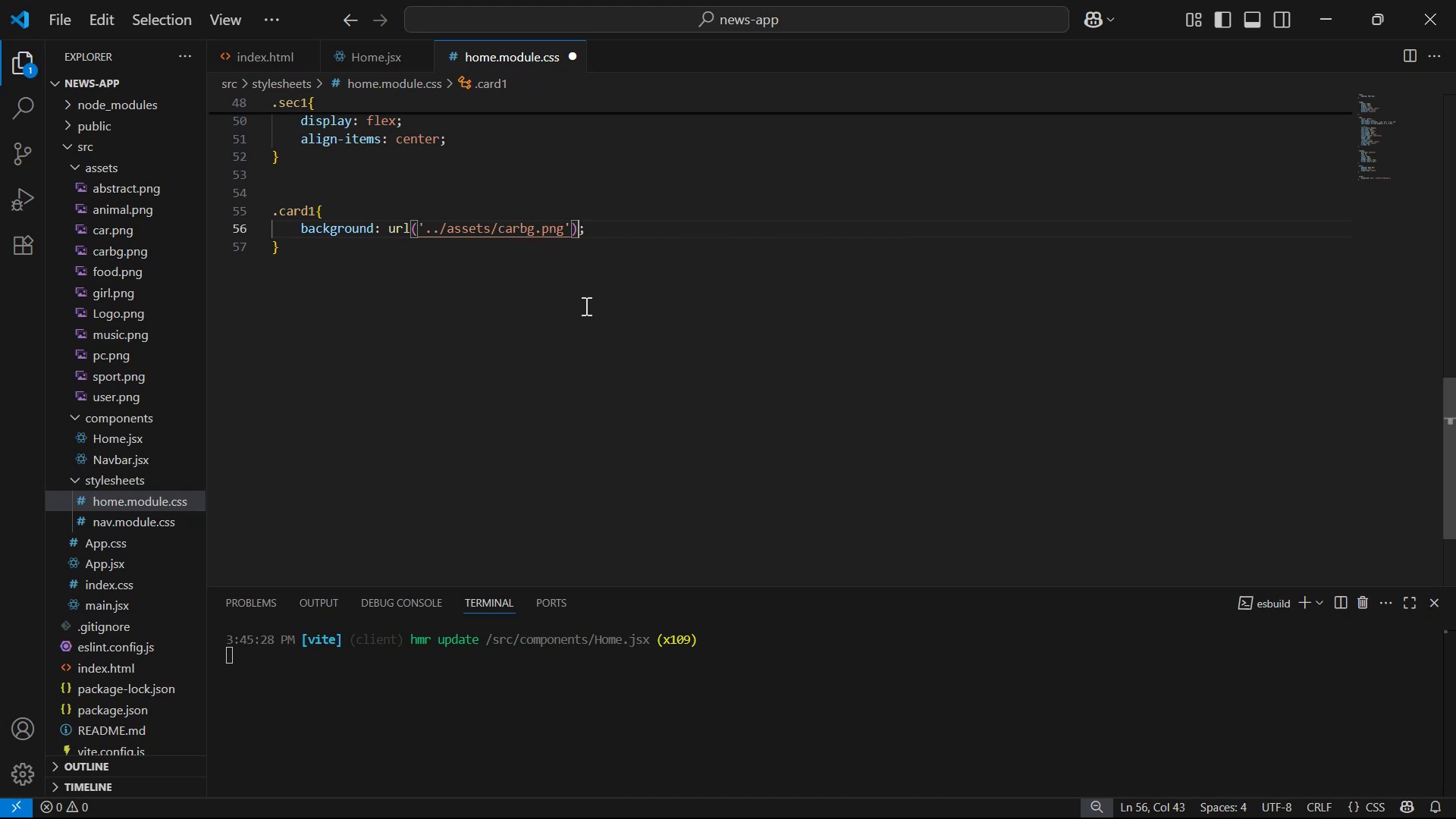 
key(ArrowRight)
 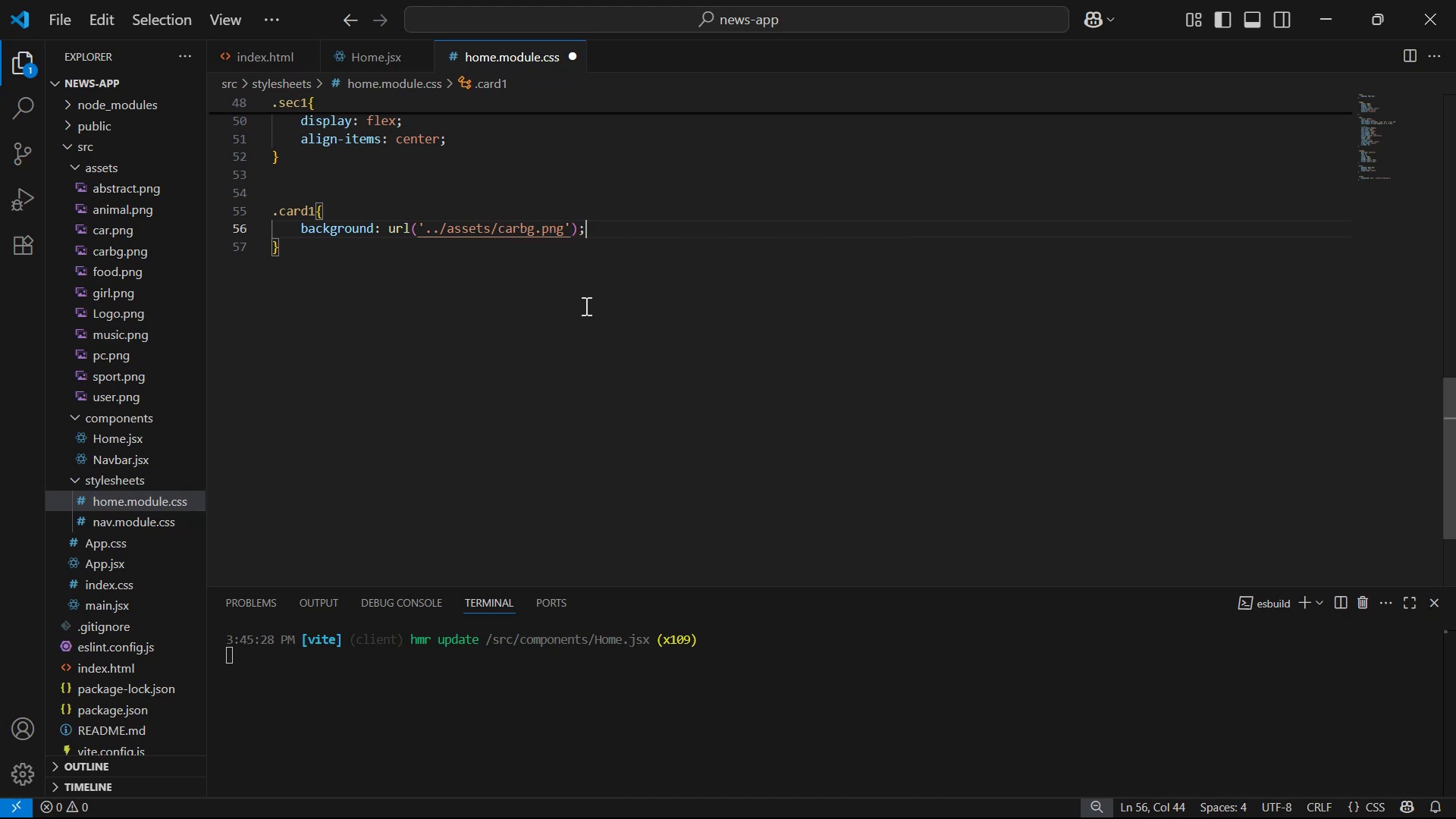 
key(Enter)
 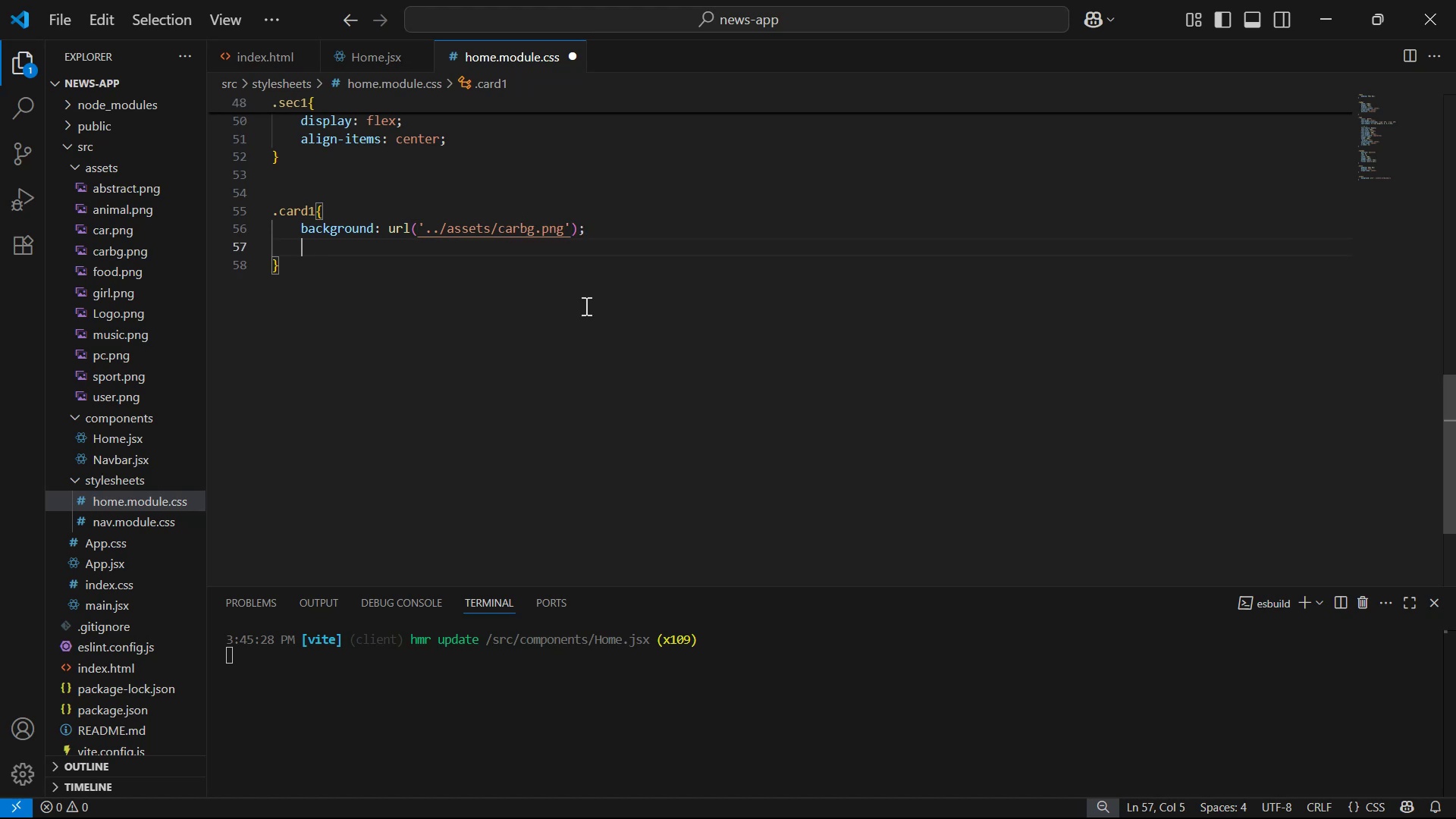 
key(ArrowLeft)
 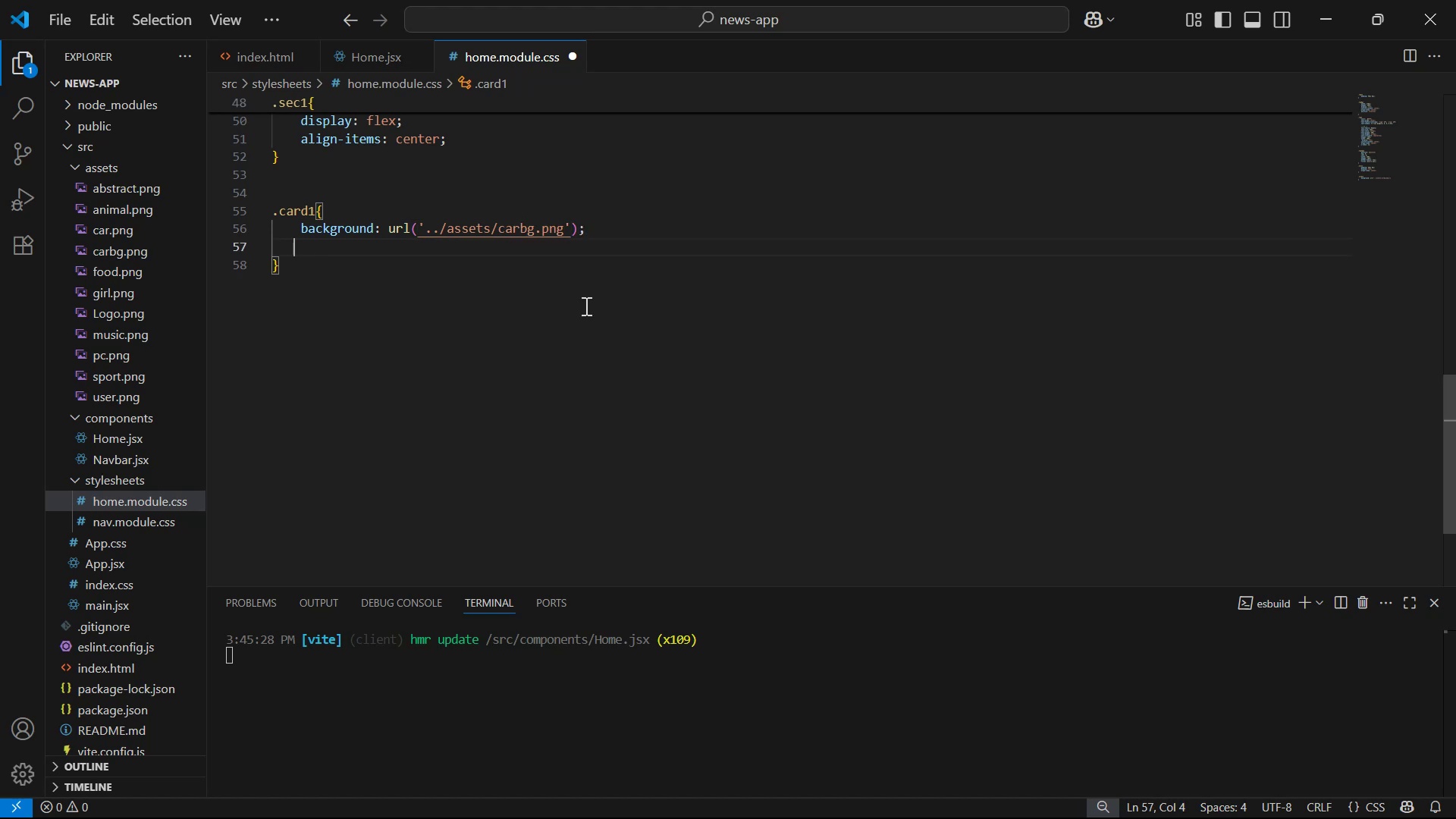 
key(ArrowLeft)
 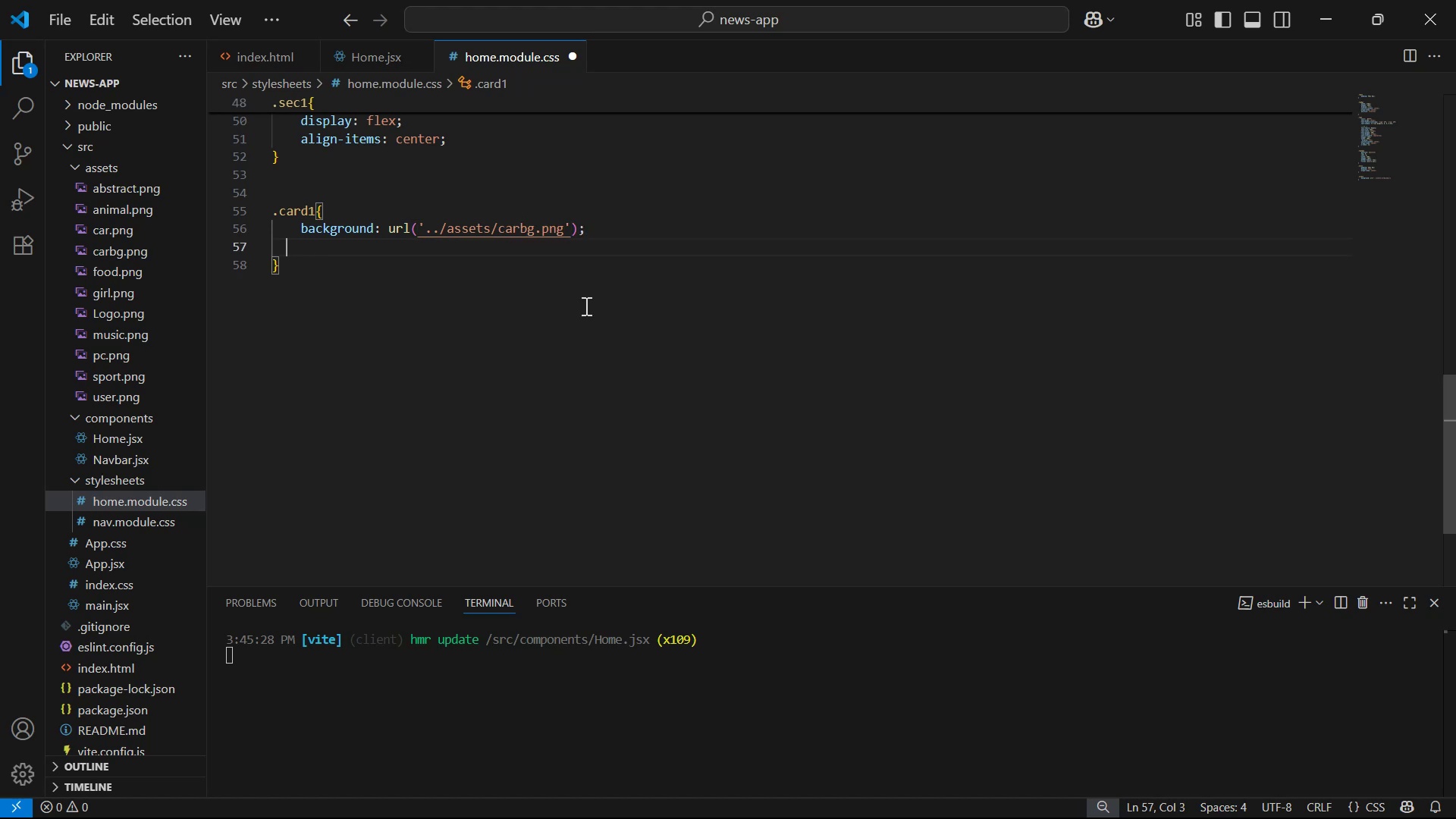 
key(ArrowLeft)
 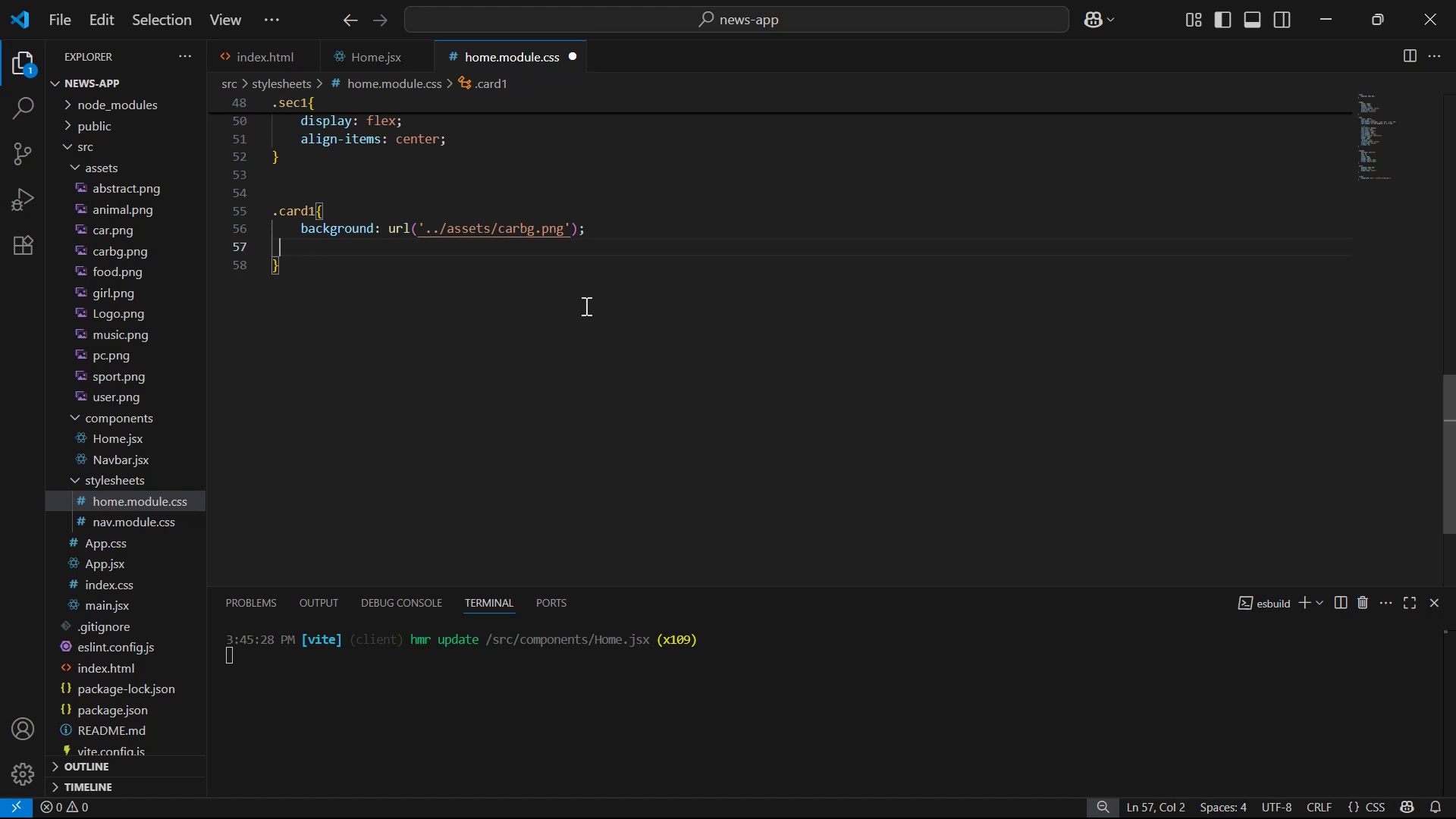 
key(ArrowLeft)
 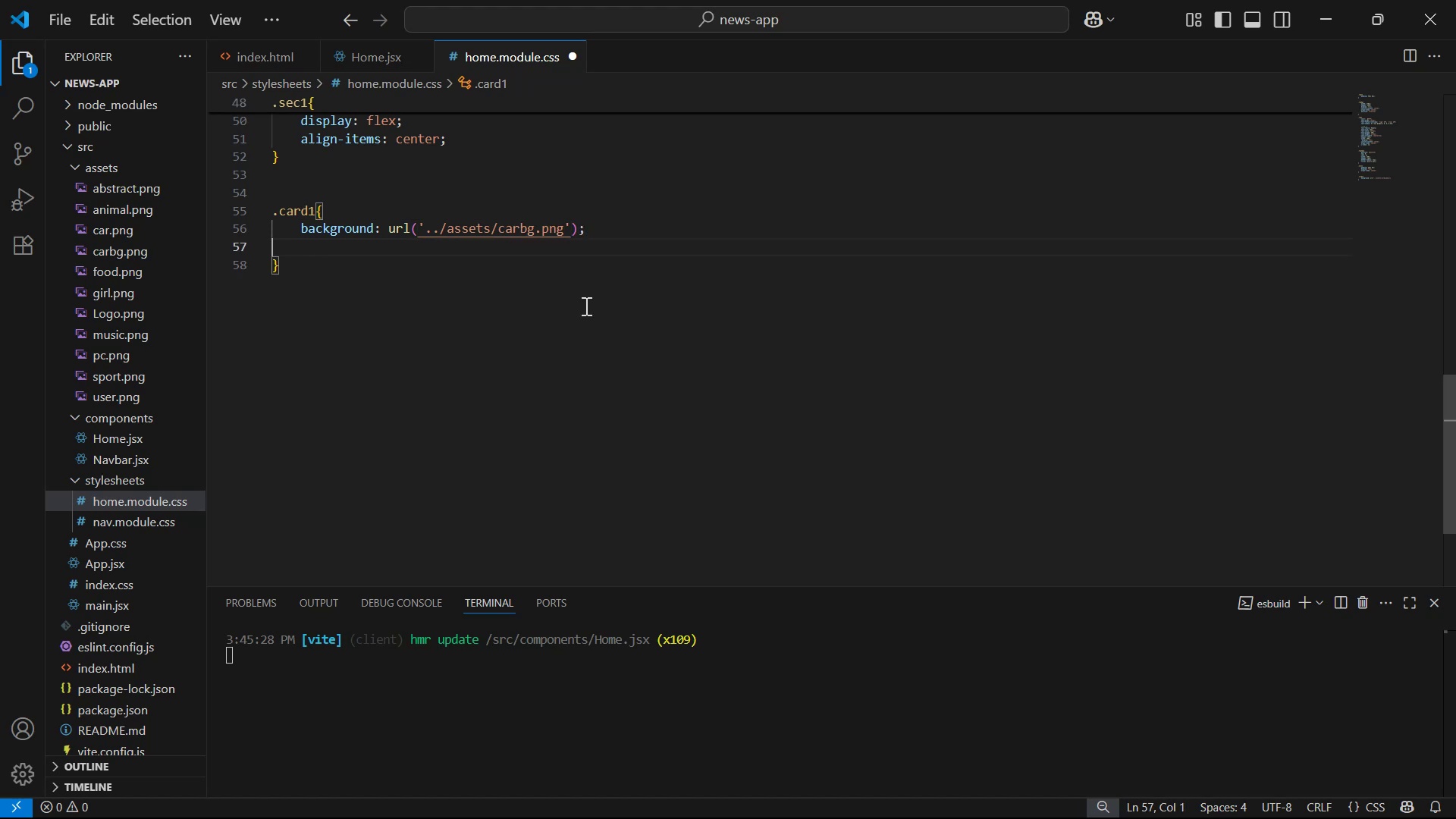 
key(ArrowLeft)
 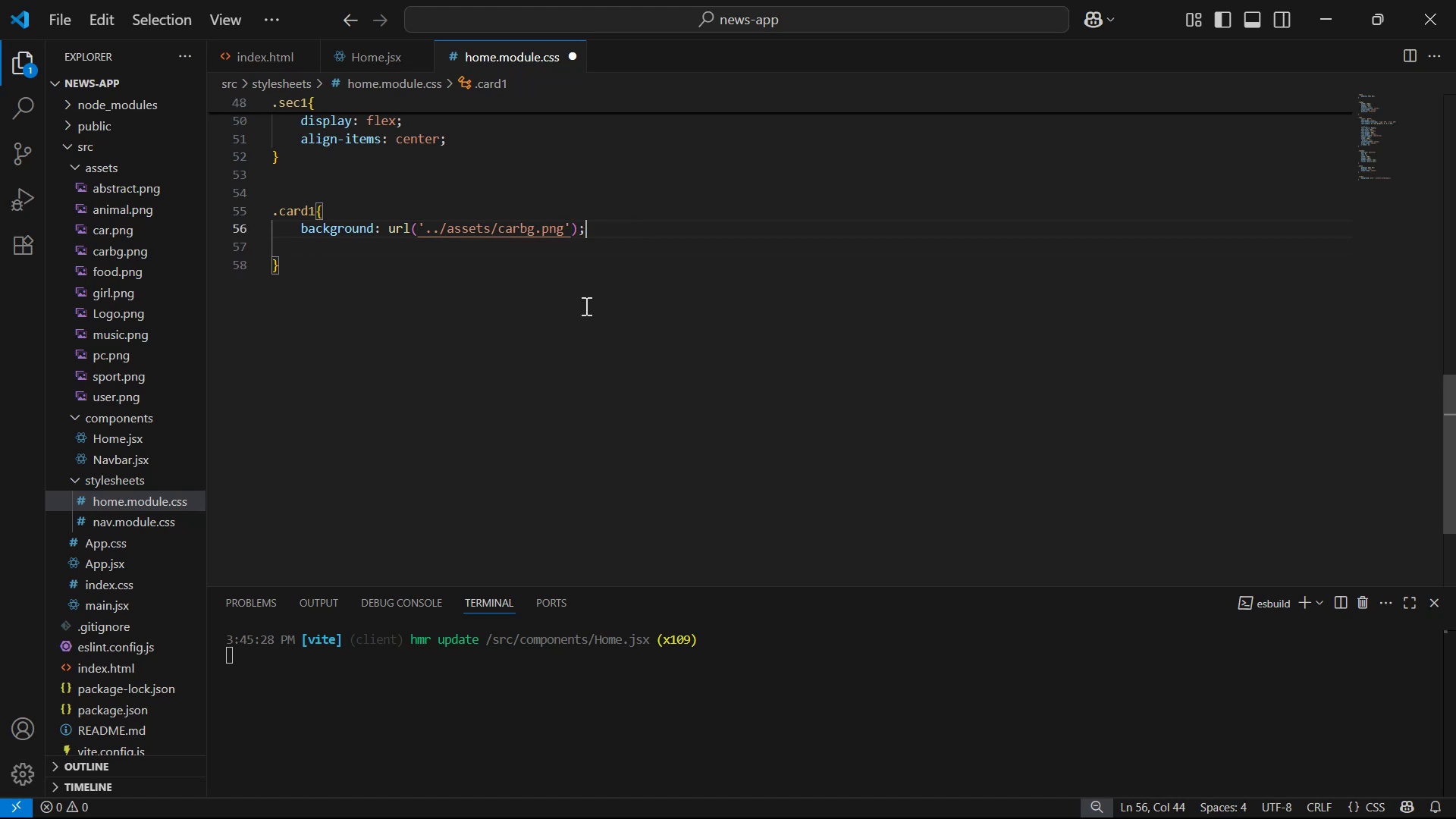 
key(ArrowLeft)
 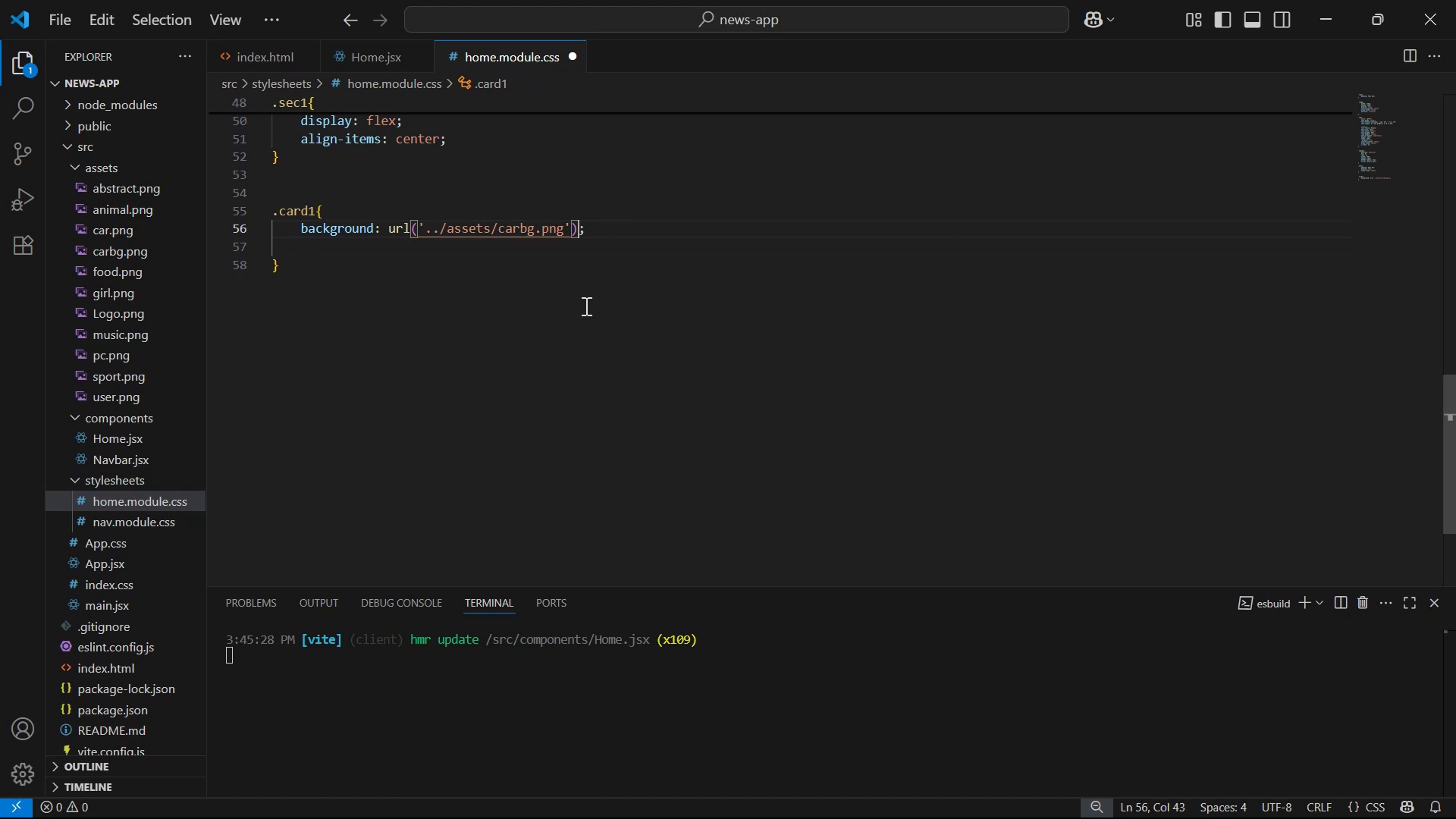 
type( np)
key(Backspace)
type(o)
 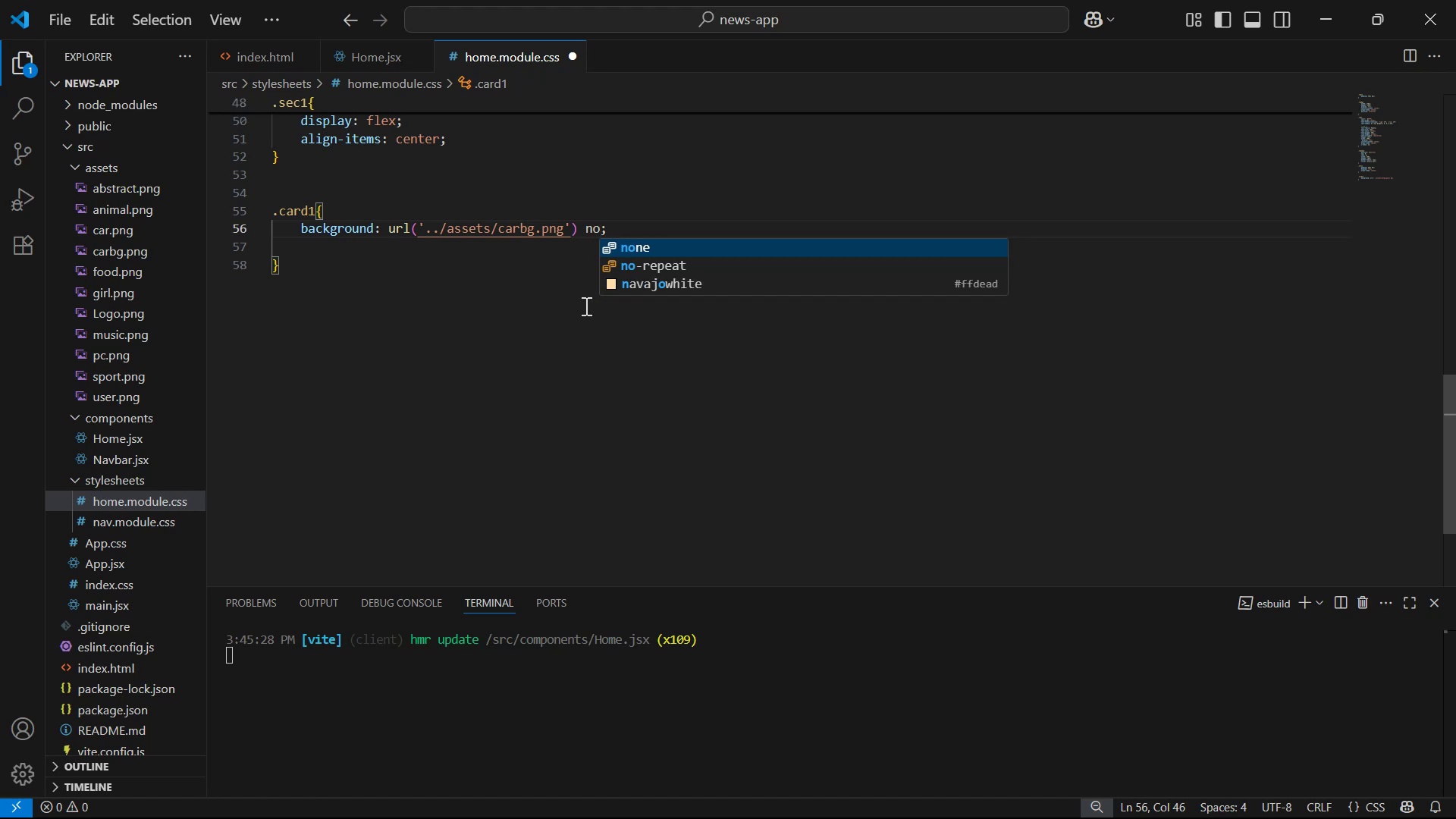 
key(ArrowDown)
 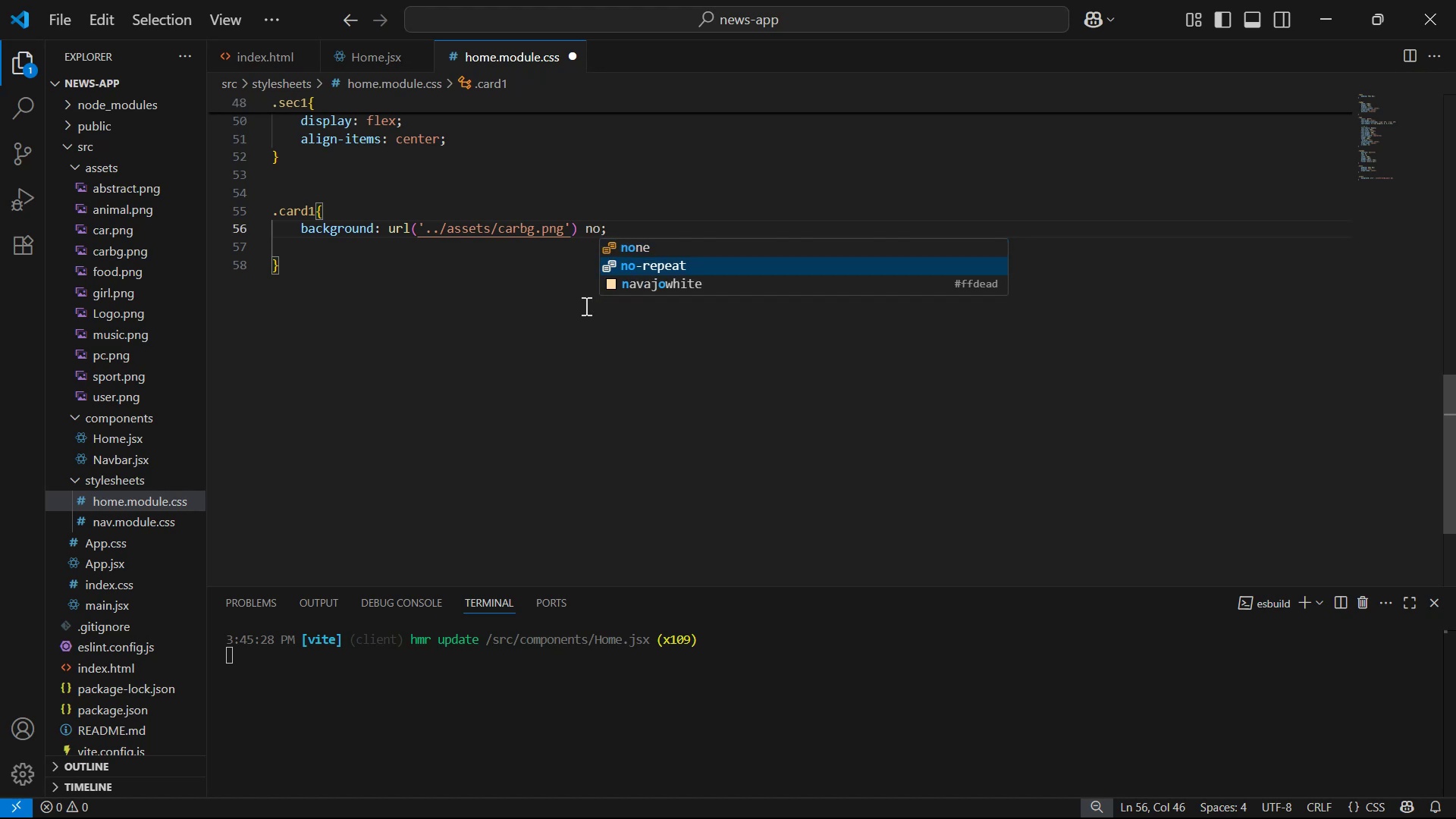 
key(Enter)
 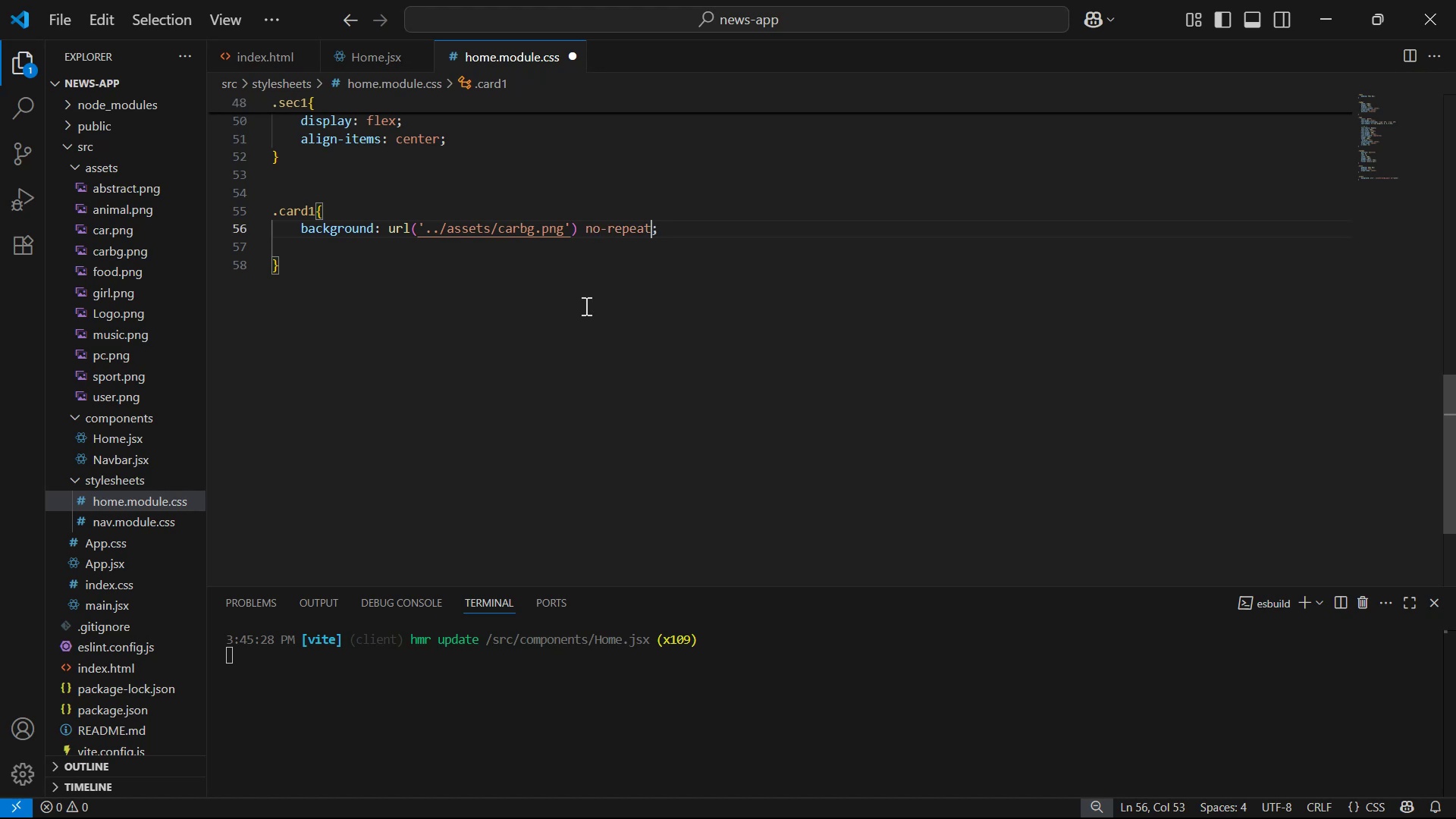 
type( ce)
 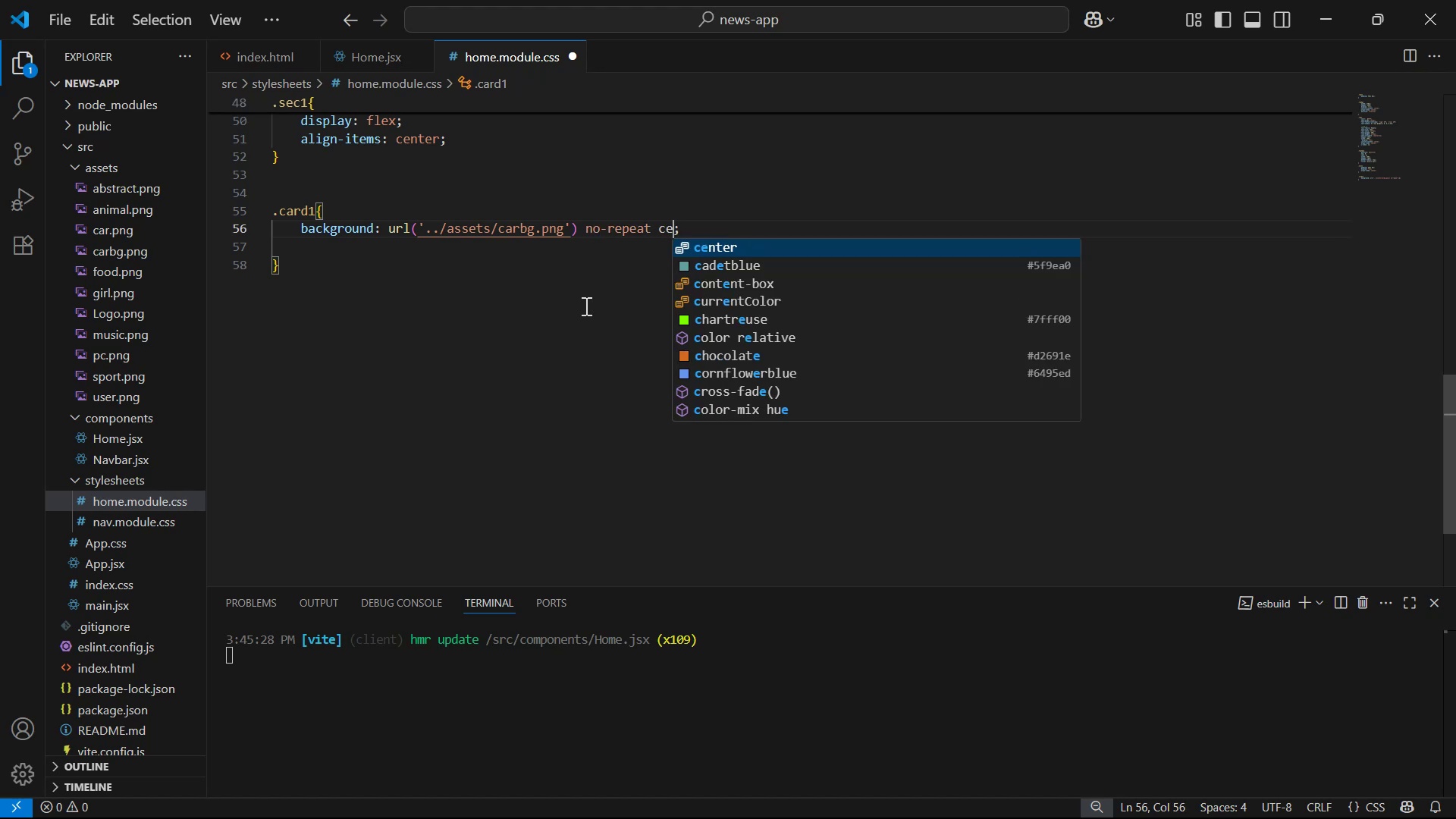 
key(Enter)
 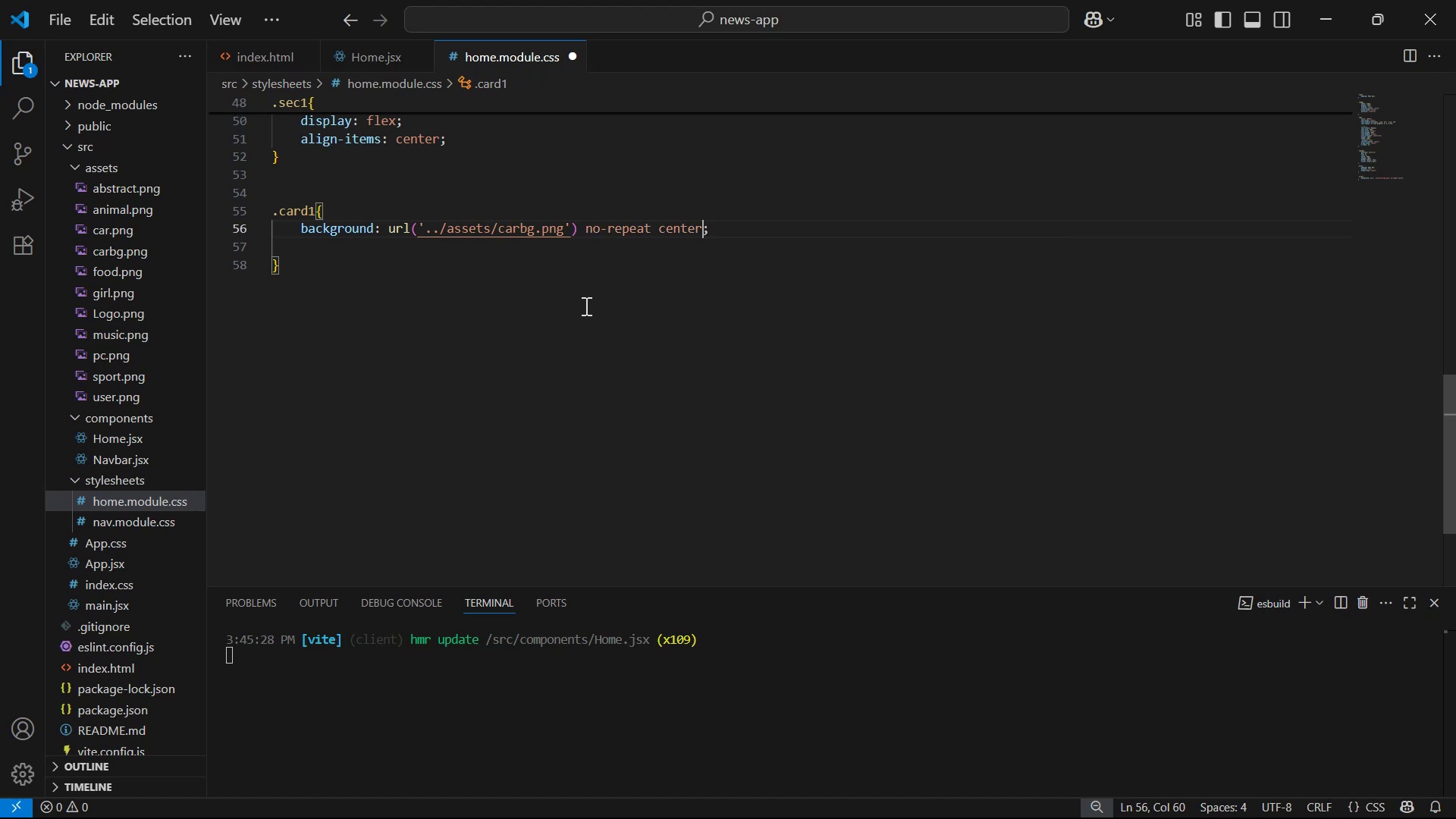 
type(/cover )
key(Backspace)
 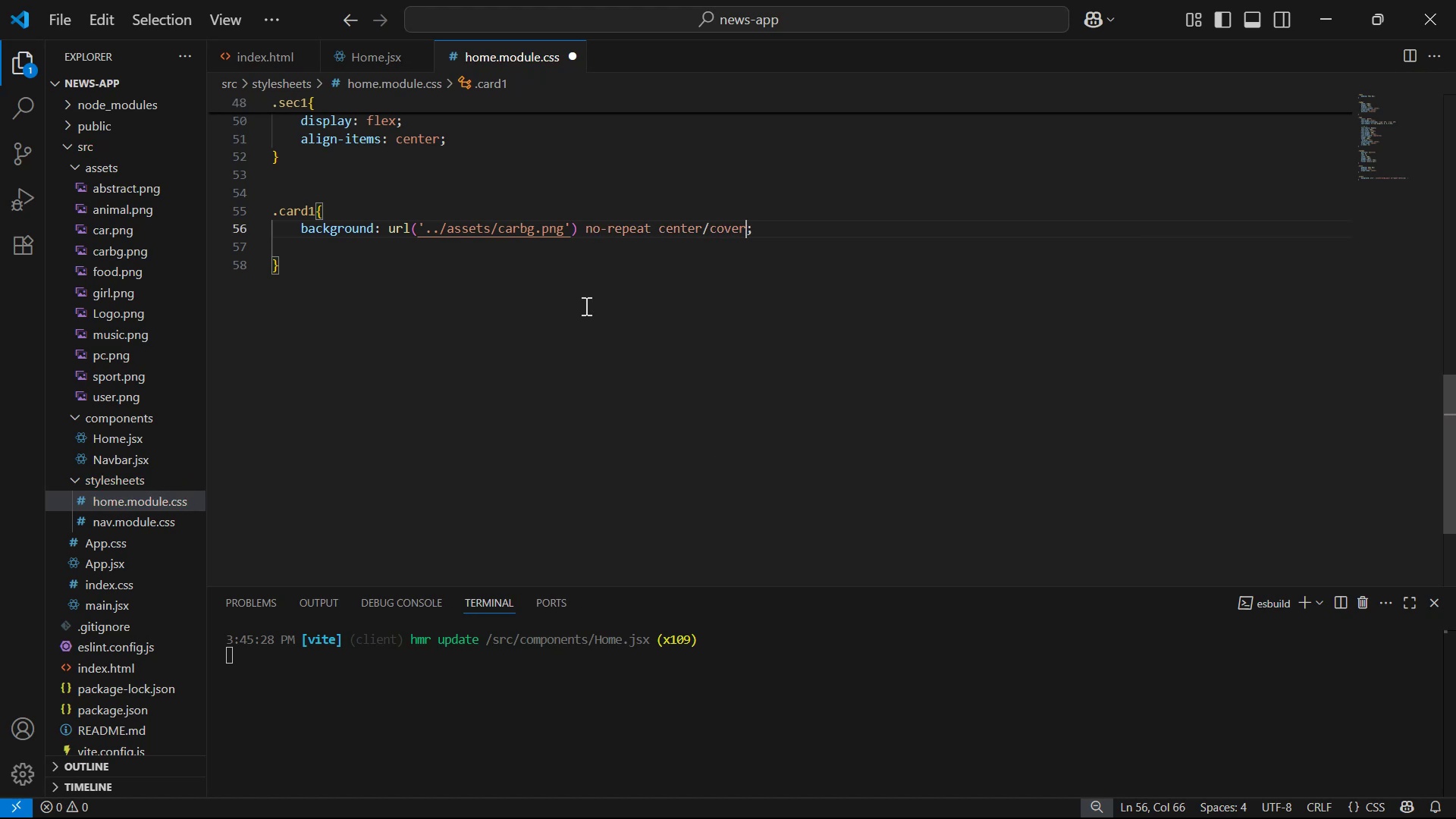 
key(Control+S)
 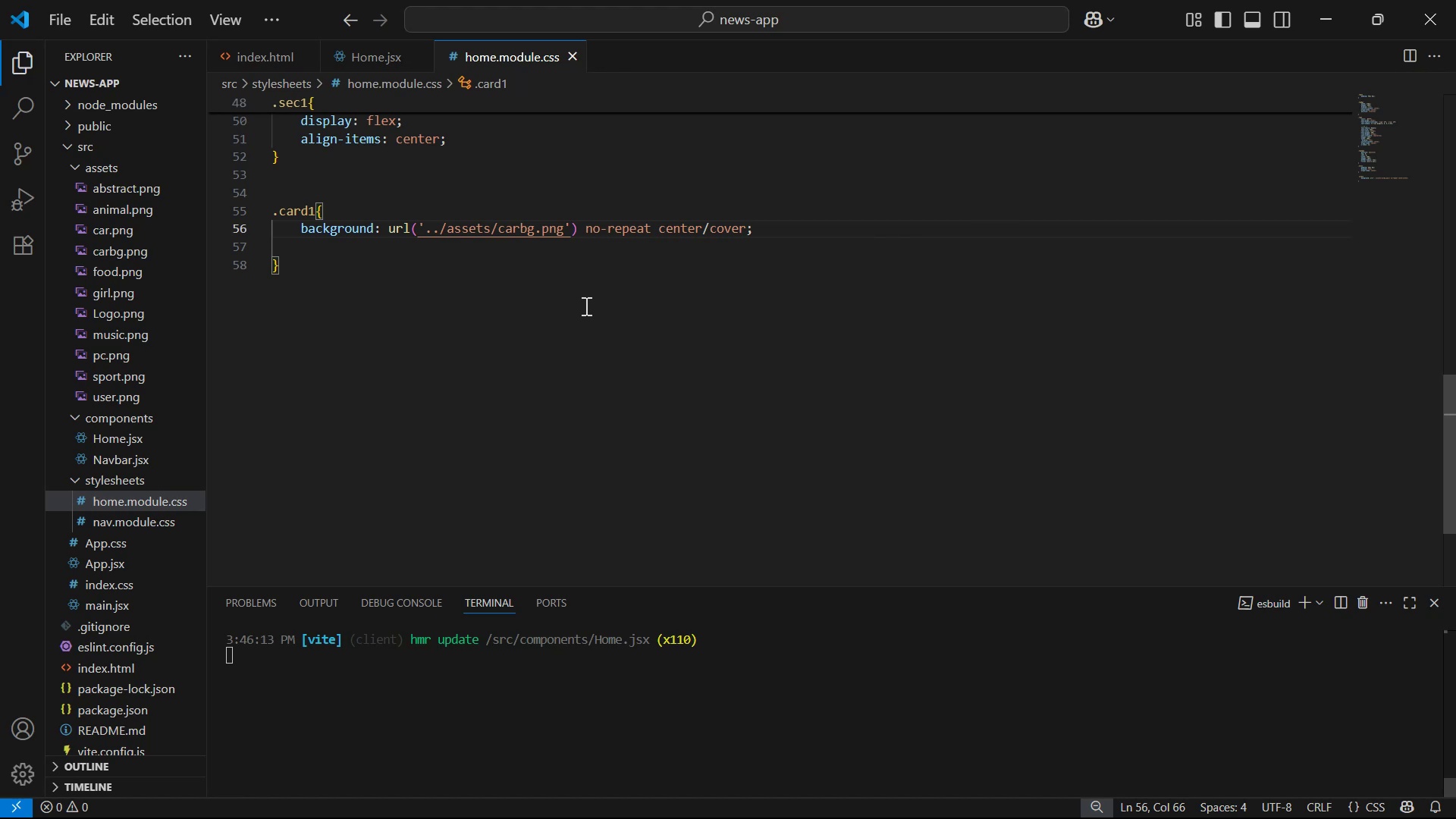 
key(ArrowRight)
 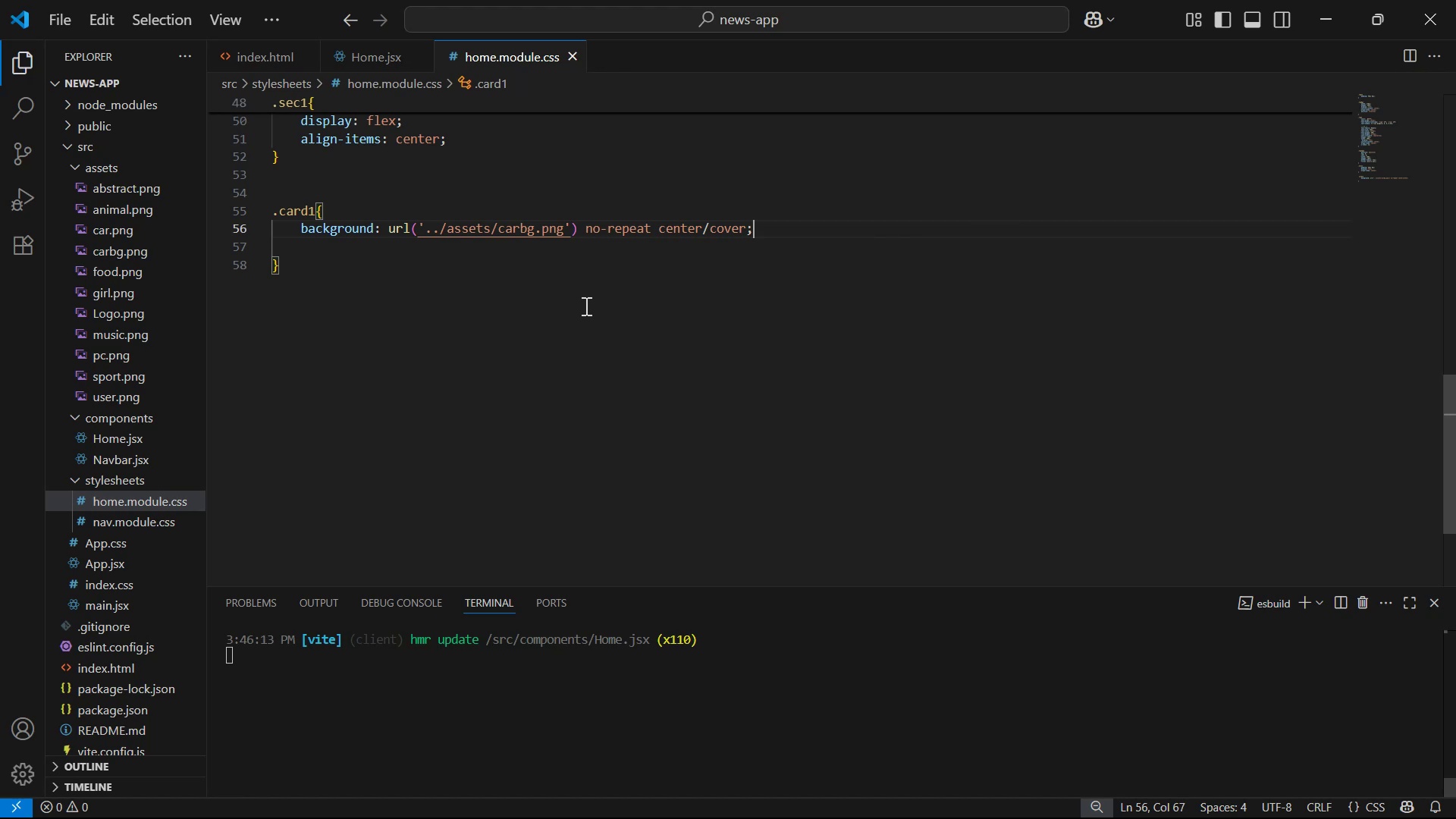 
key(Enter)
 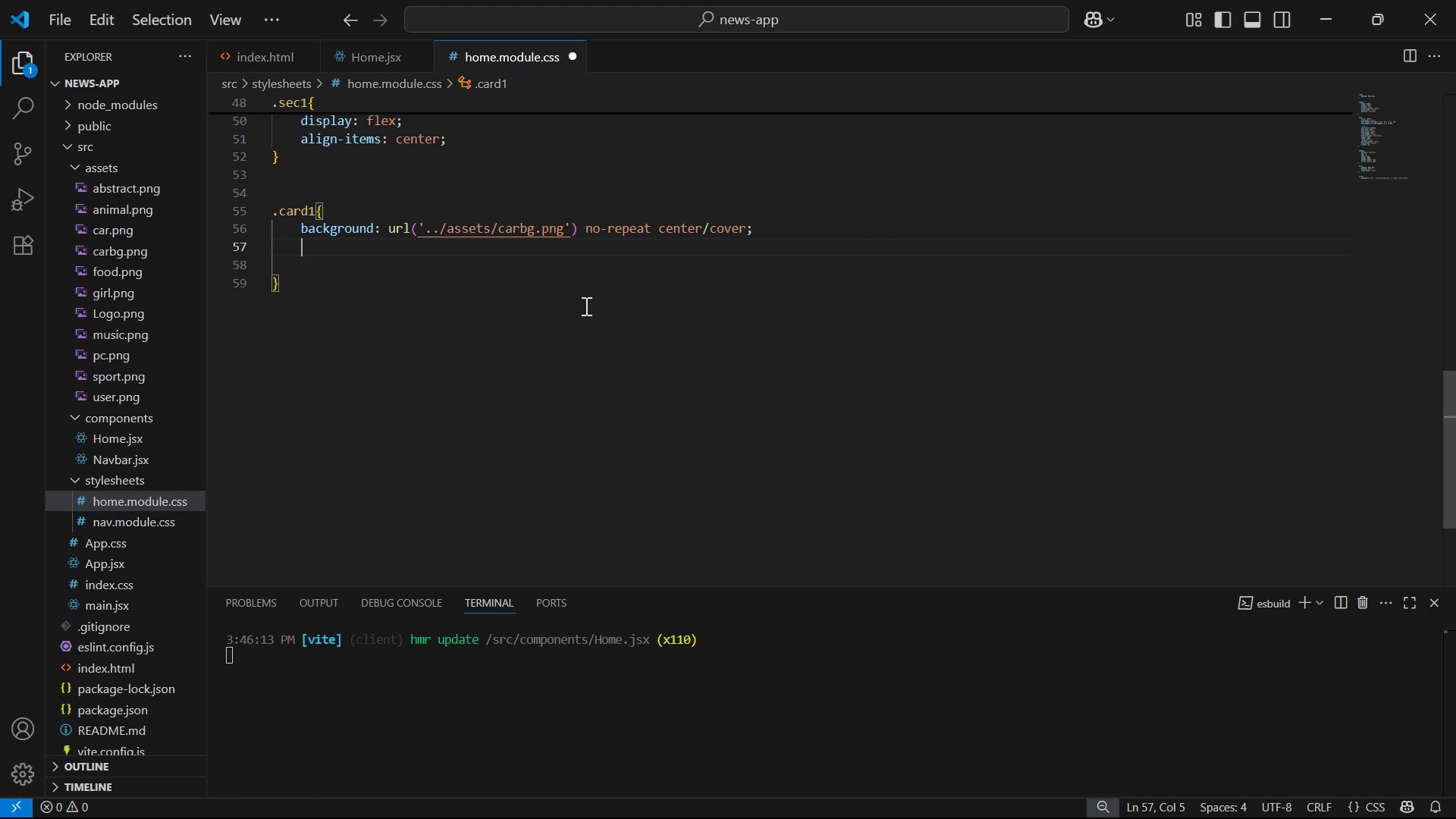 
type(di)
 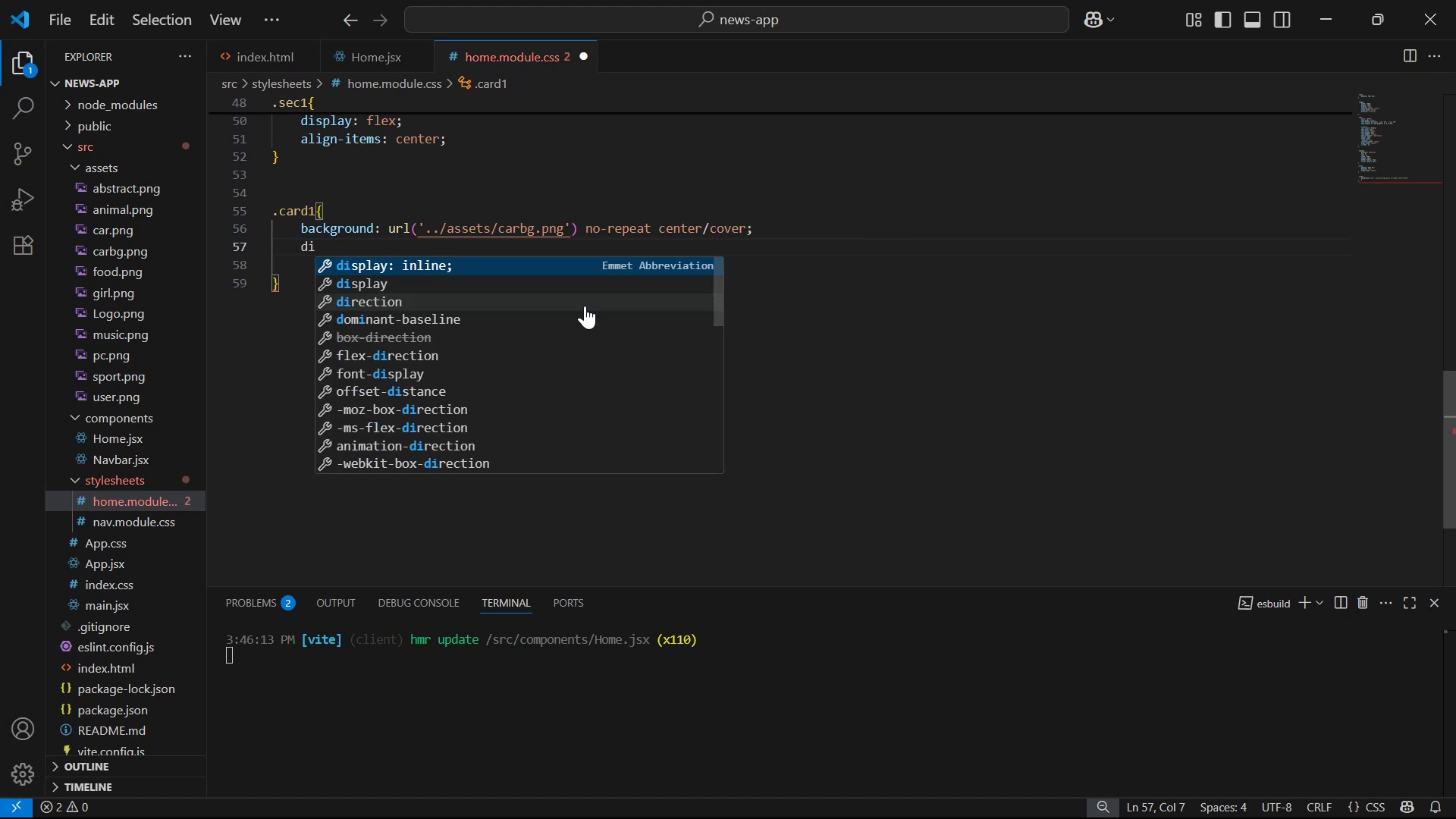 
key(ArrowDown)
 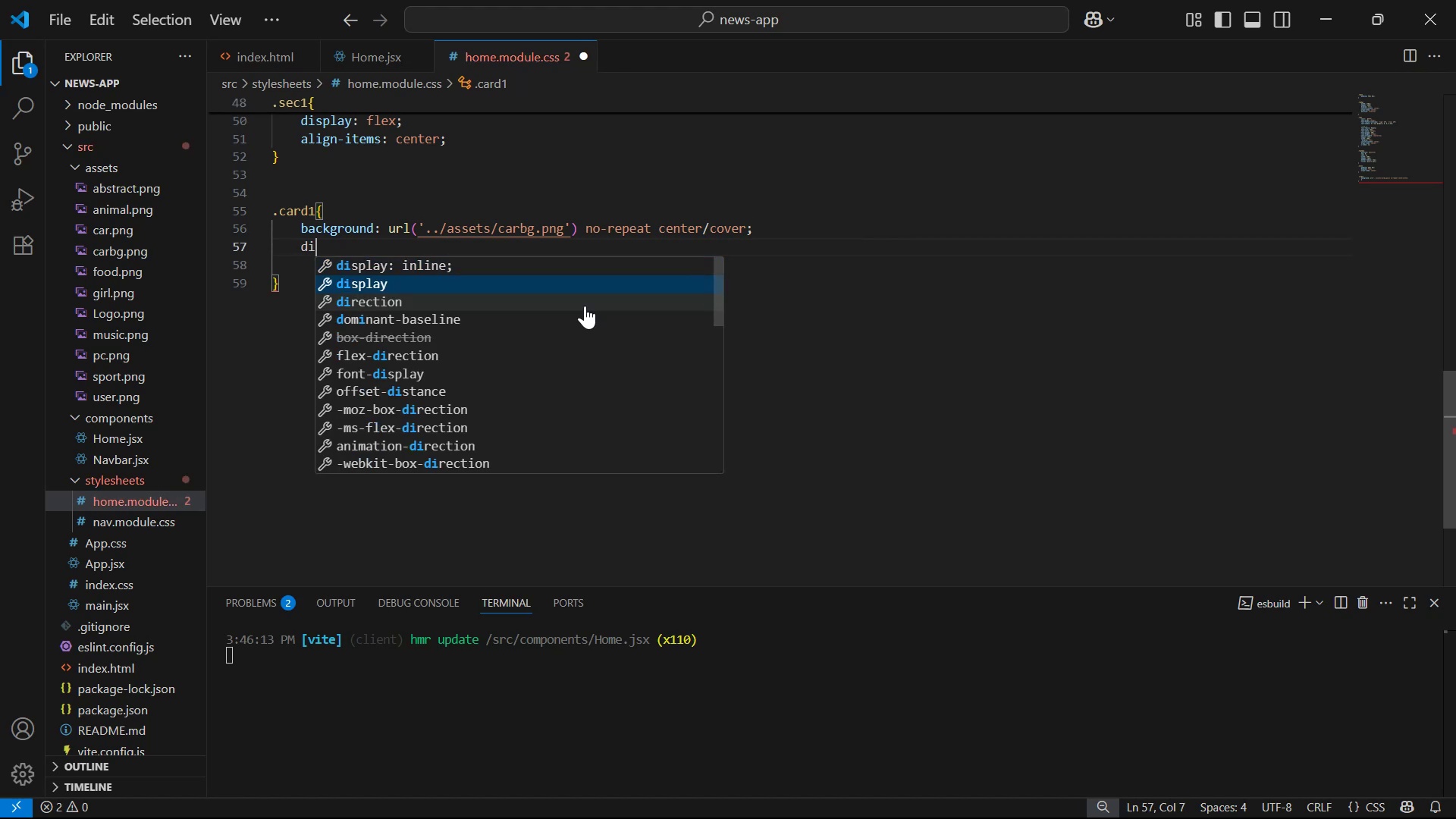 
key(Enter)
 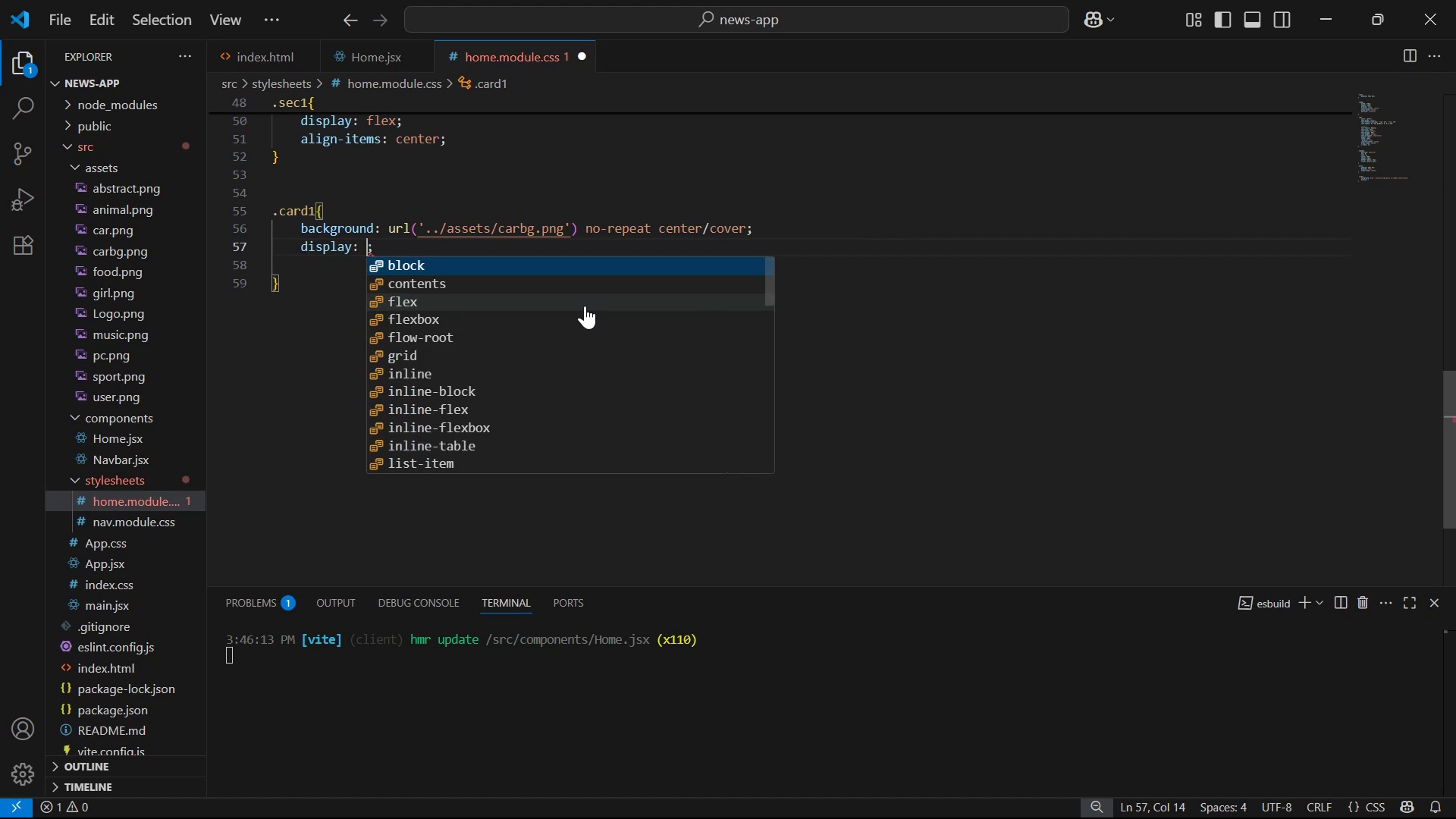 
key(ArrowDown)
 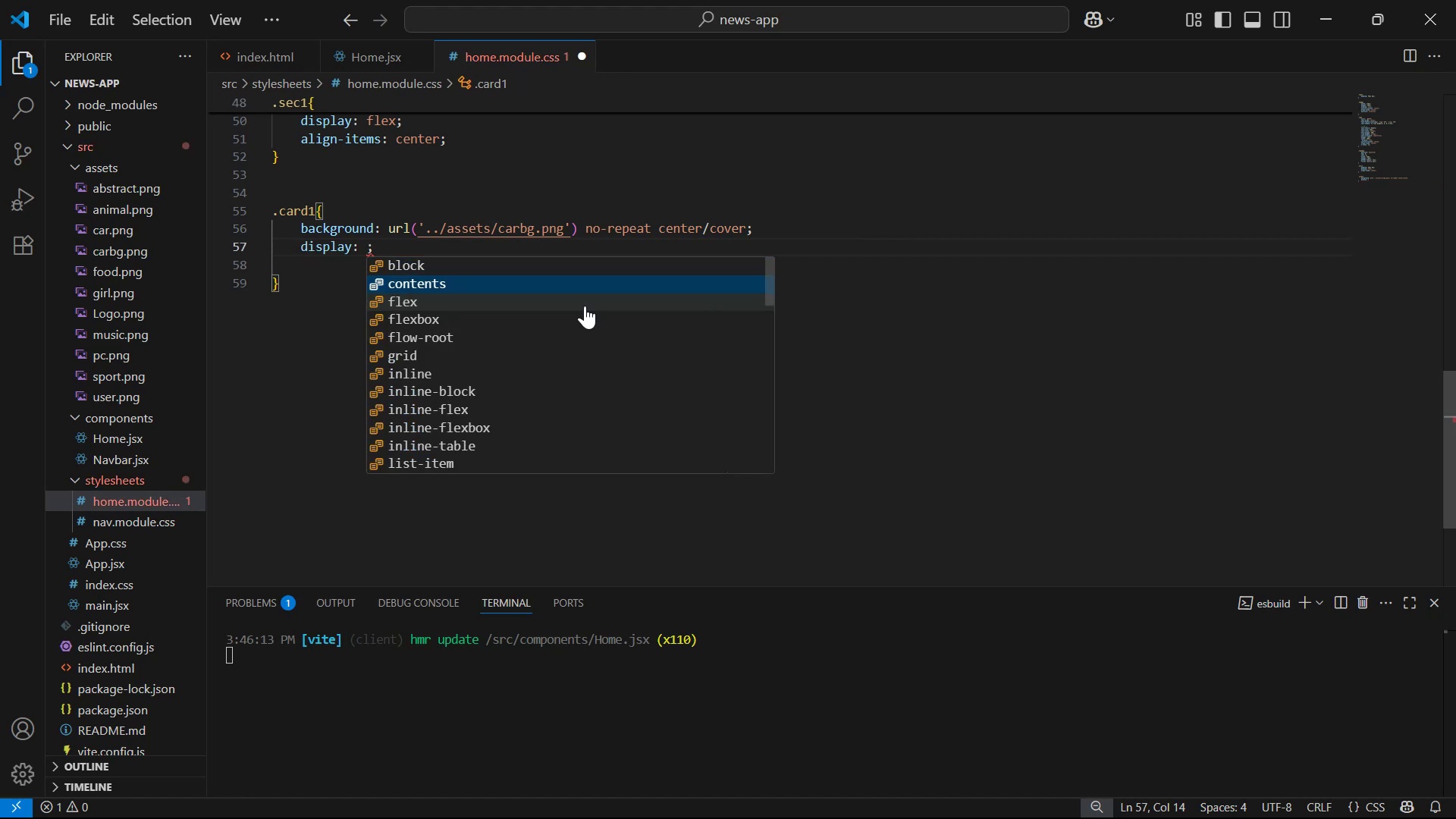 
key(ArrowDown)
 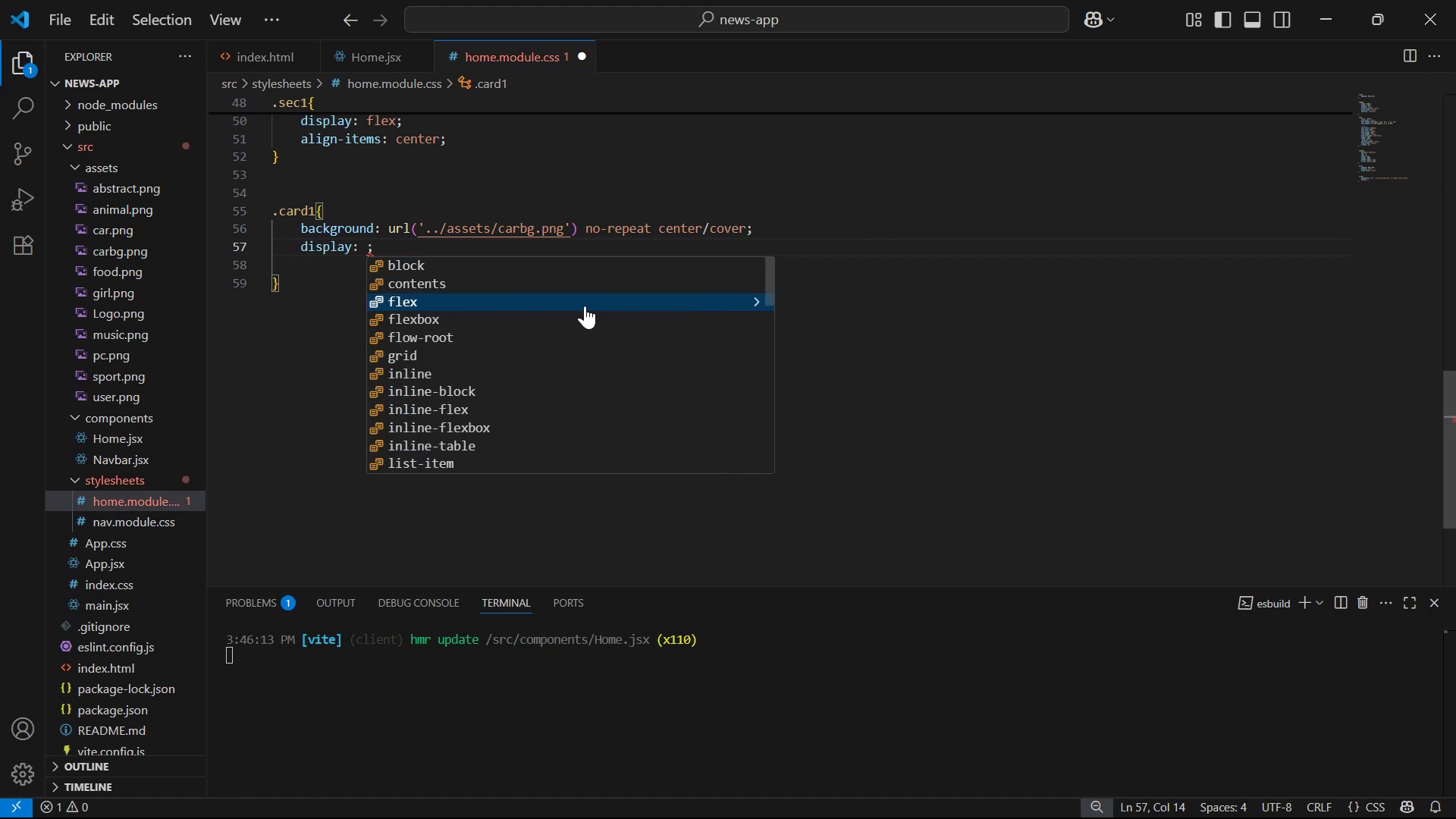 
key(Enter)
 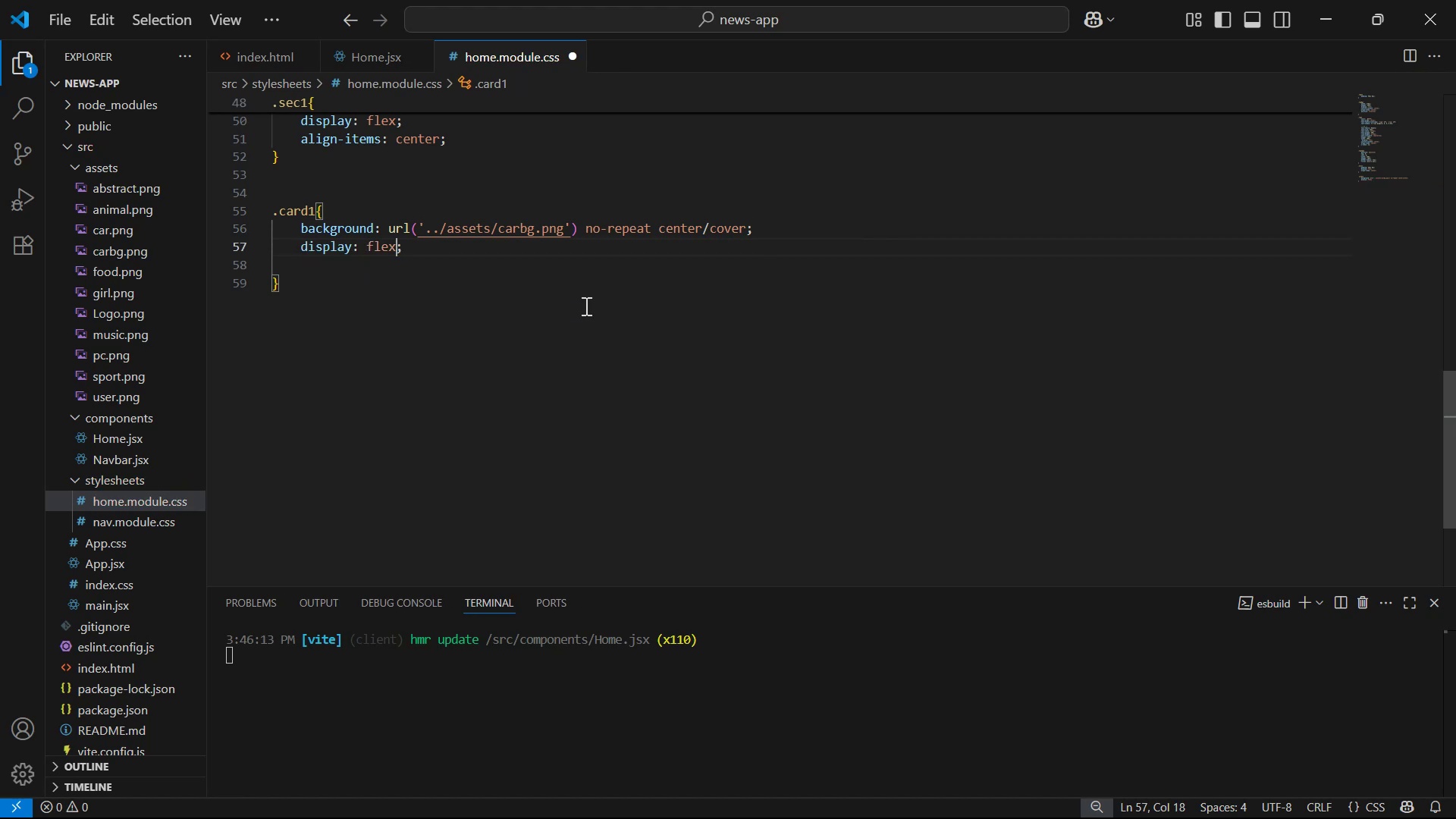 
key(ArrowRight)
 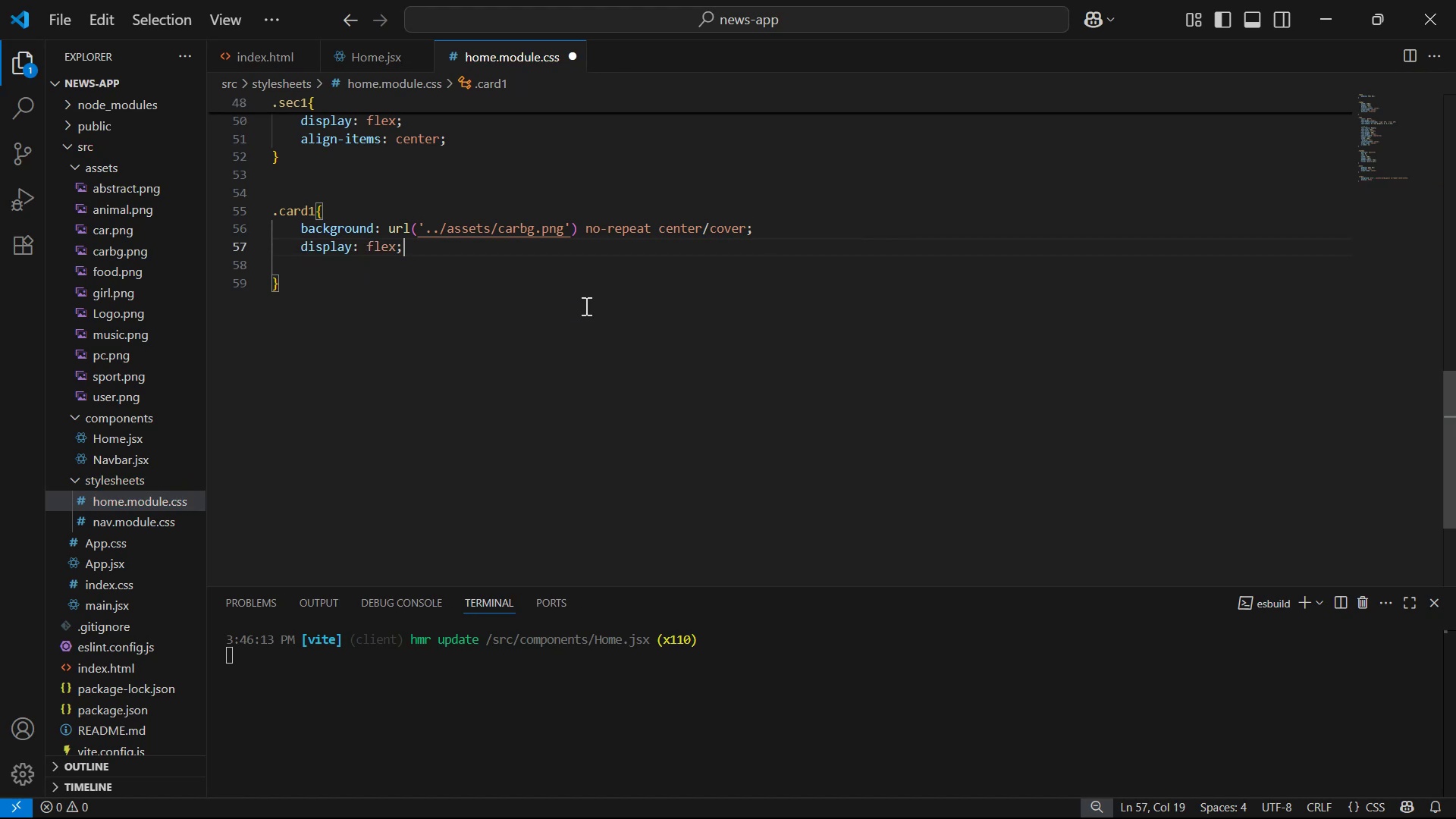 
key(Enter)
 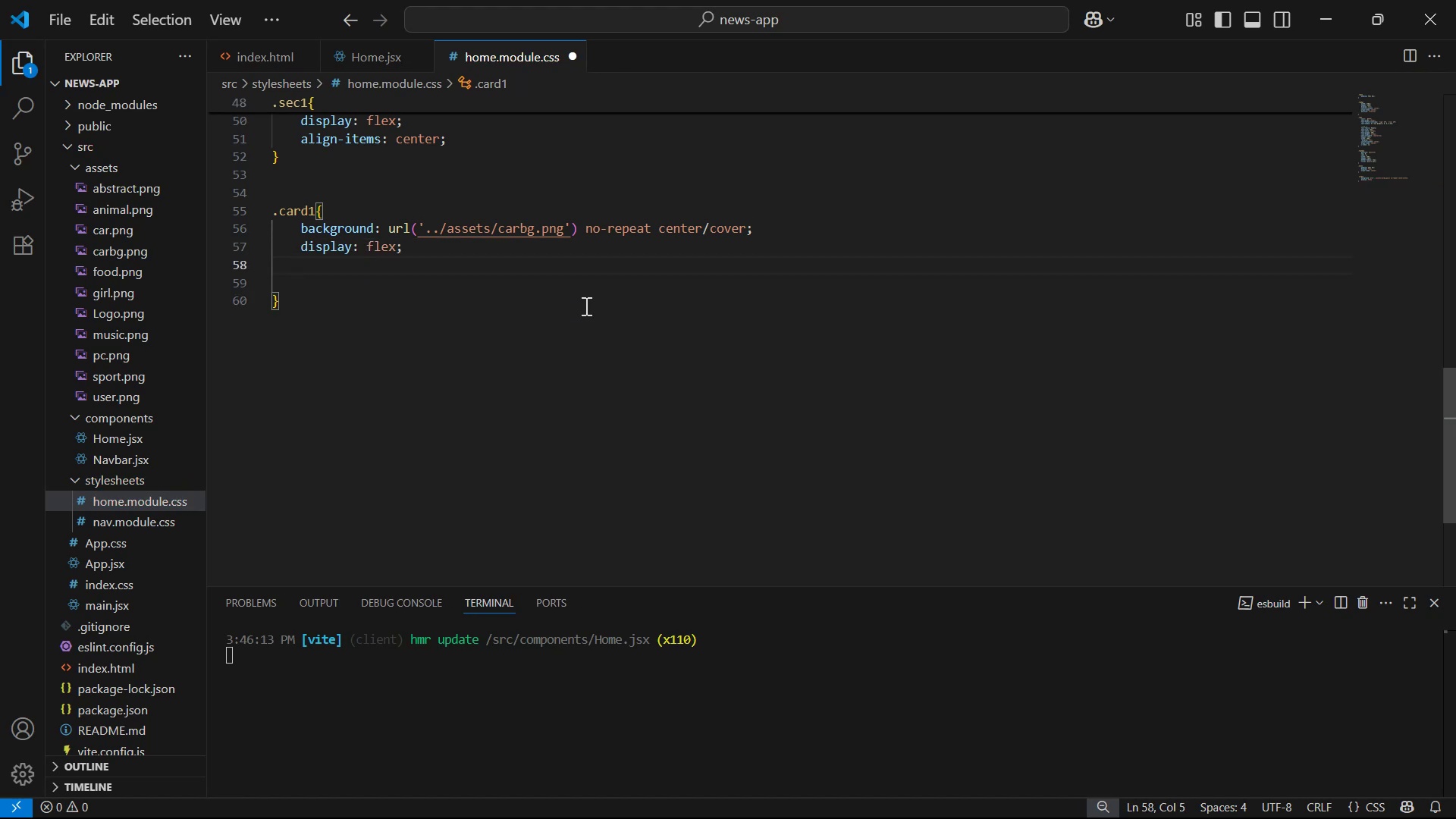 
type(jus)
 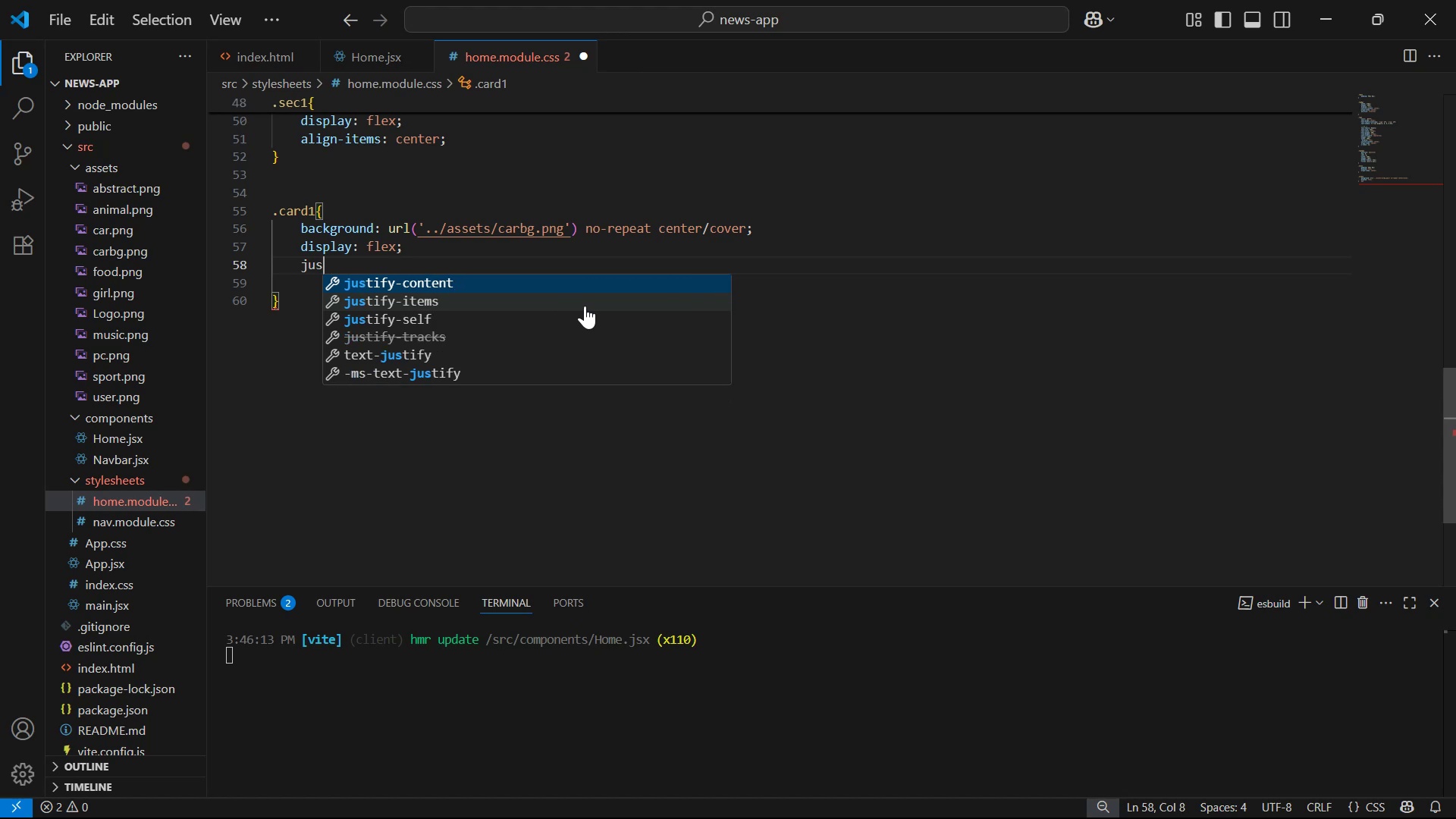 
key(Enter)
 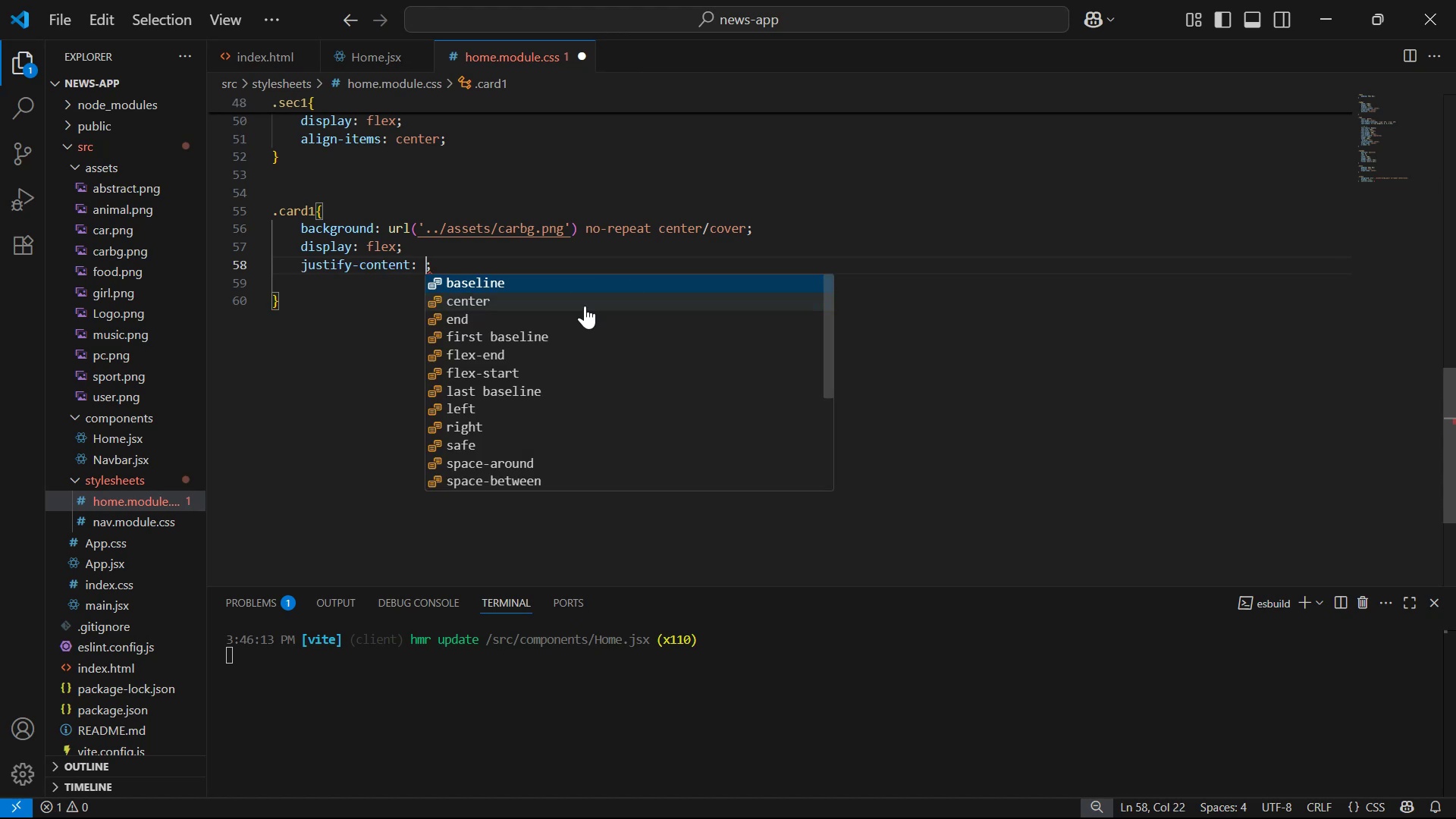 
key(ArrowDown)
 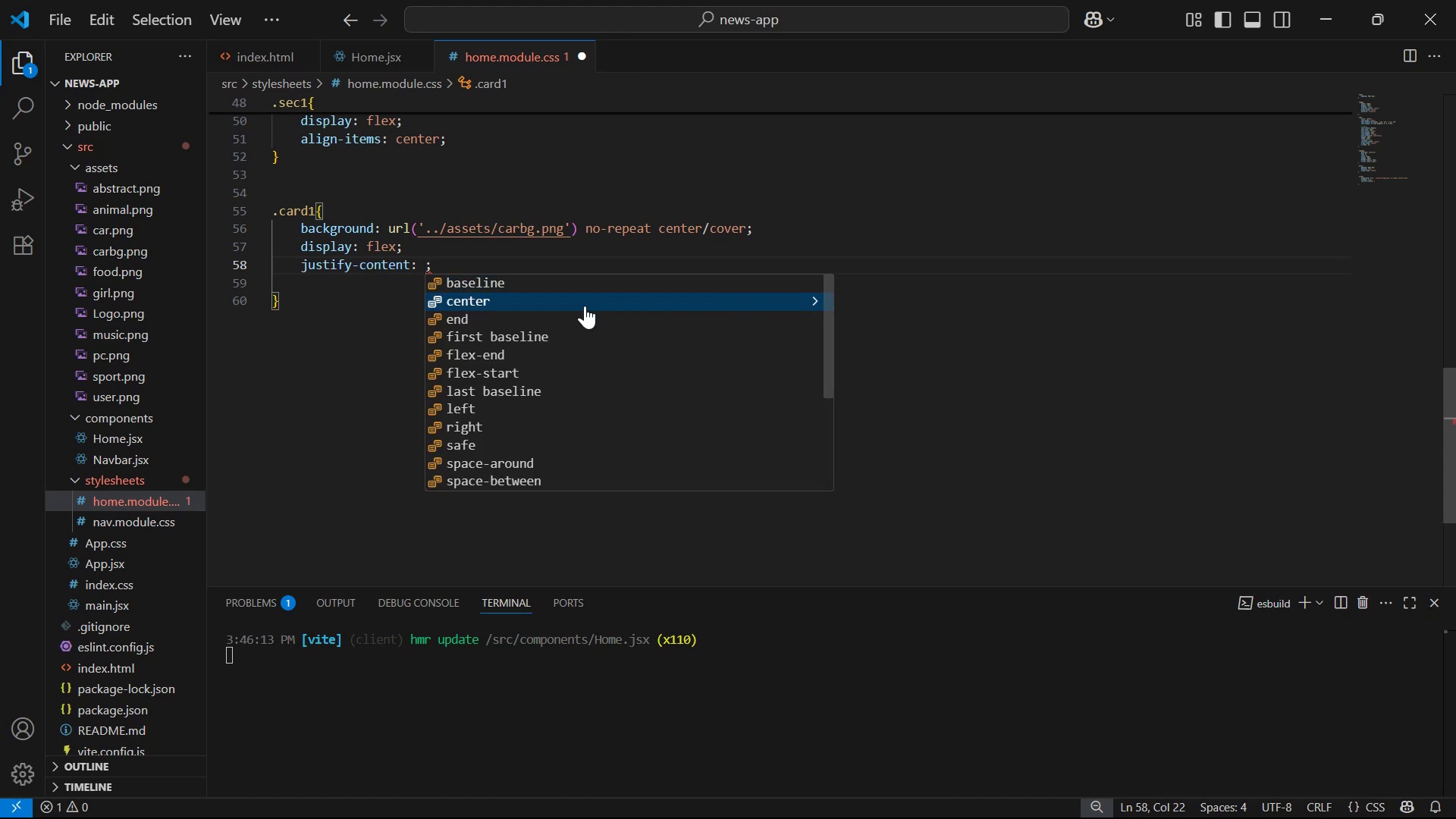 
key(ArrowDown)
 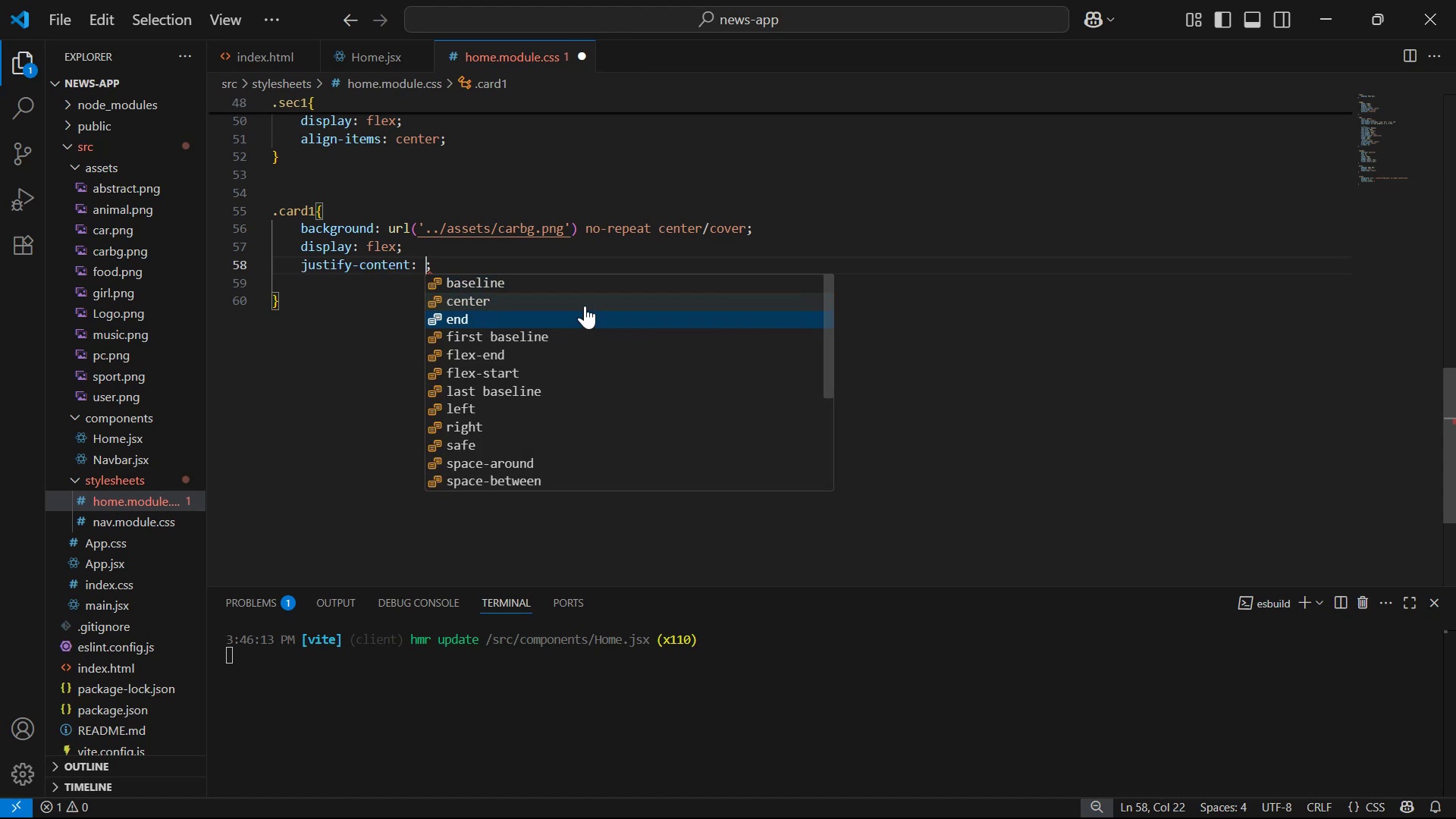 
key(Enter)
 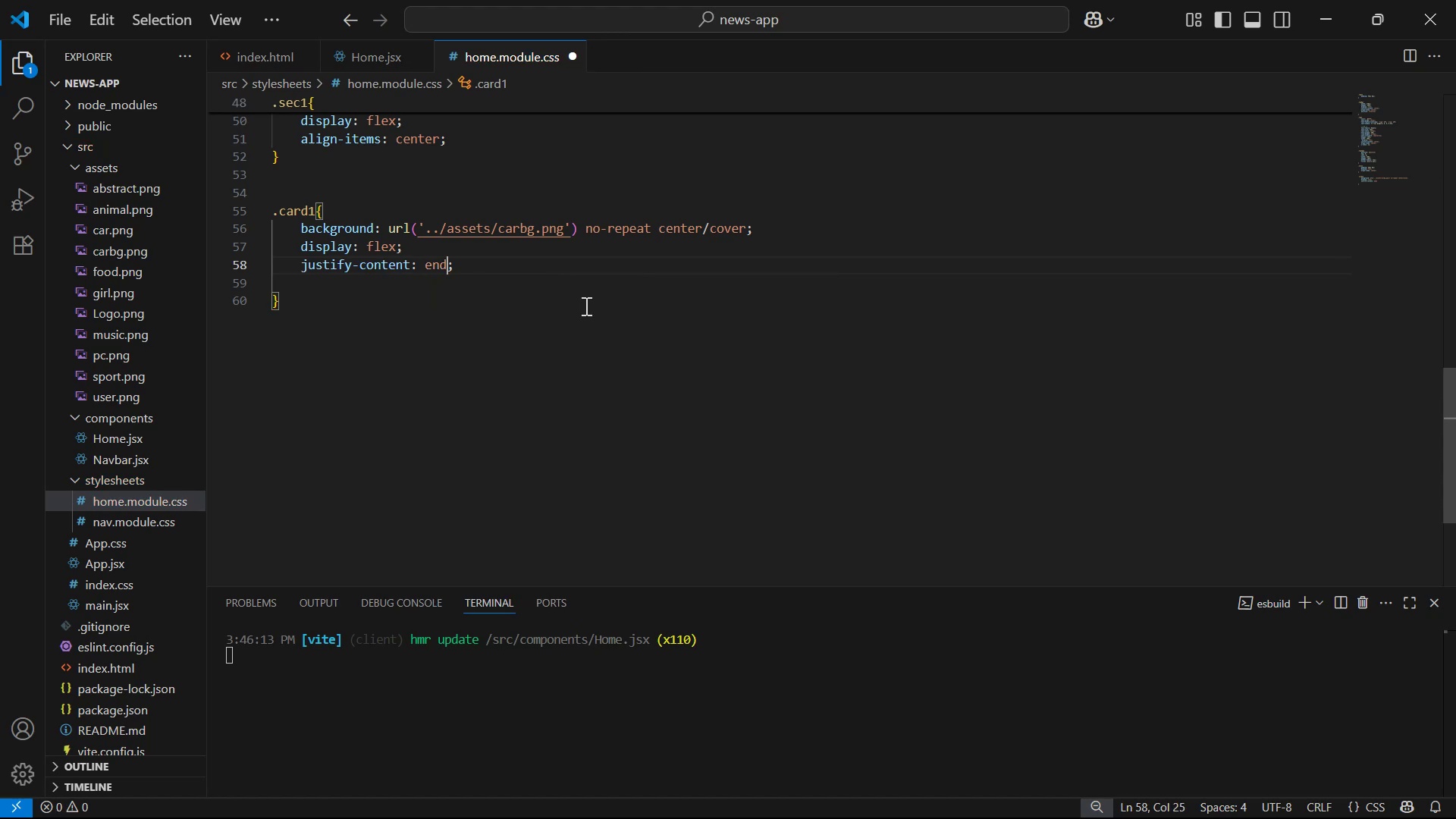 
key(ArrowRight)
 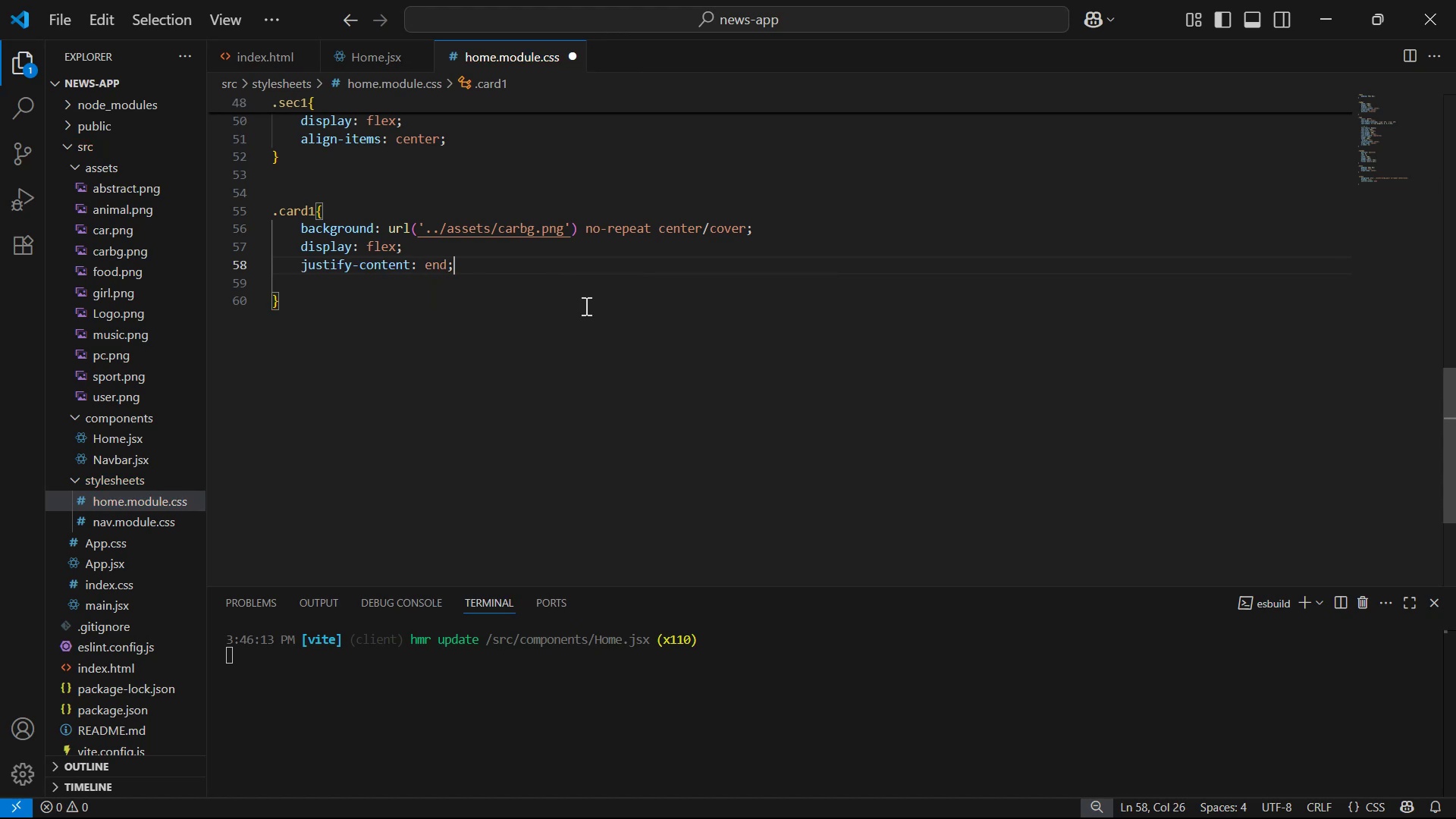 
key(Enter)
 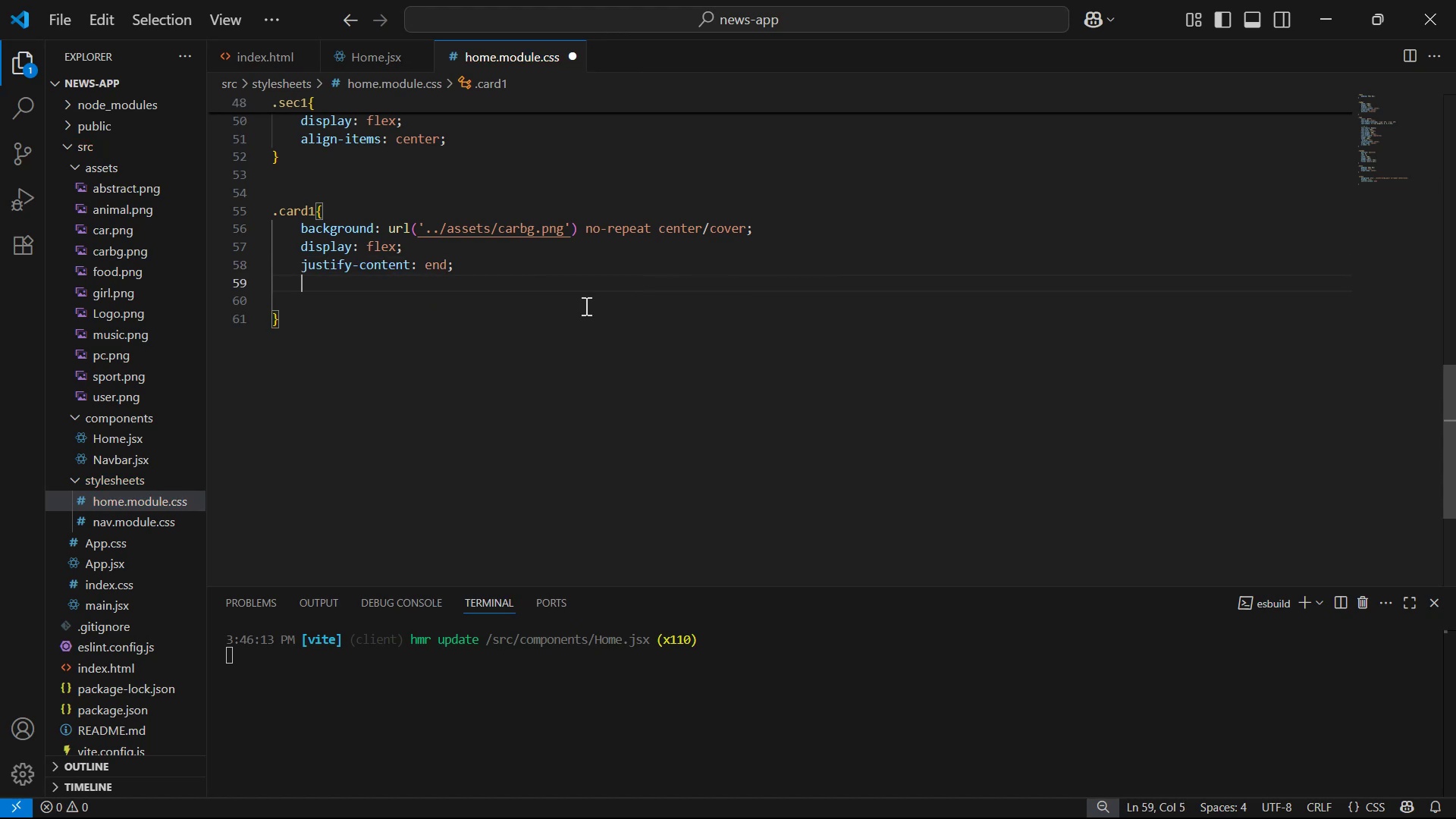 
key(A)
 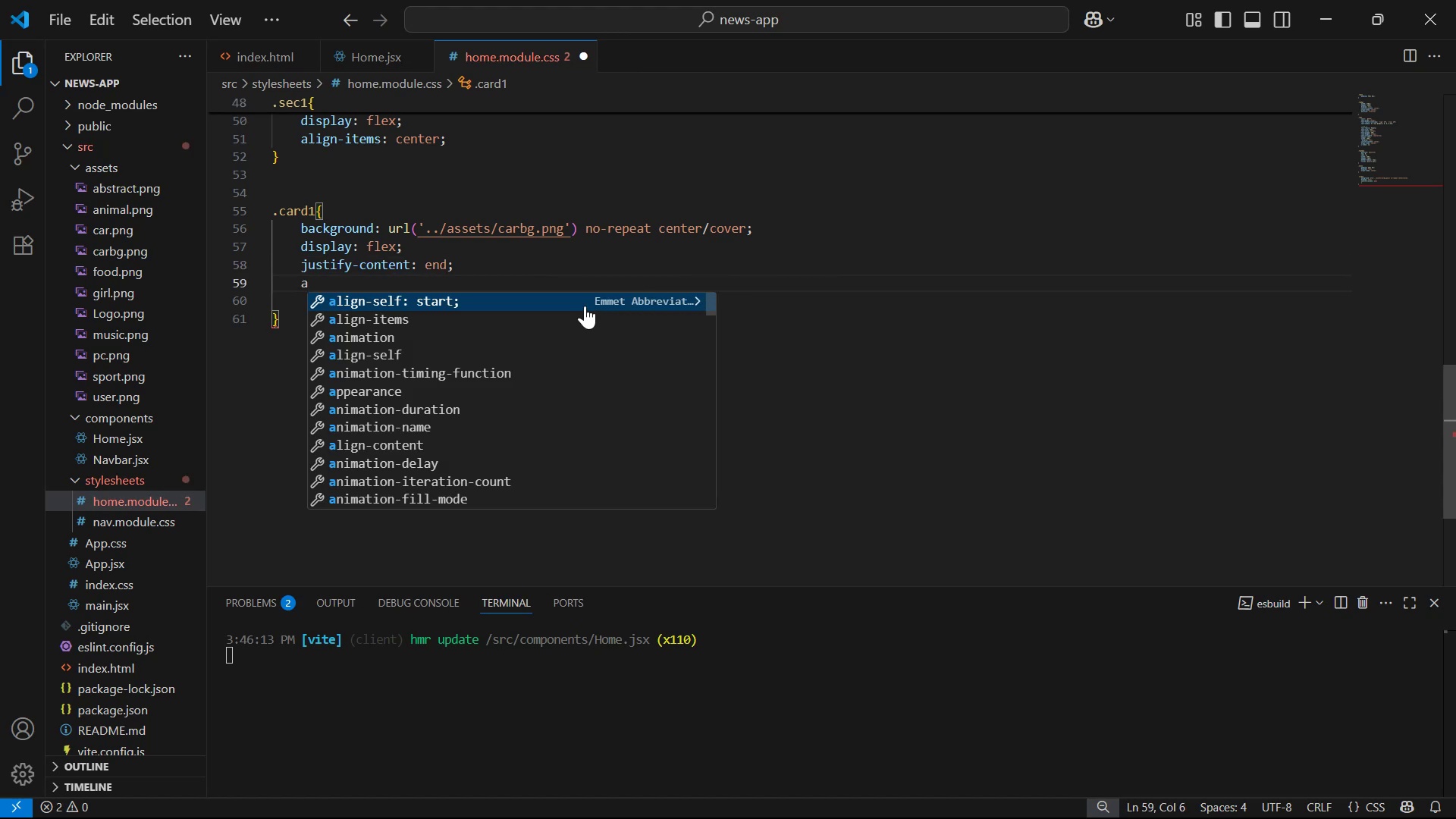 
key(ArrowDown)
 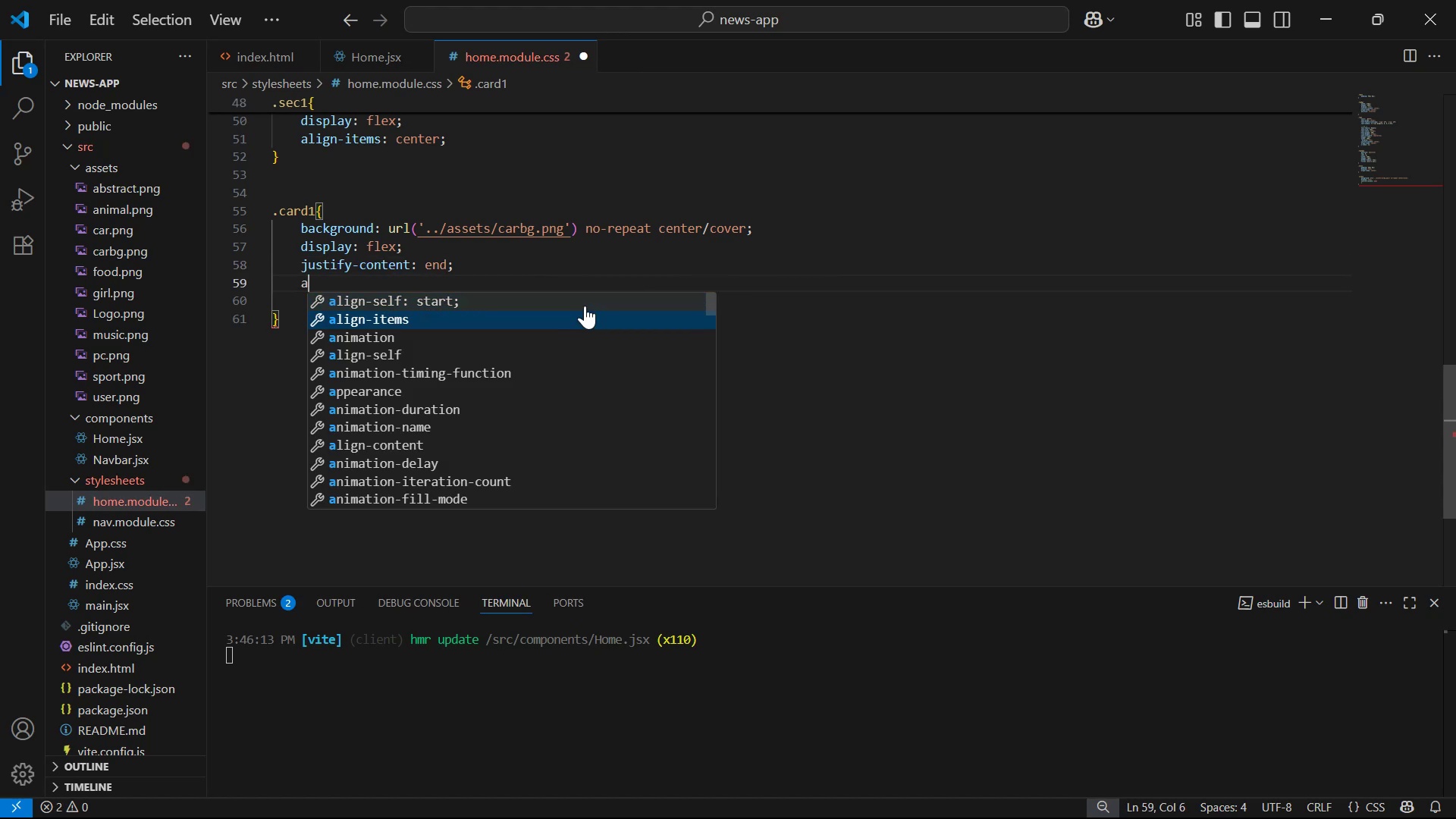 
key(Enter)
 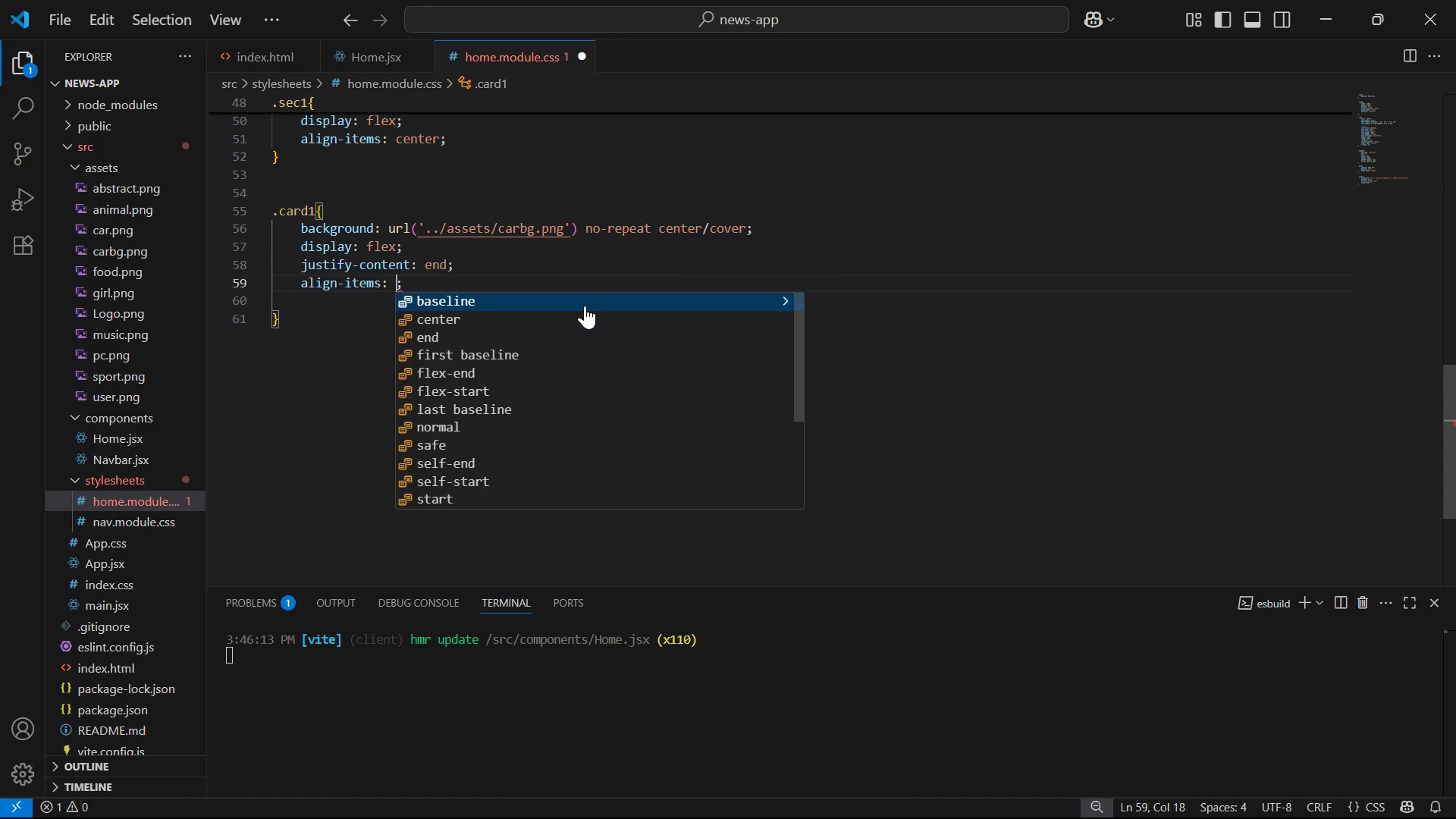 
key(ArrowDown)
 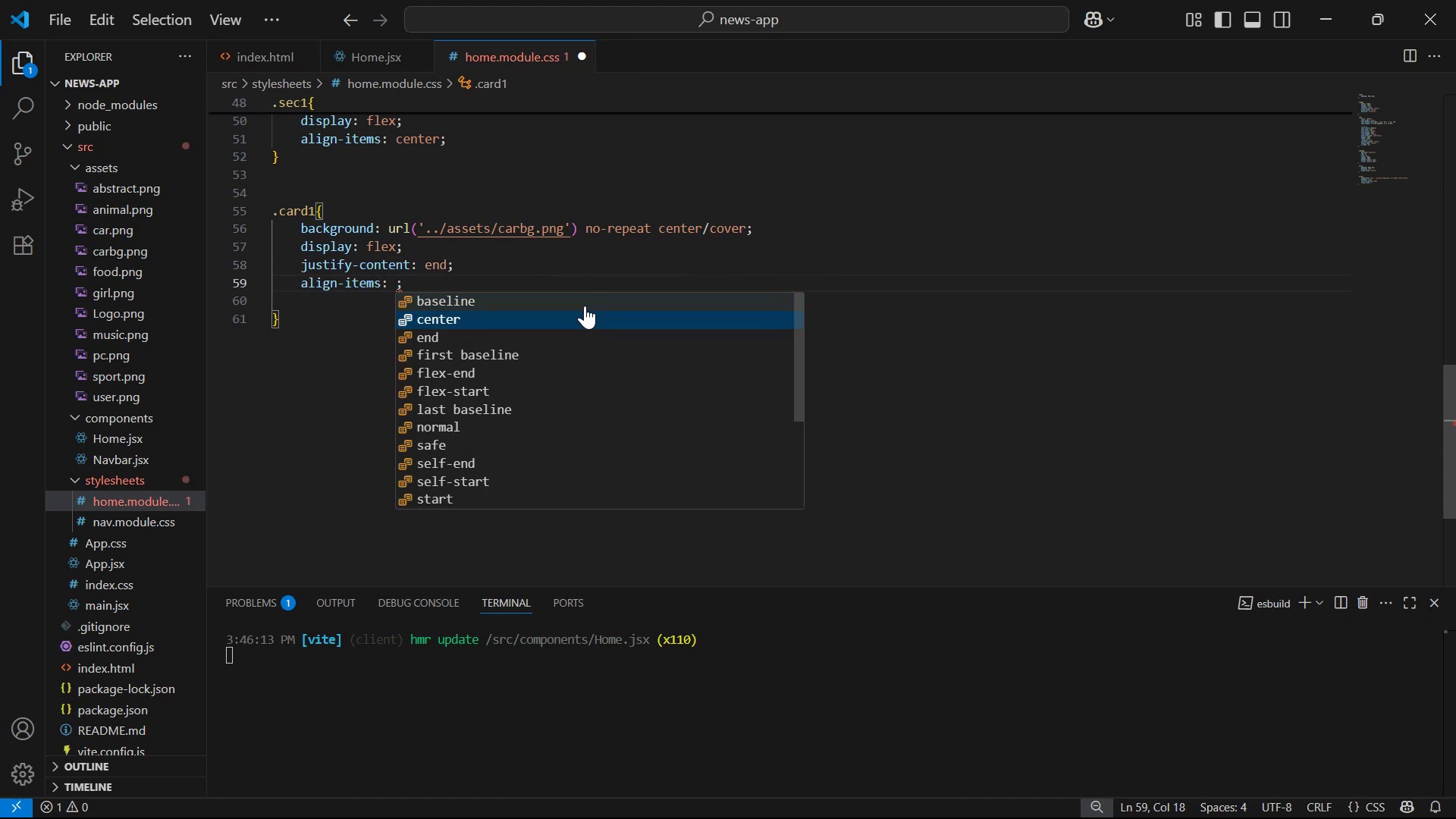 
key(Enter)
 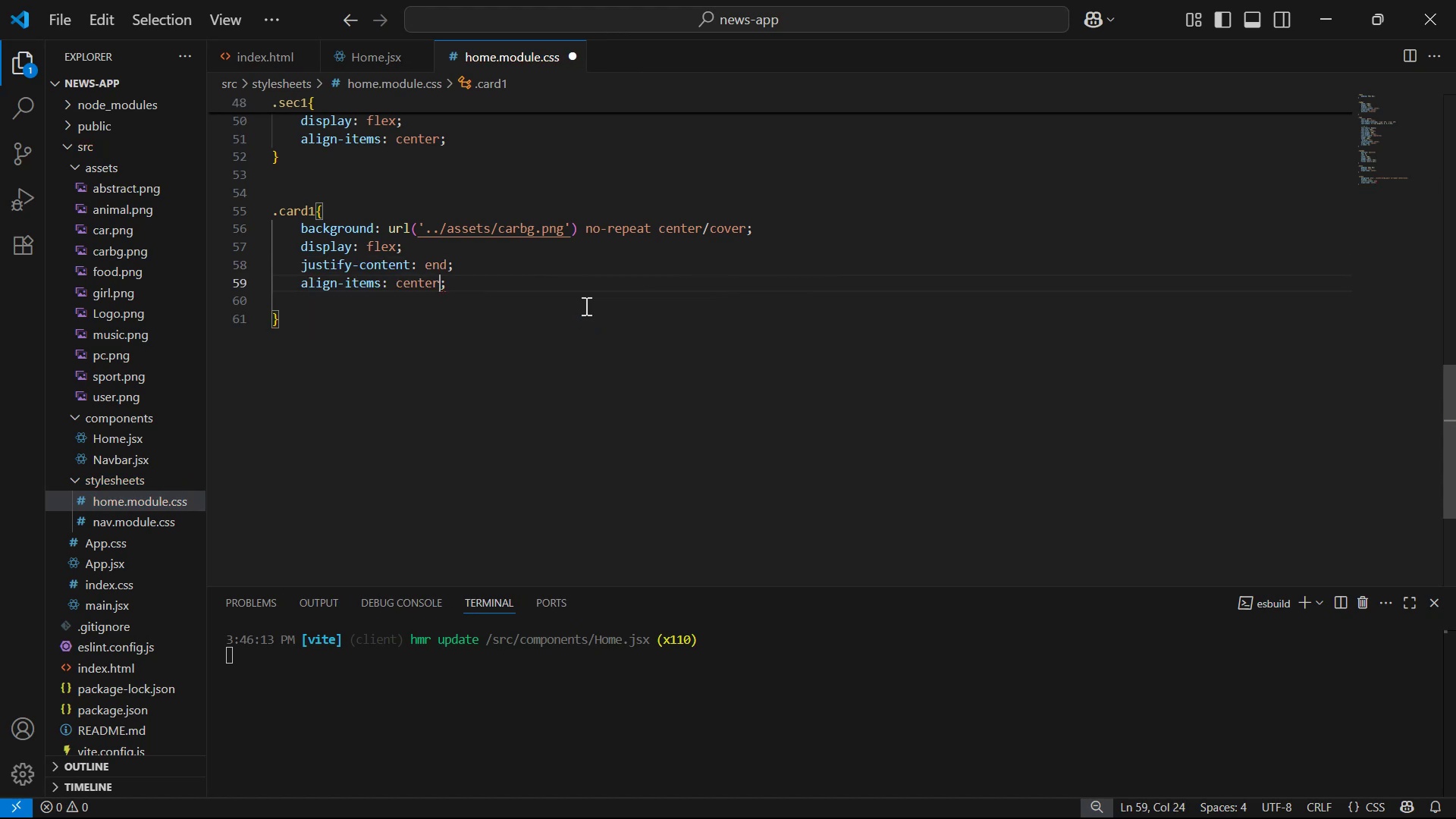 
key(ArrowRight)
 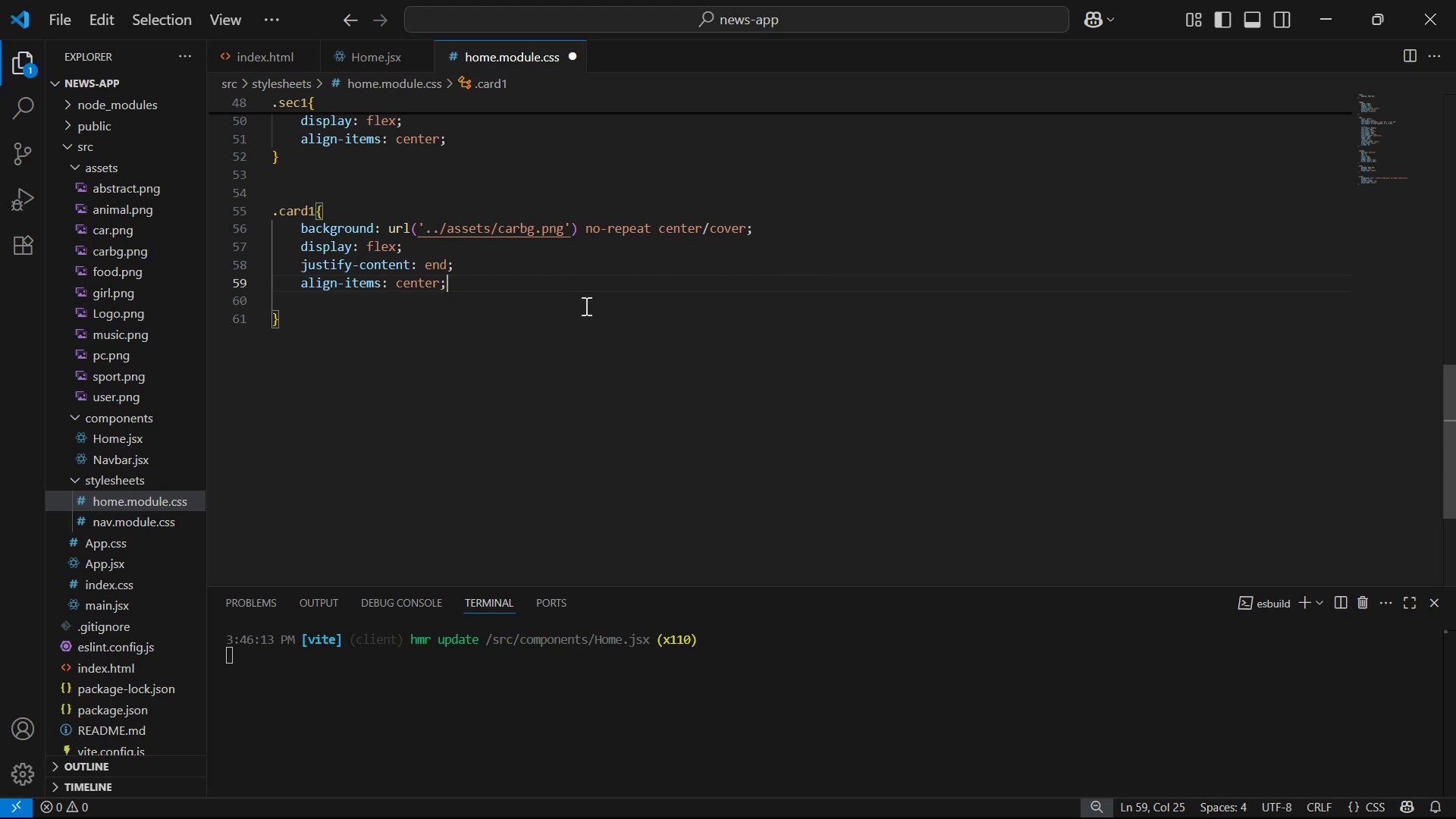 
key(Enter)
 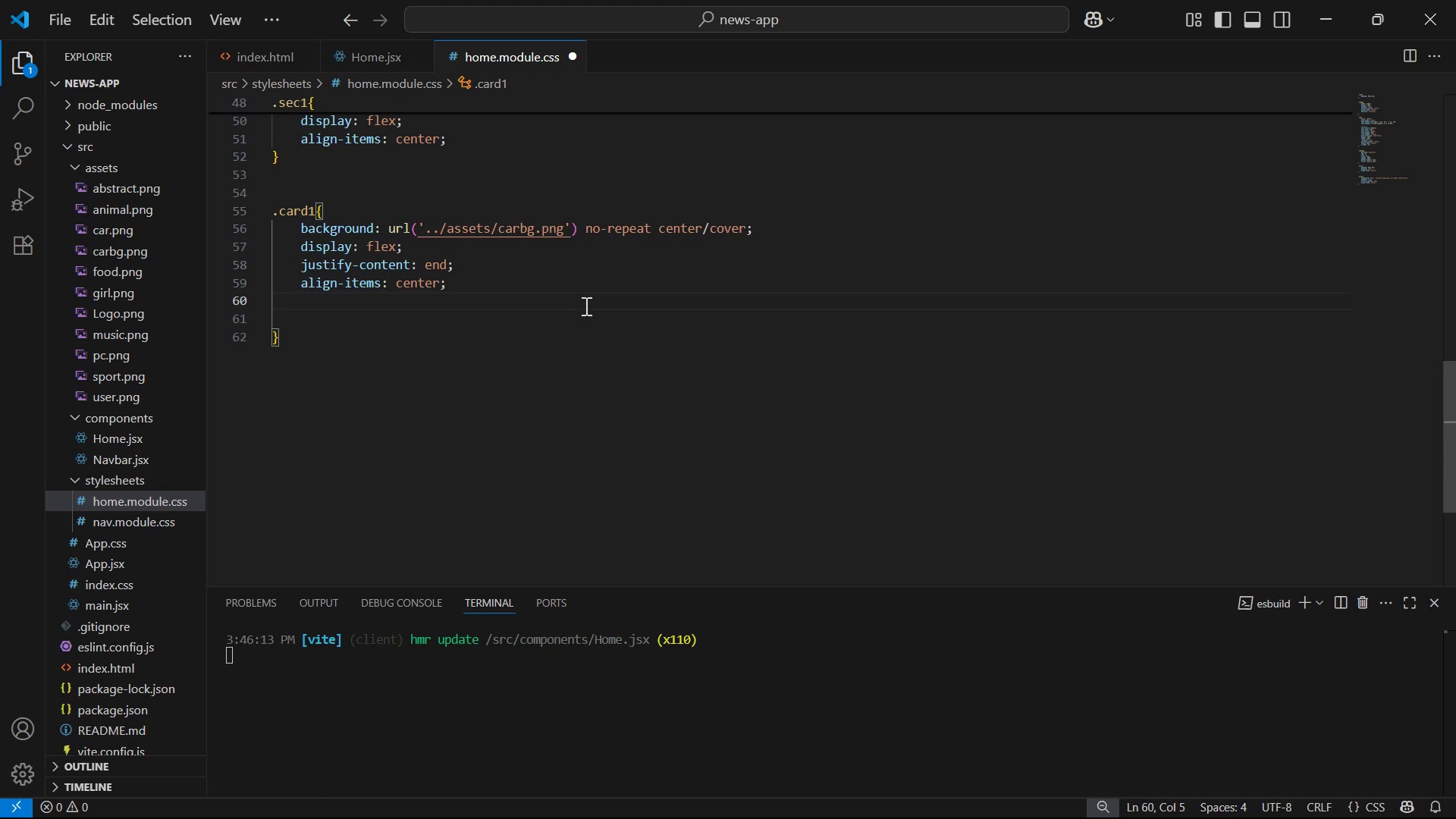 
type(fle)
 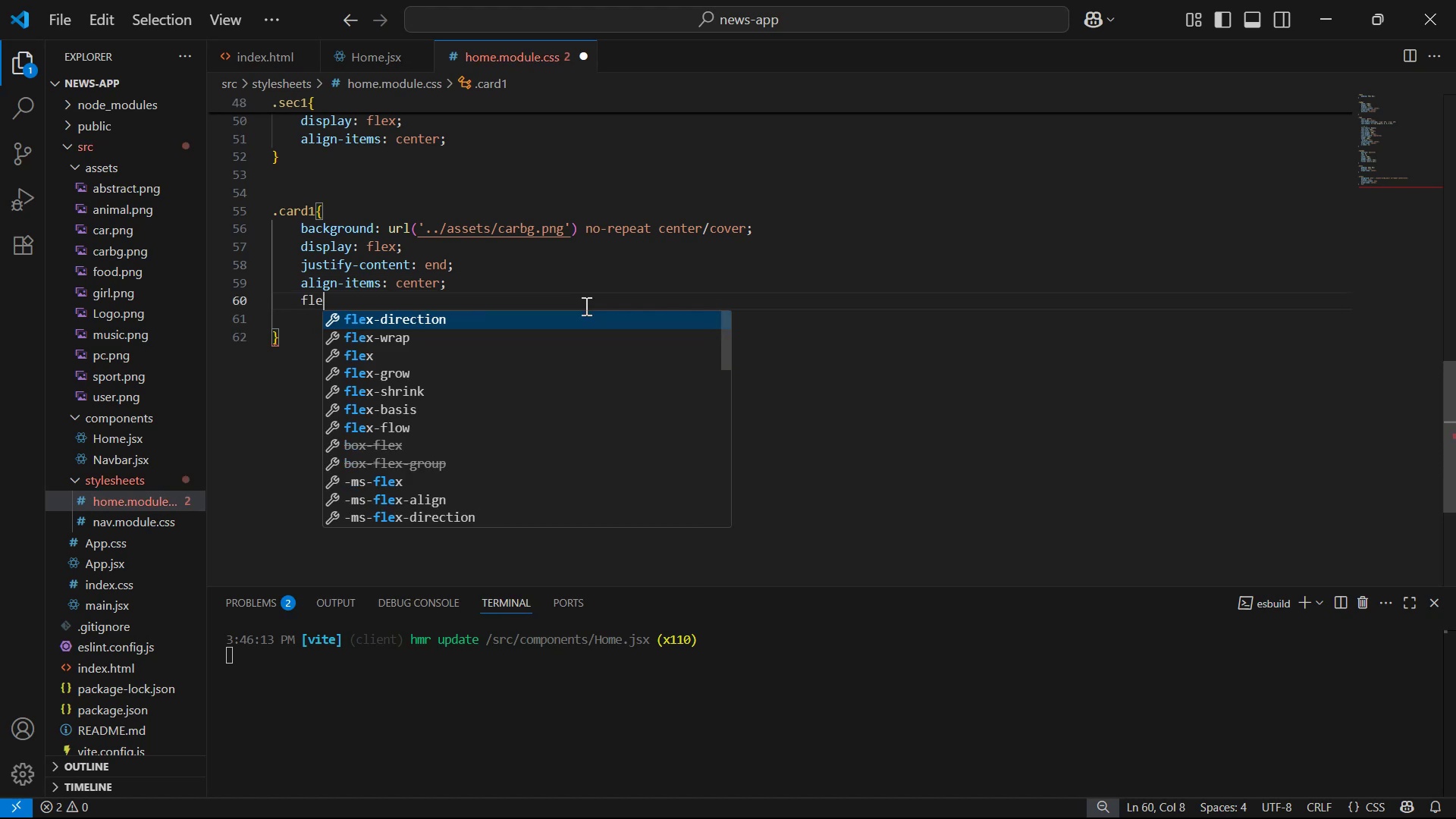 
key(Enter)
 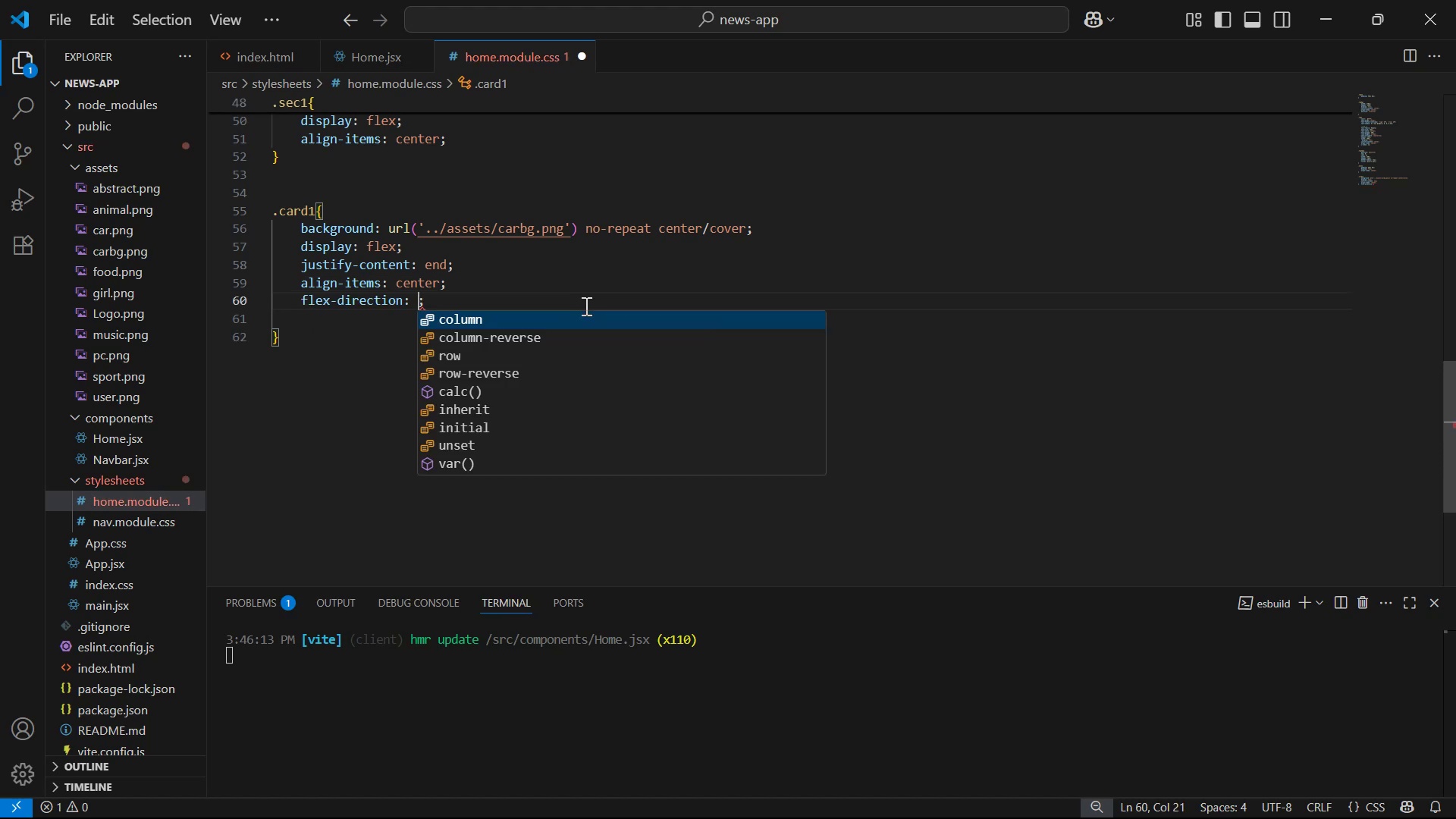 
key(ArrowDown)
 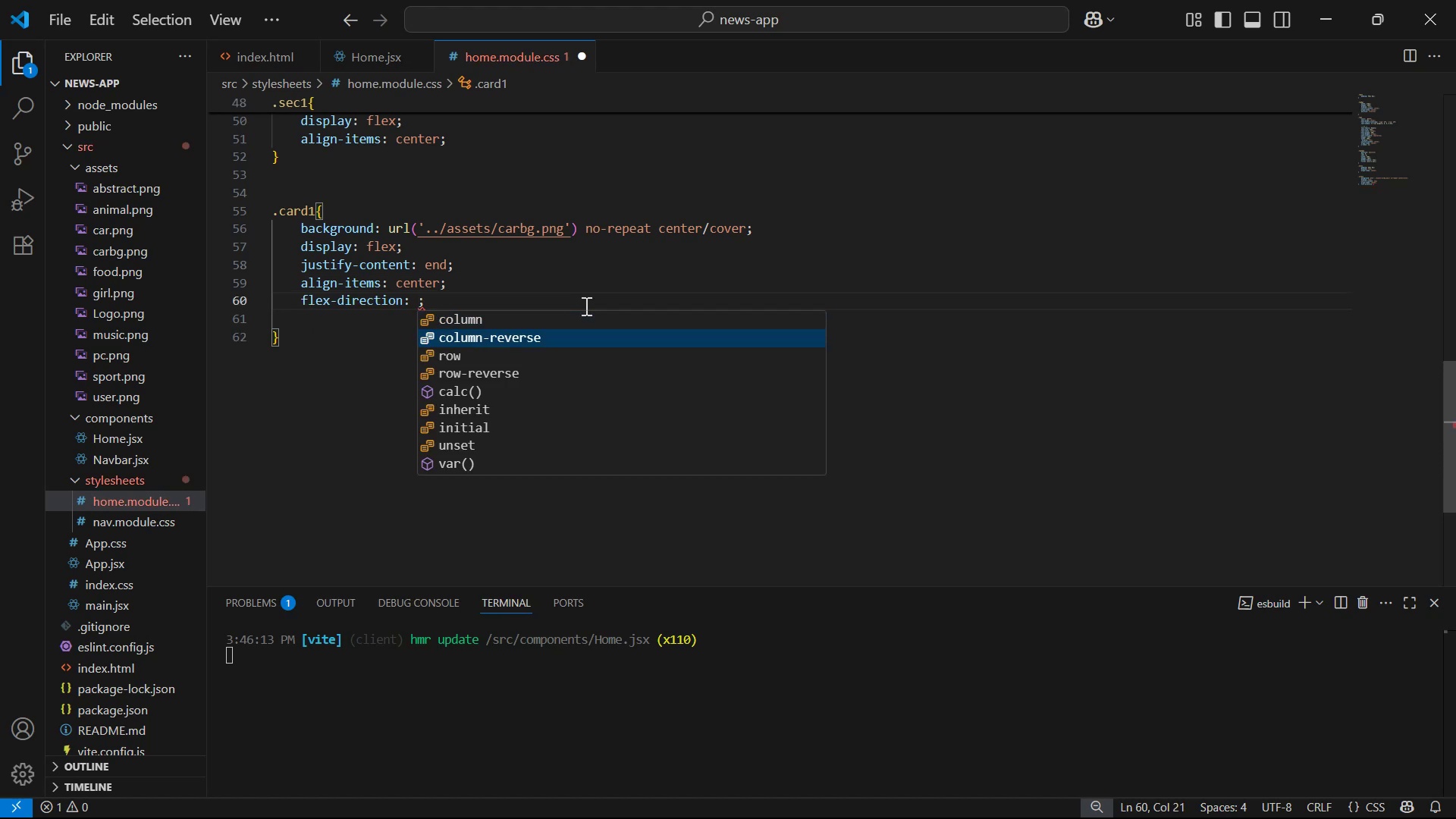 
key(ArrowUp)
 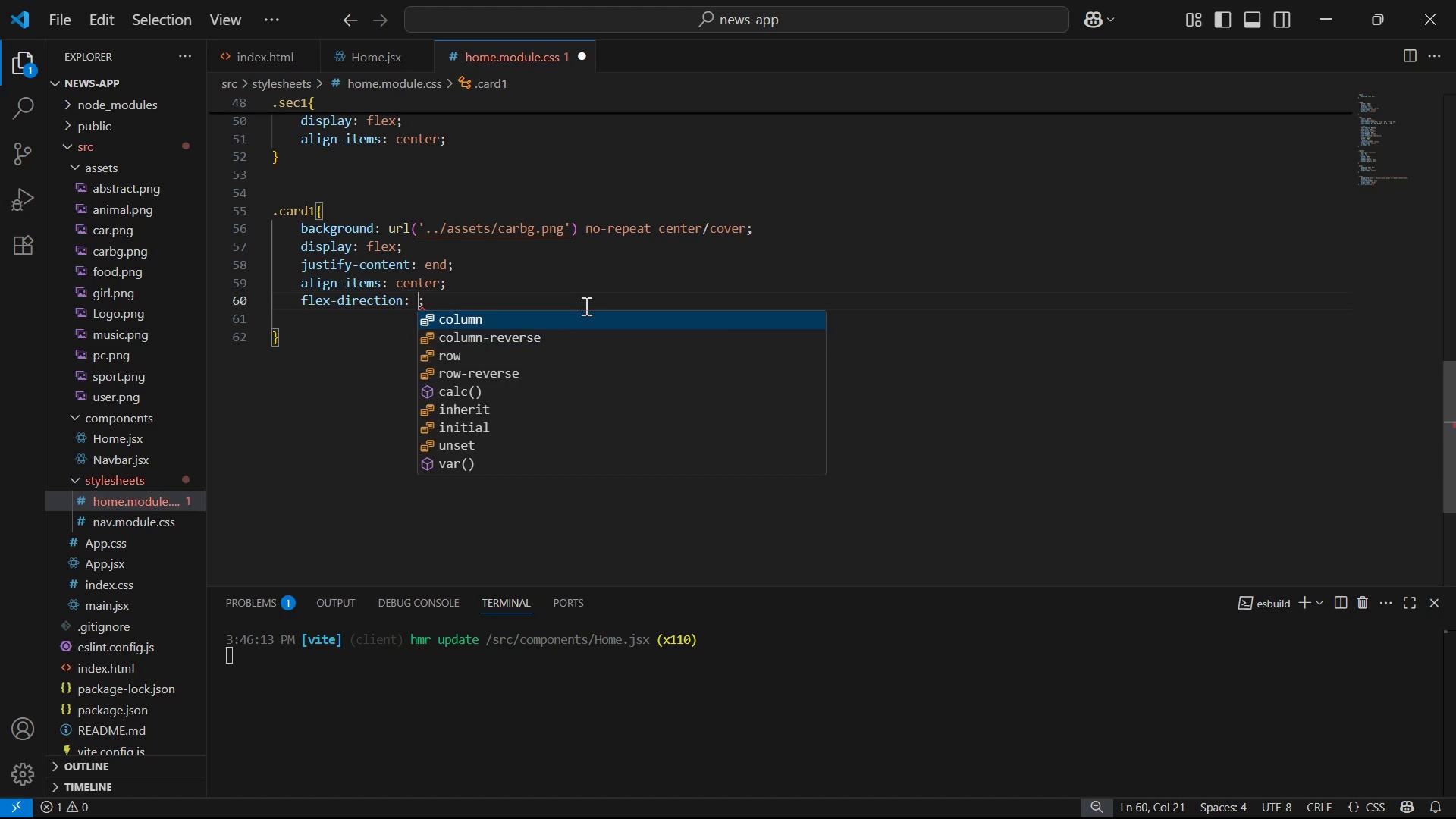 
key(Enter)
 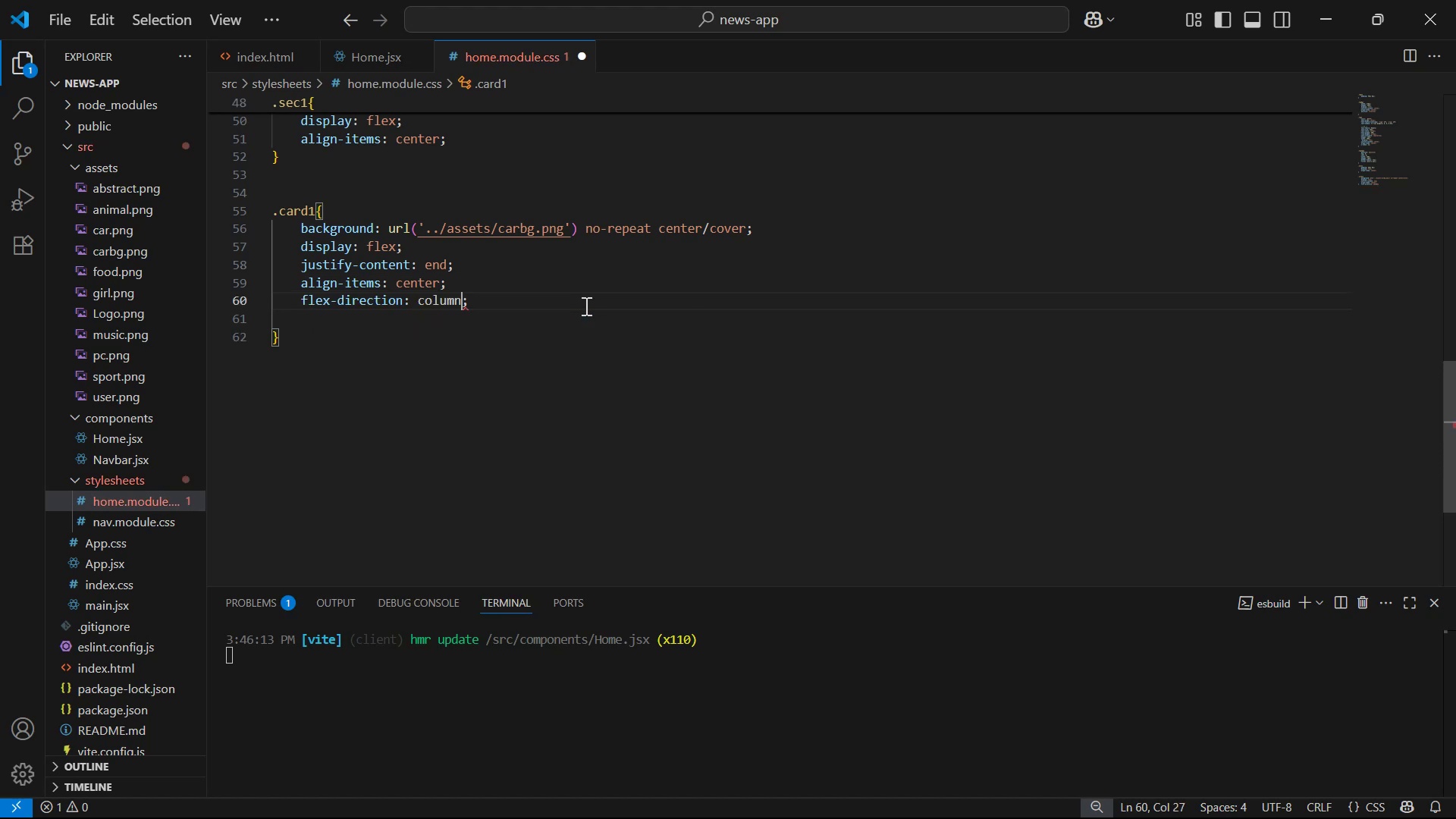 
key(Control+S)
 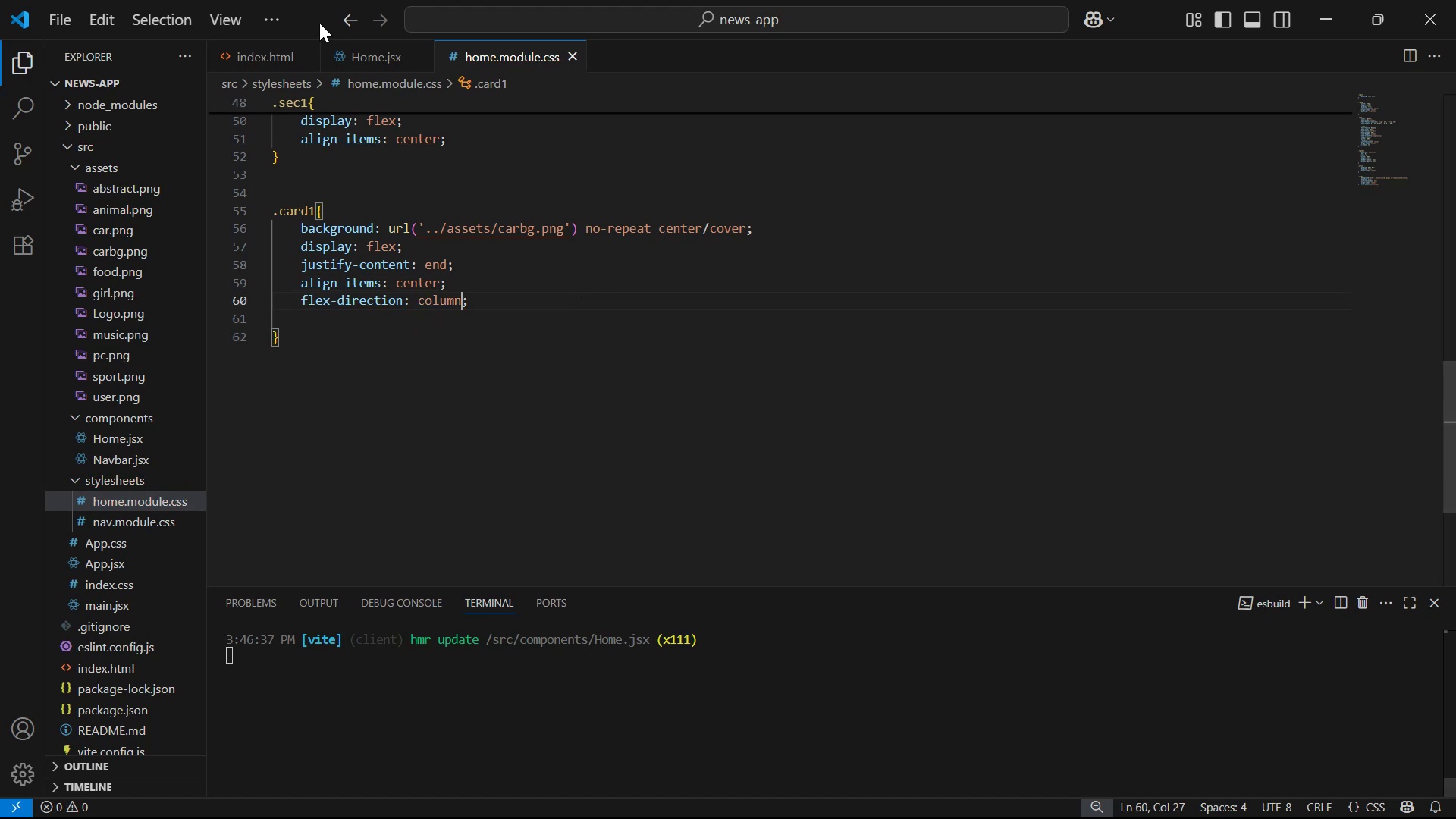 
left_click([359, 53])
 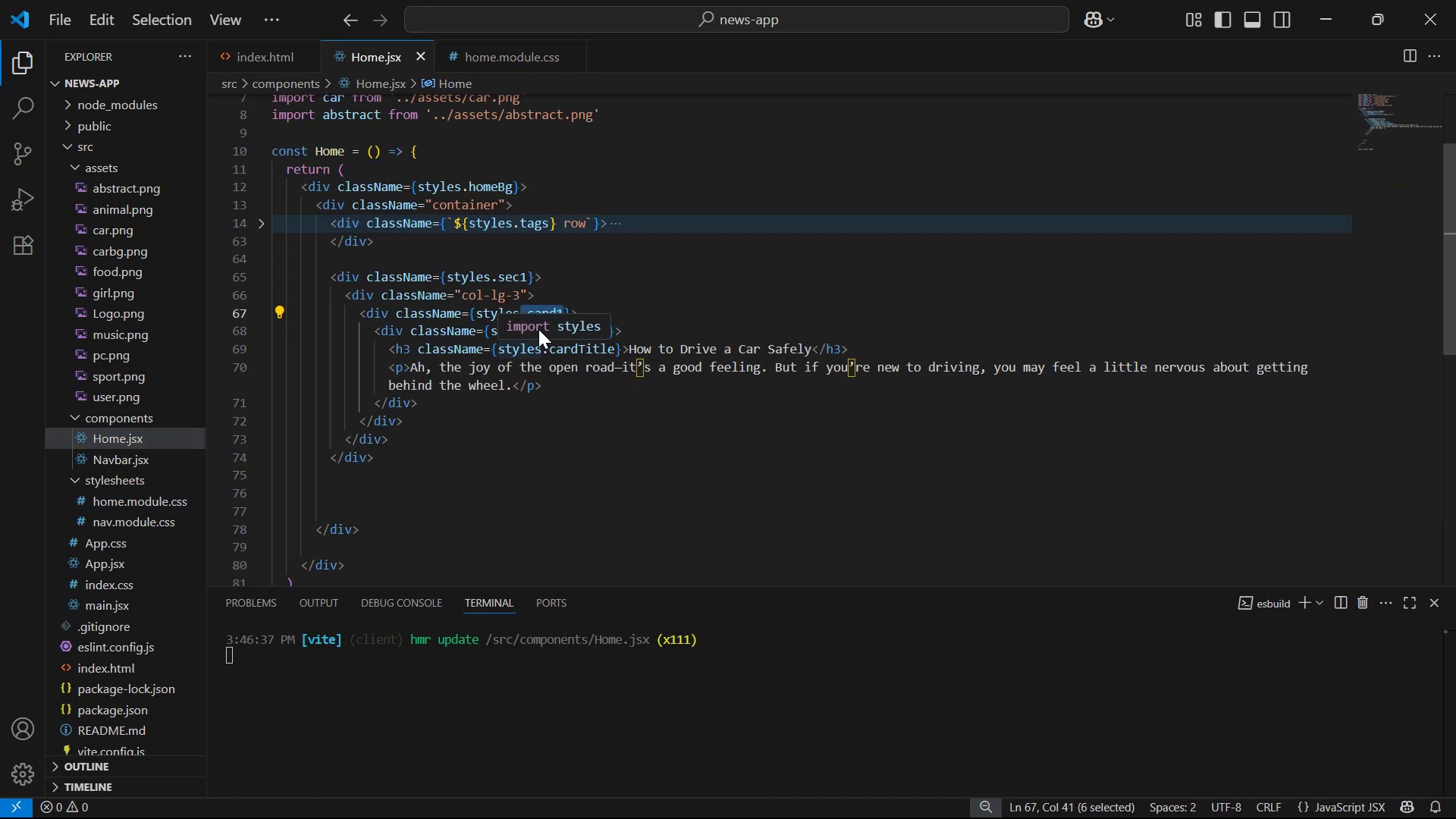 
double_click([479, 55])
 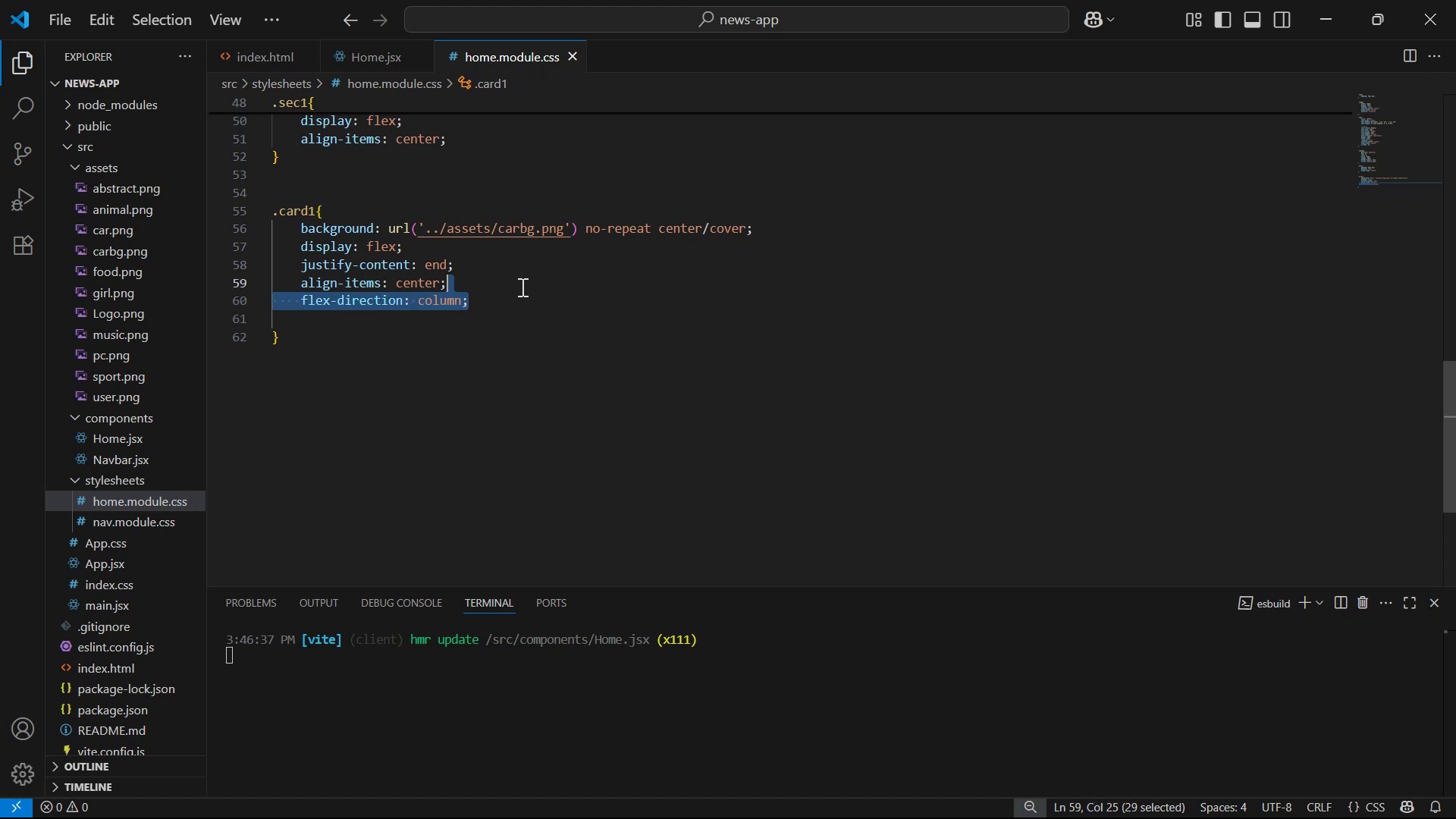 
key(Backspace)
 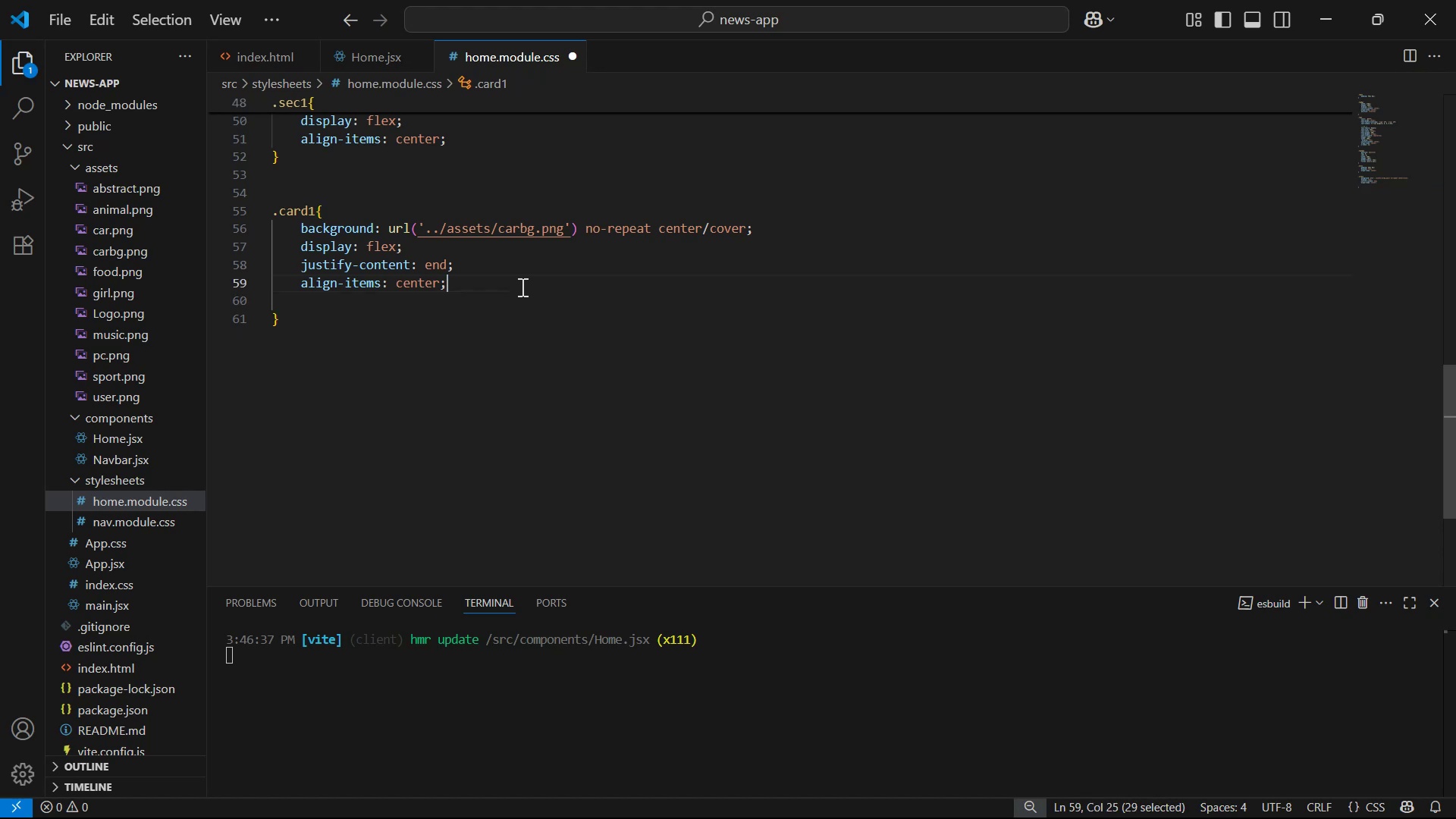 
key(Control+ControlLeft)
 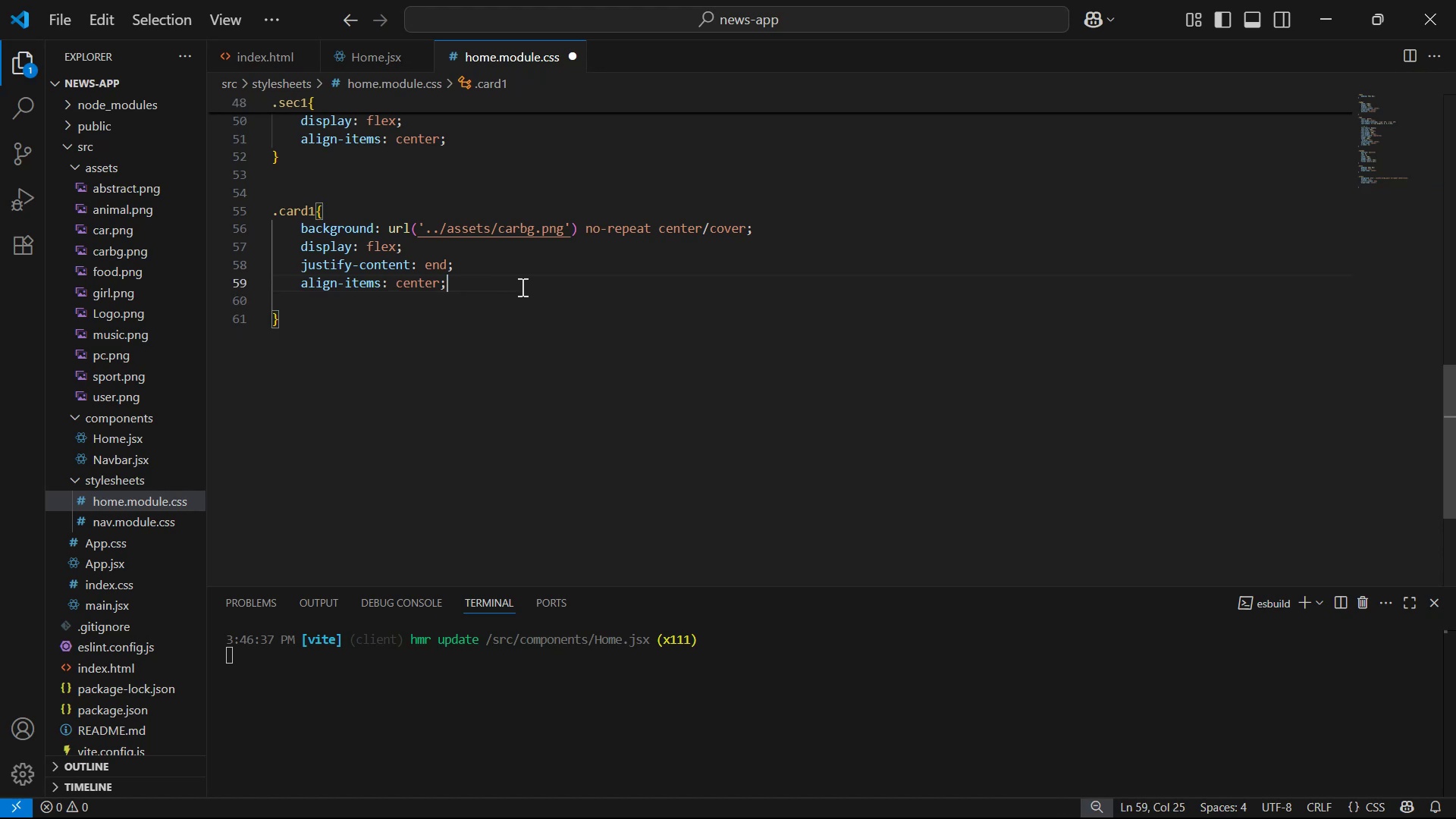 
key(Control+S)
 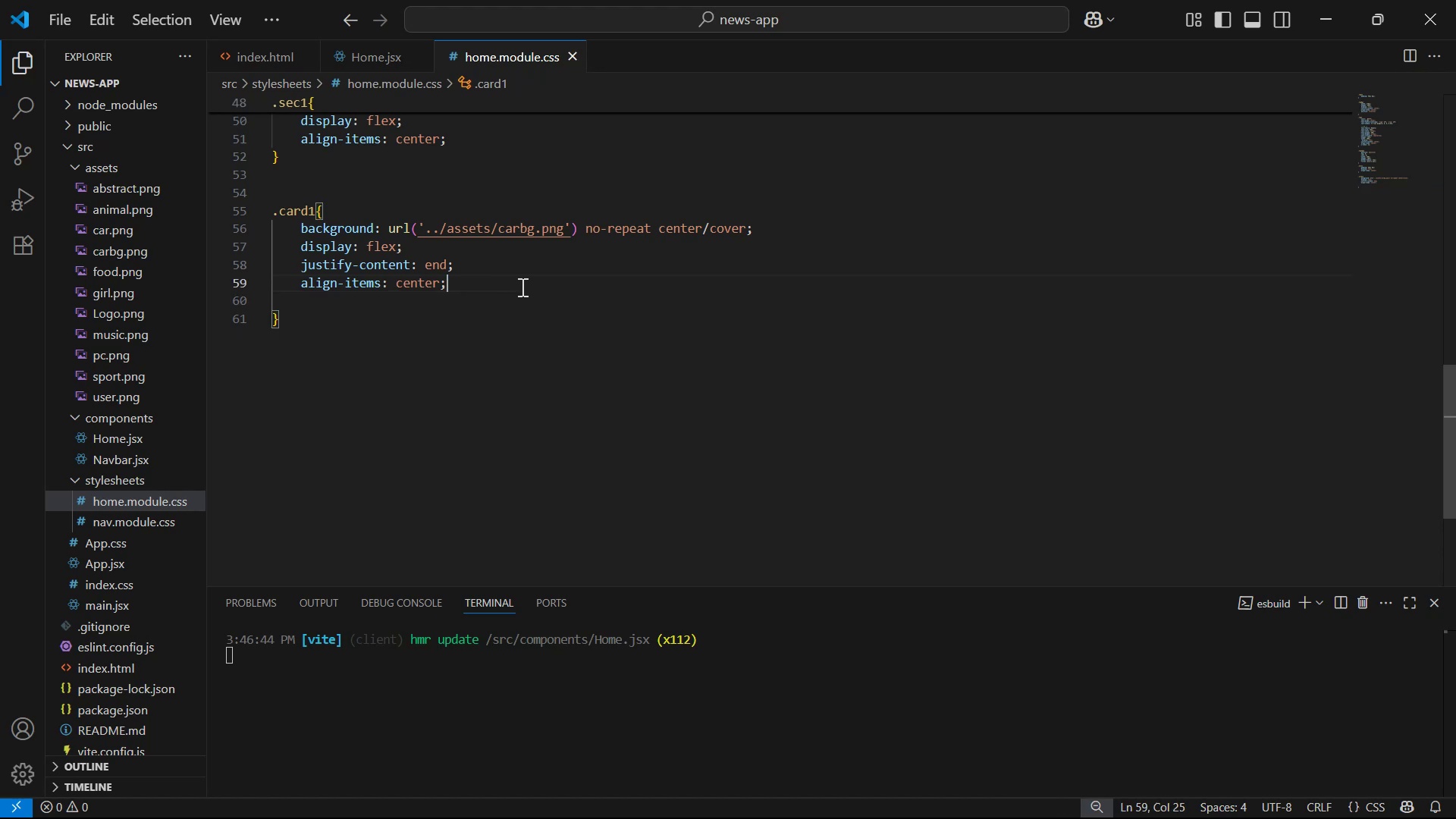 
key(Alt+Tab)
 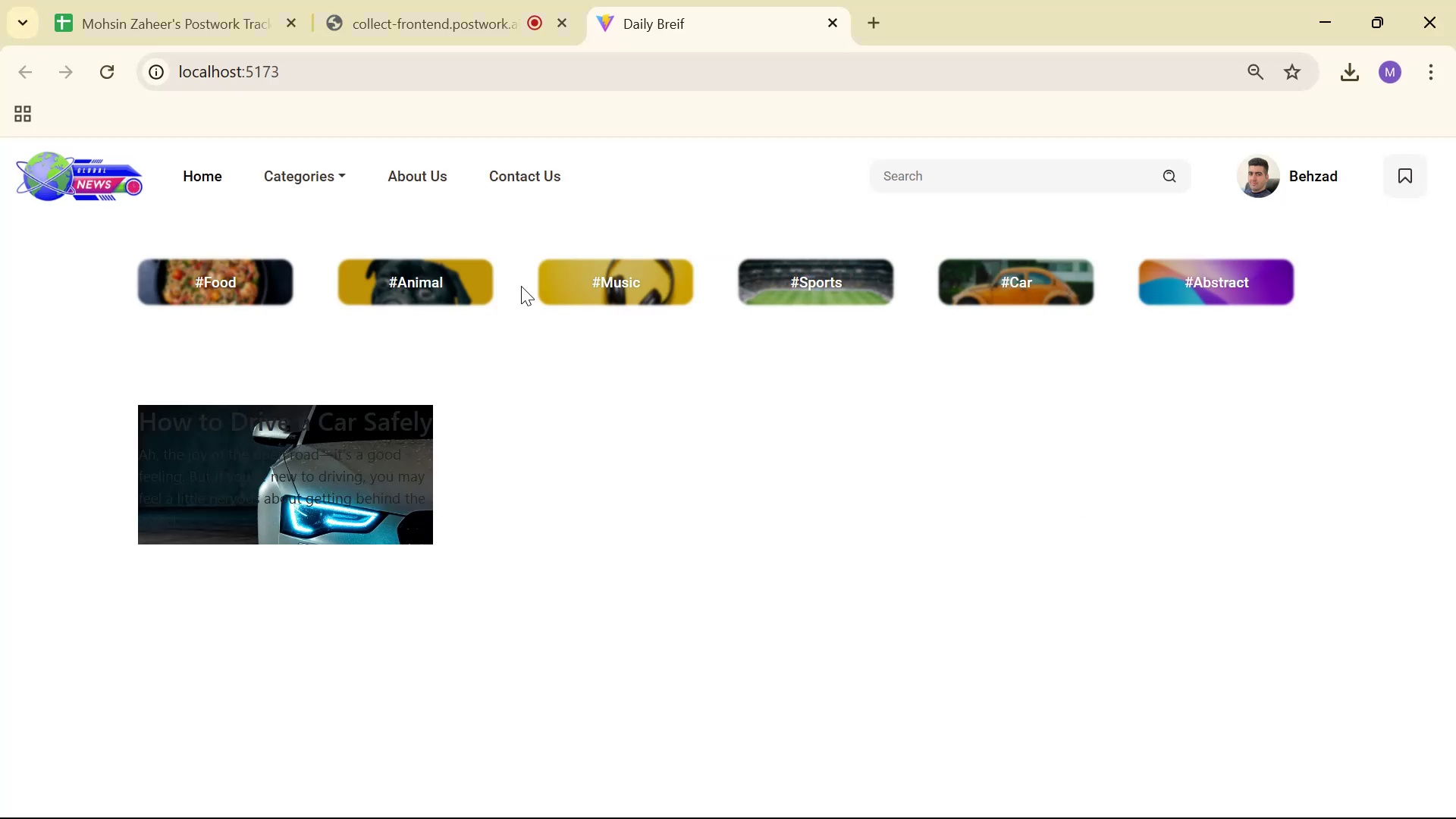 
key(Alt+AltLeft)
 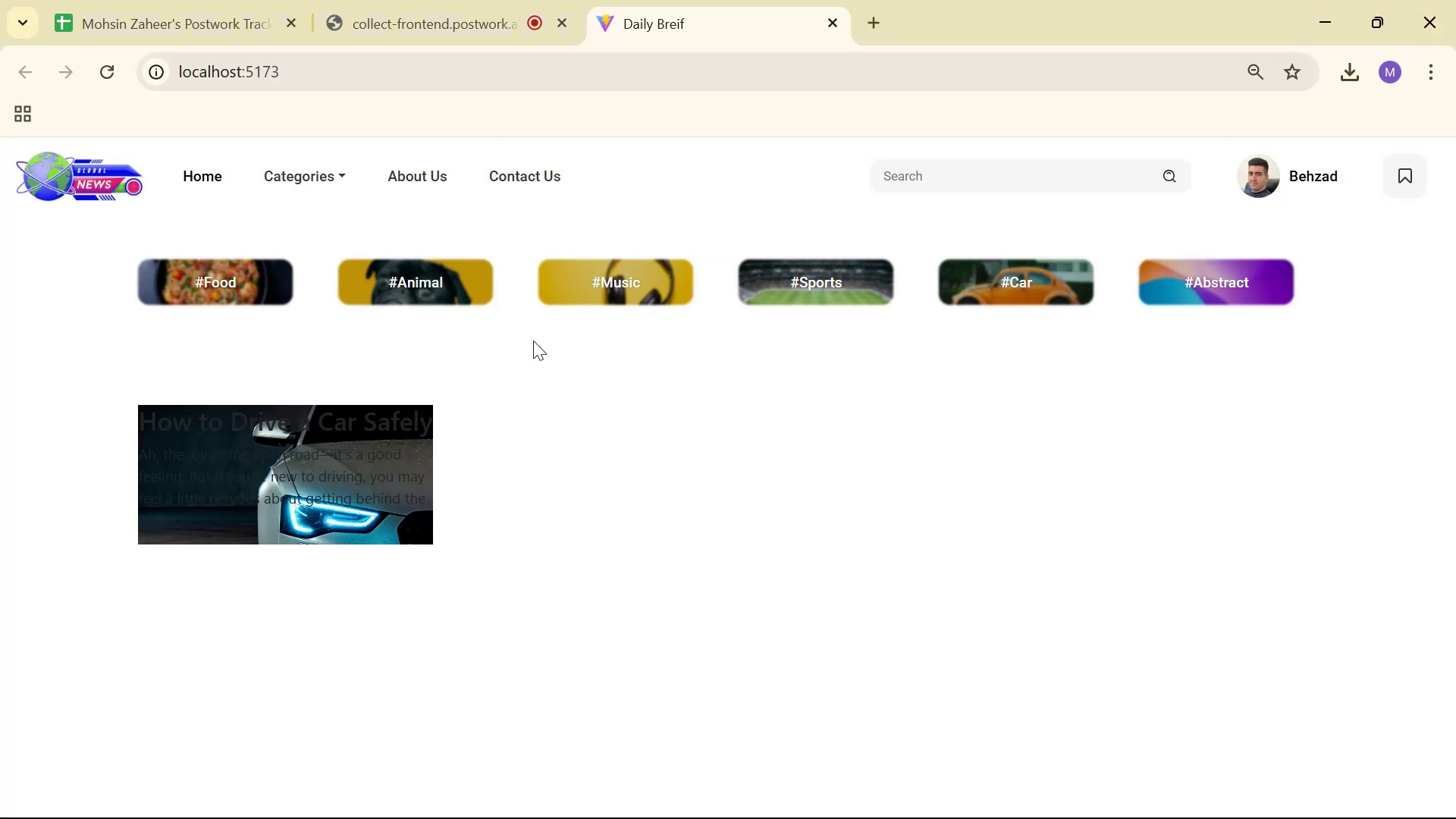 
key(Alt+Tab)
 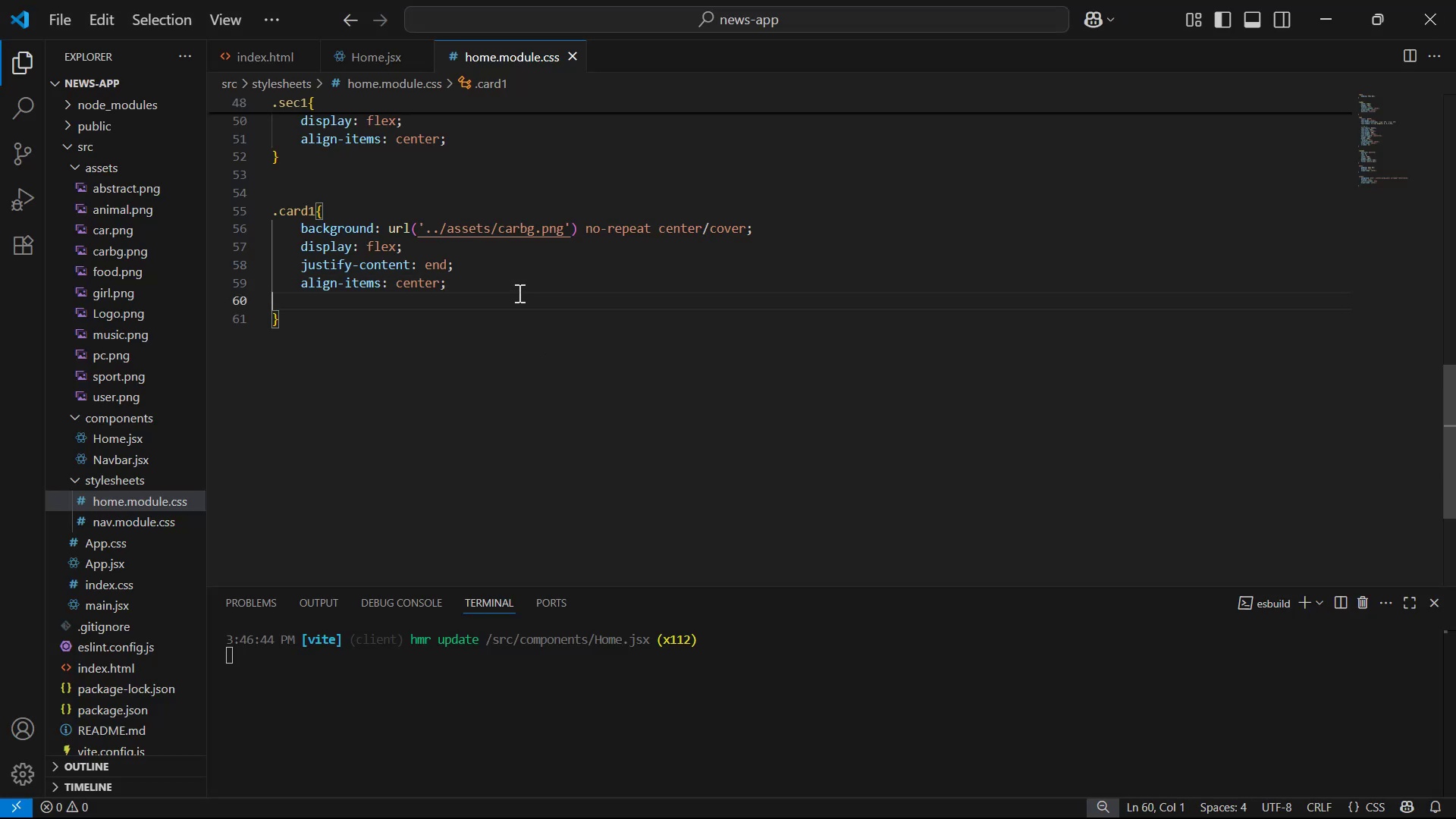 
double_click([514, 284])
 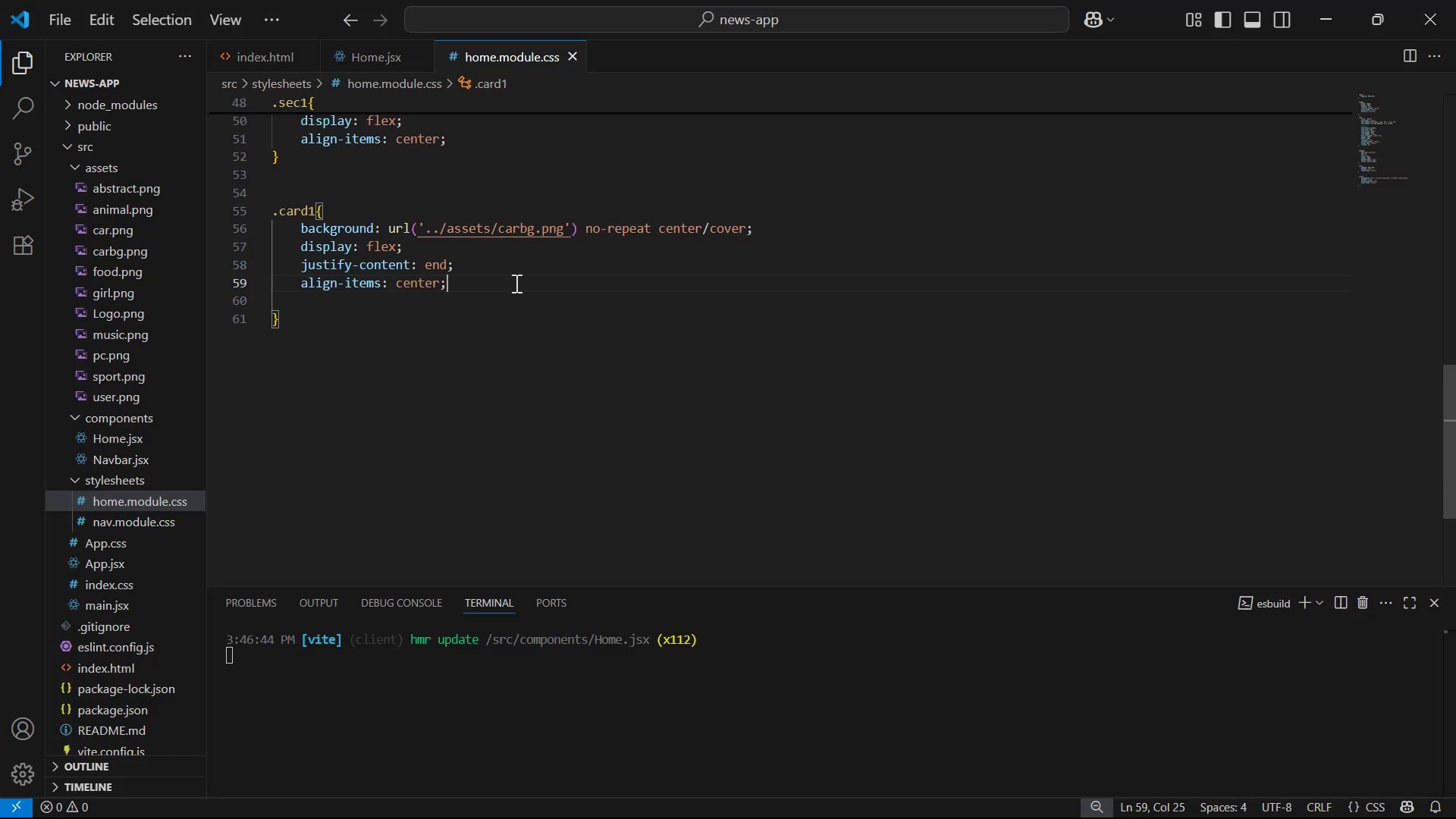 
key(Enter)
 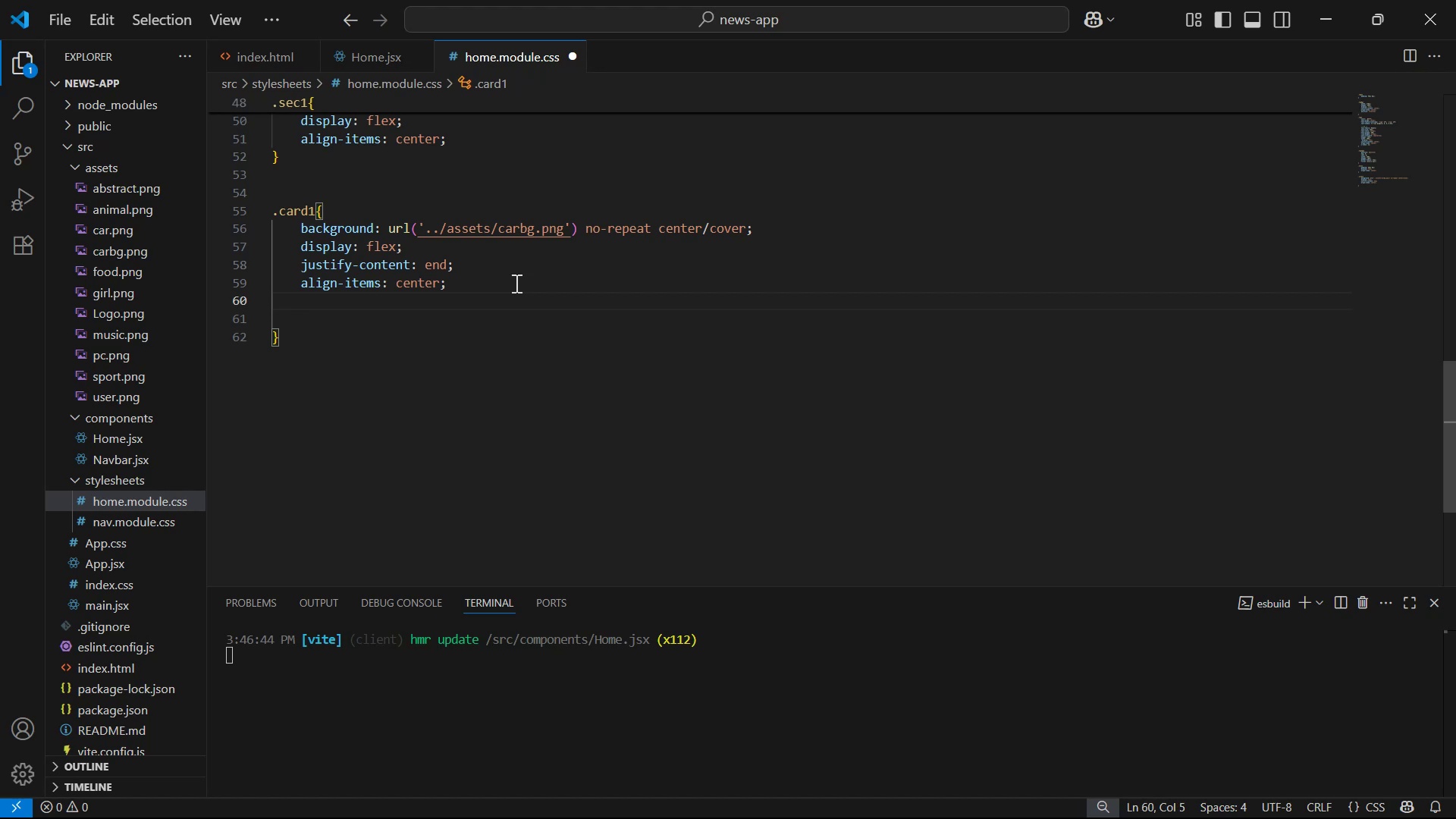 
key(Alt+Tab)
 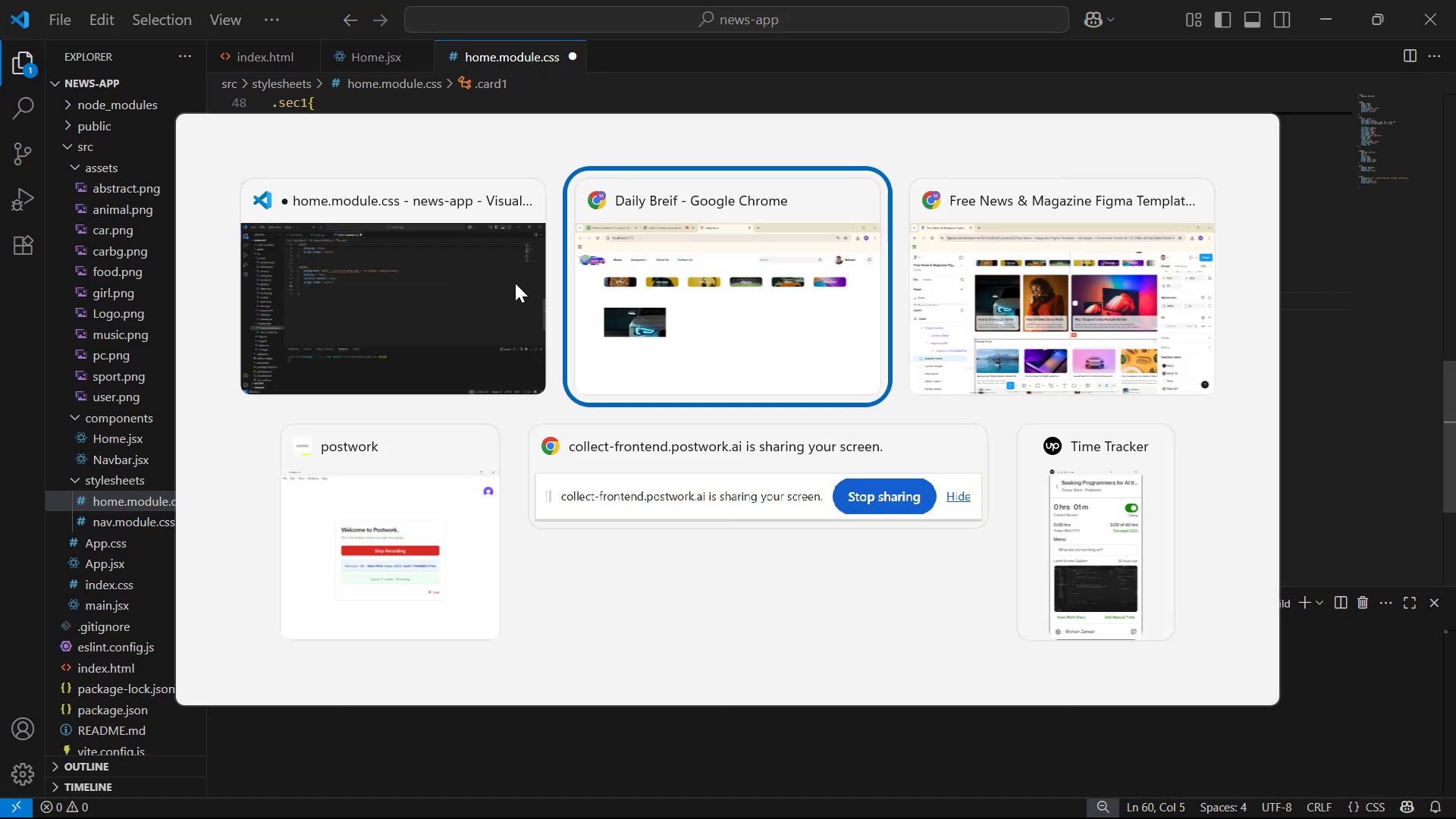 
key(Alt+Tab)
 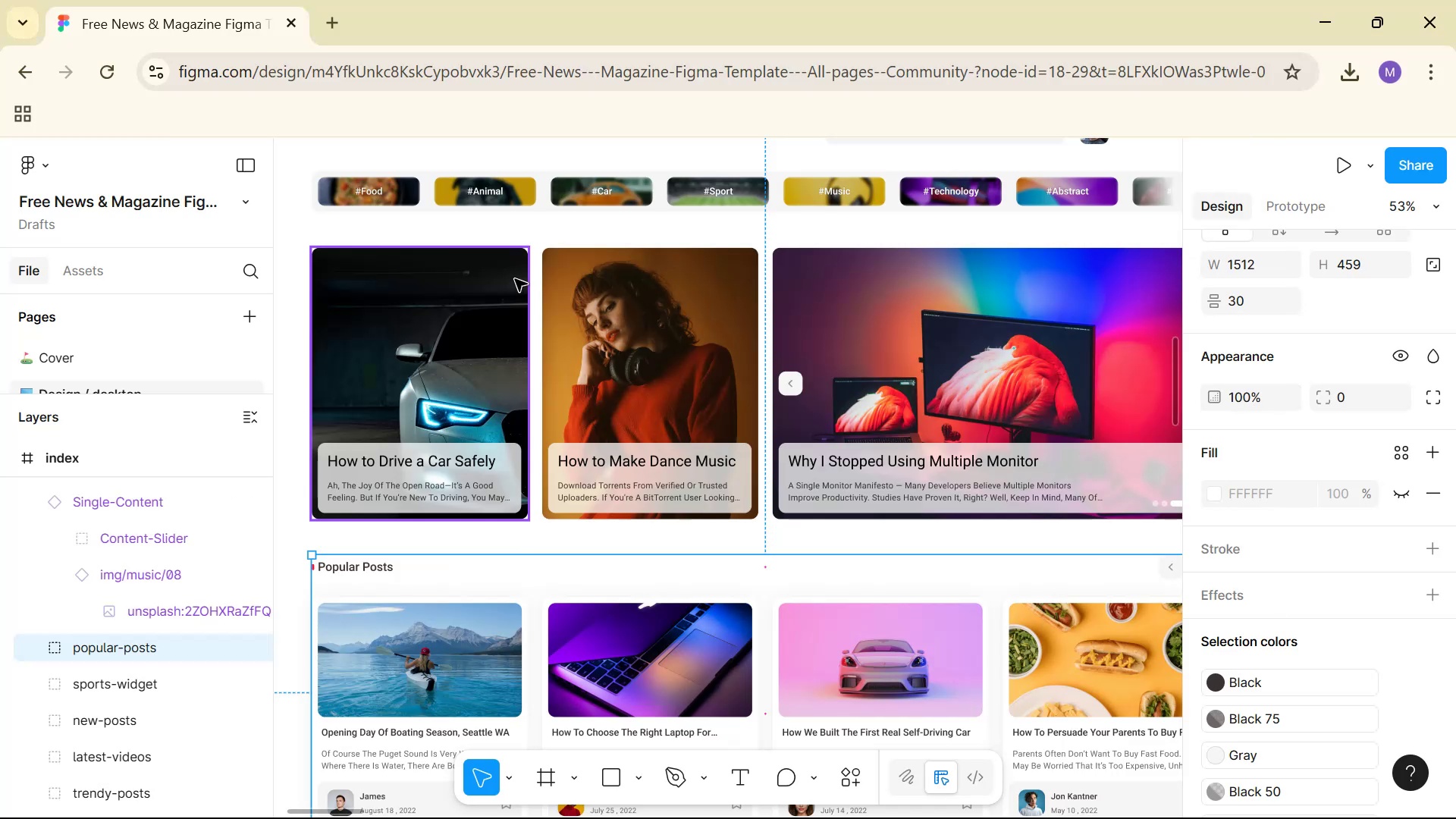 
hold_key(key=ControlLeft, duration=0.6)
scroll: coordinate [729, 387], scroll_direction: down, amount: 5.0
 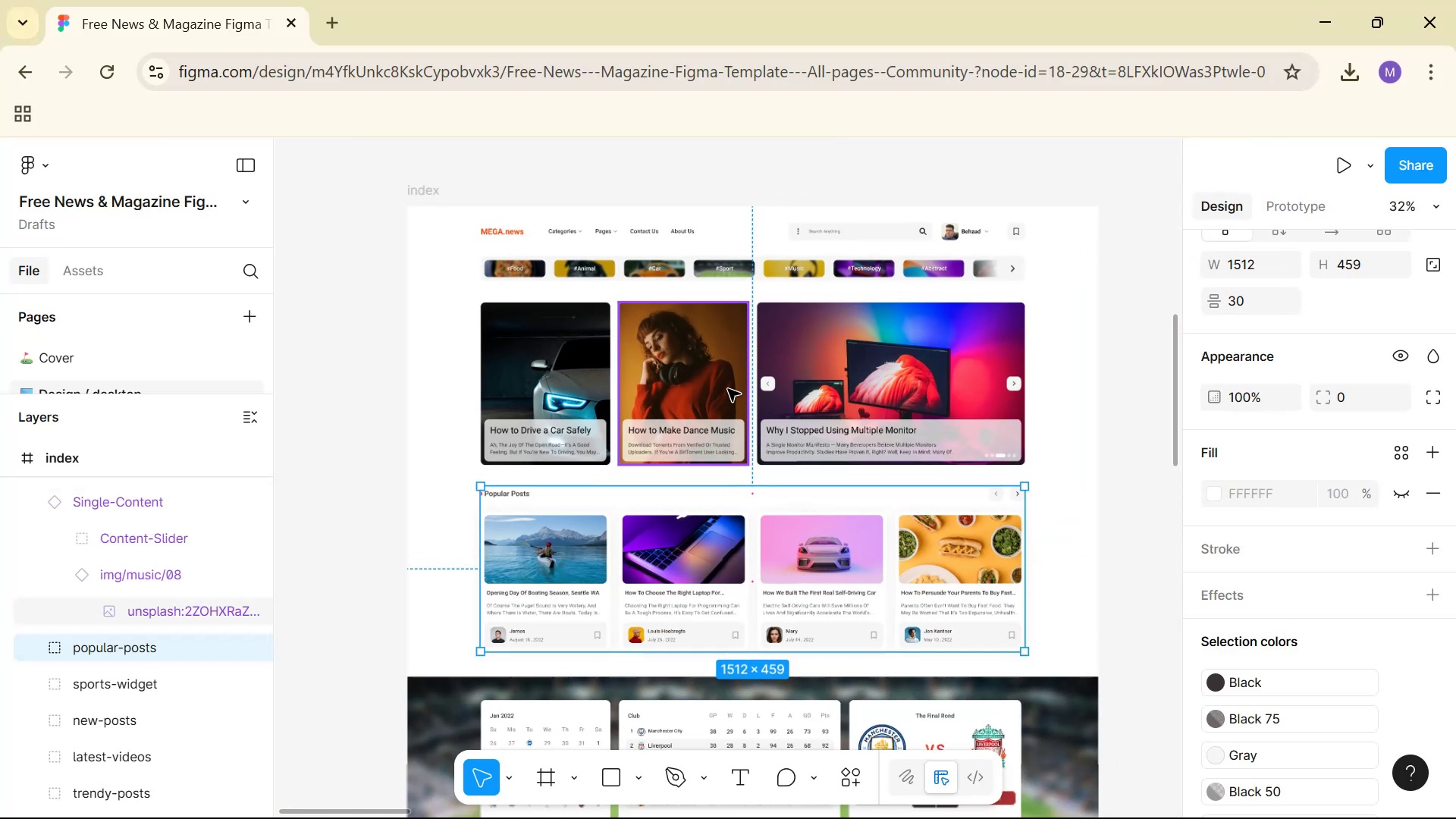 
hold_key(key=ControlLeft, duration=0.88)
scroll: coordinate [843, 396], scroll_direction: up, amount: 2.0
 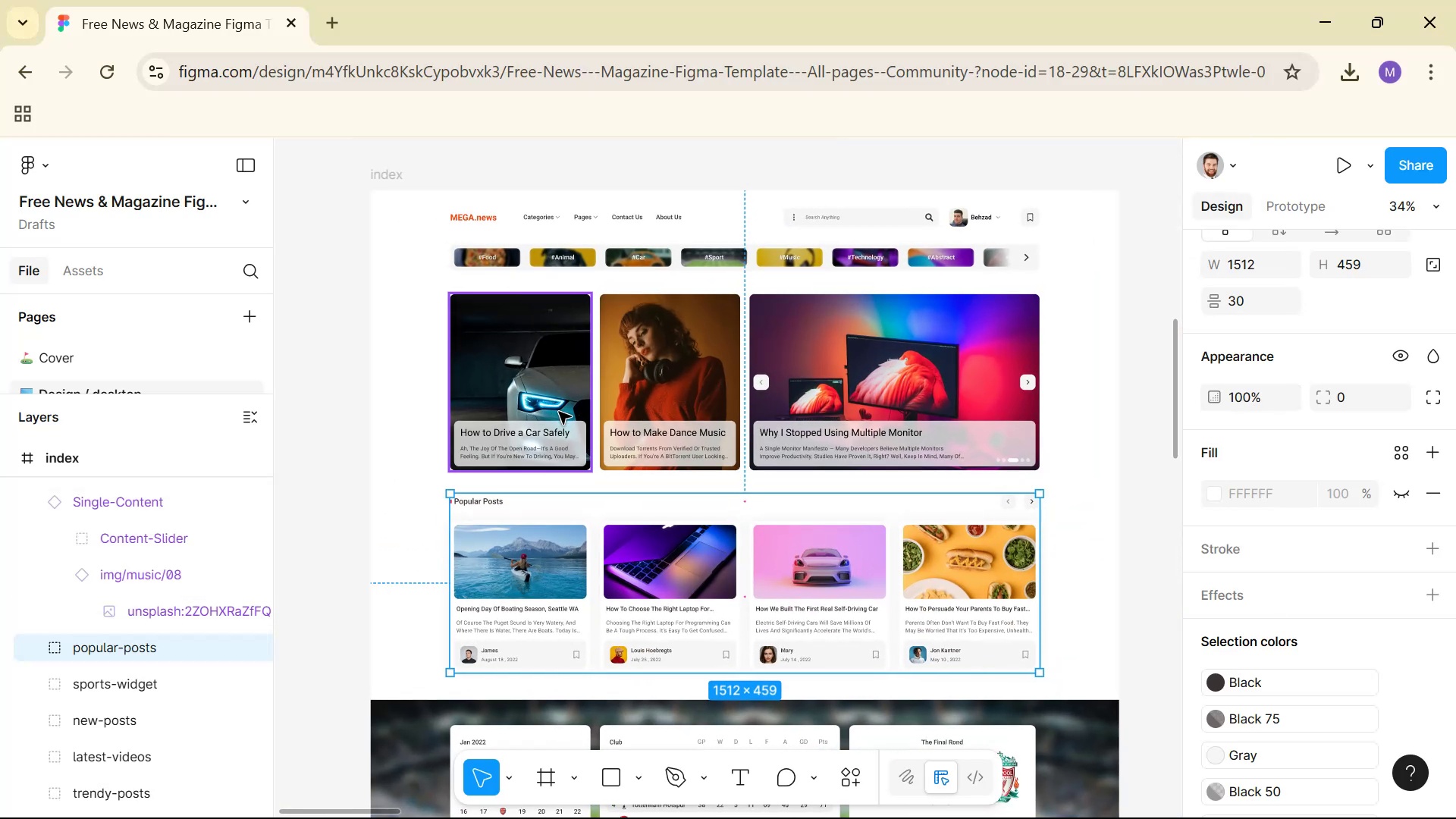 
hold_key(key=ControlLeft, duration=0.83)
left_click([567, 391])
 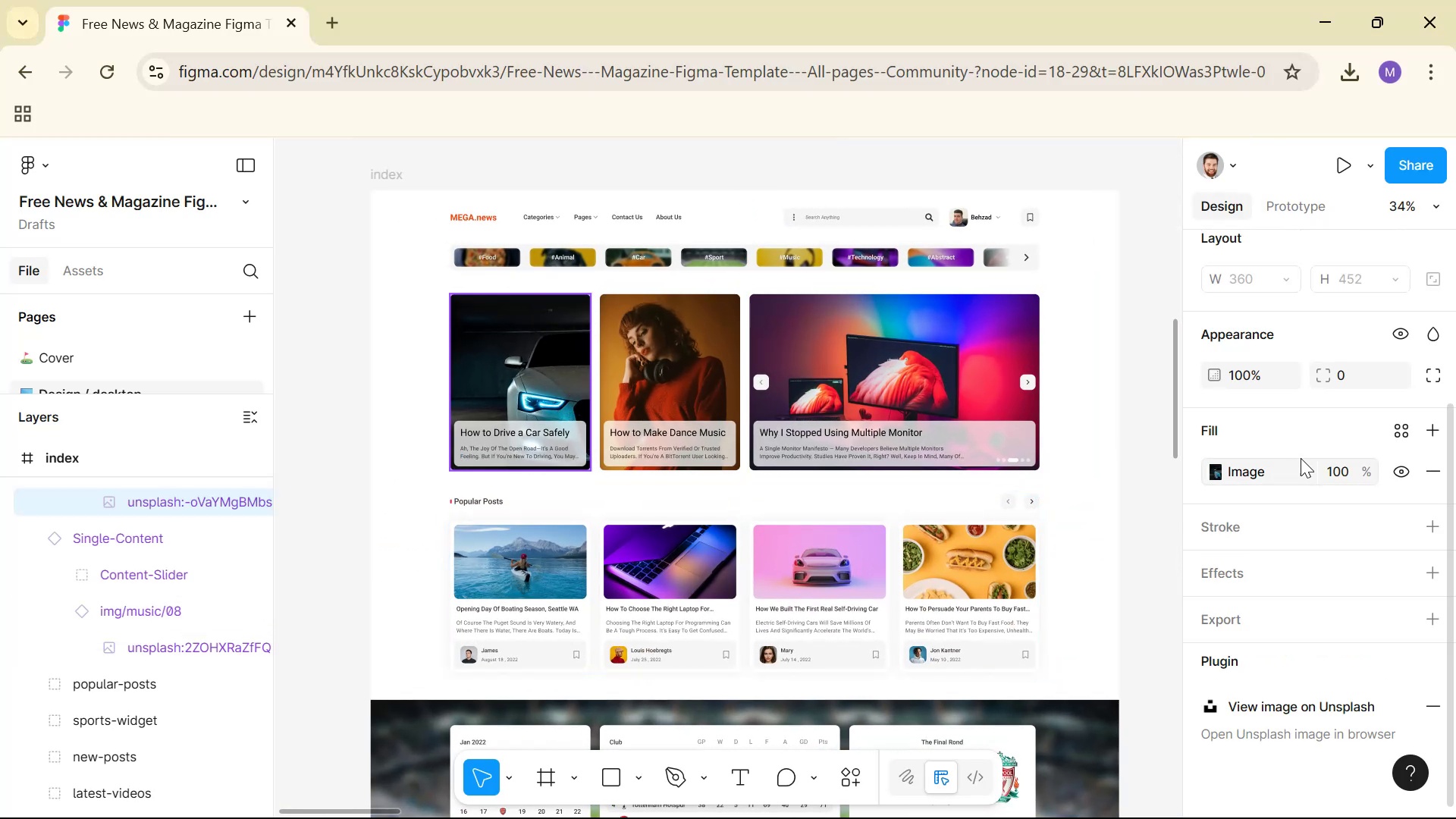 
scroll: coordinate [1290, 470], scroll_direction: up, amount: 4.0
 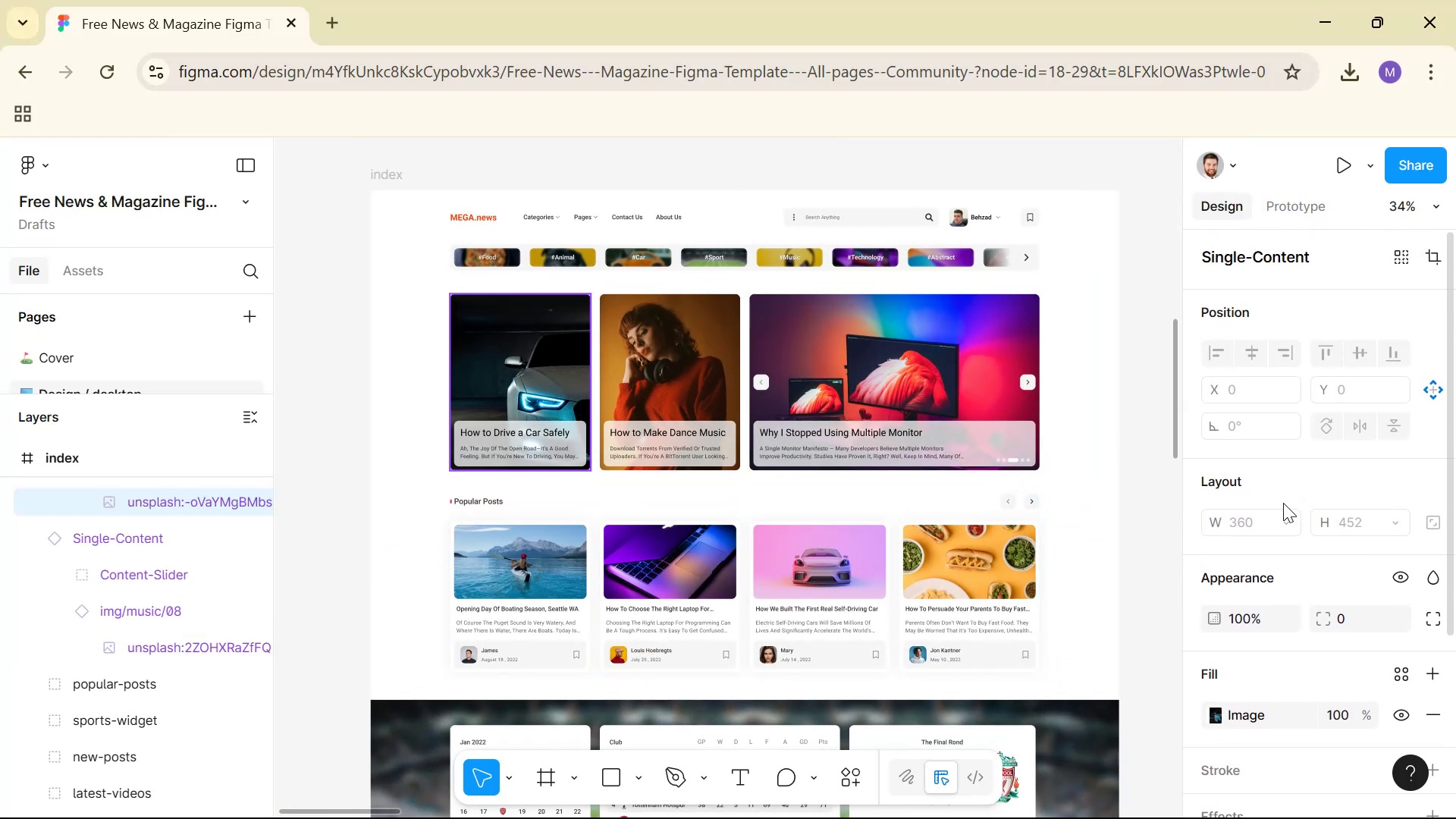 
key(Alt+AltLeft)
 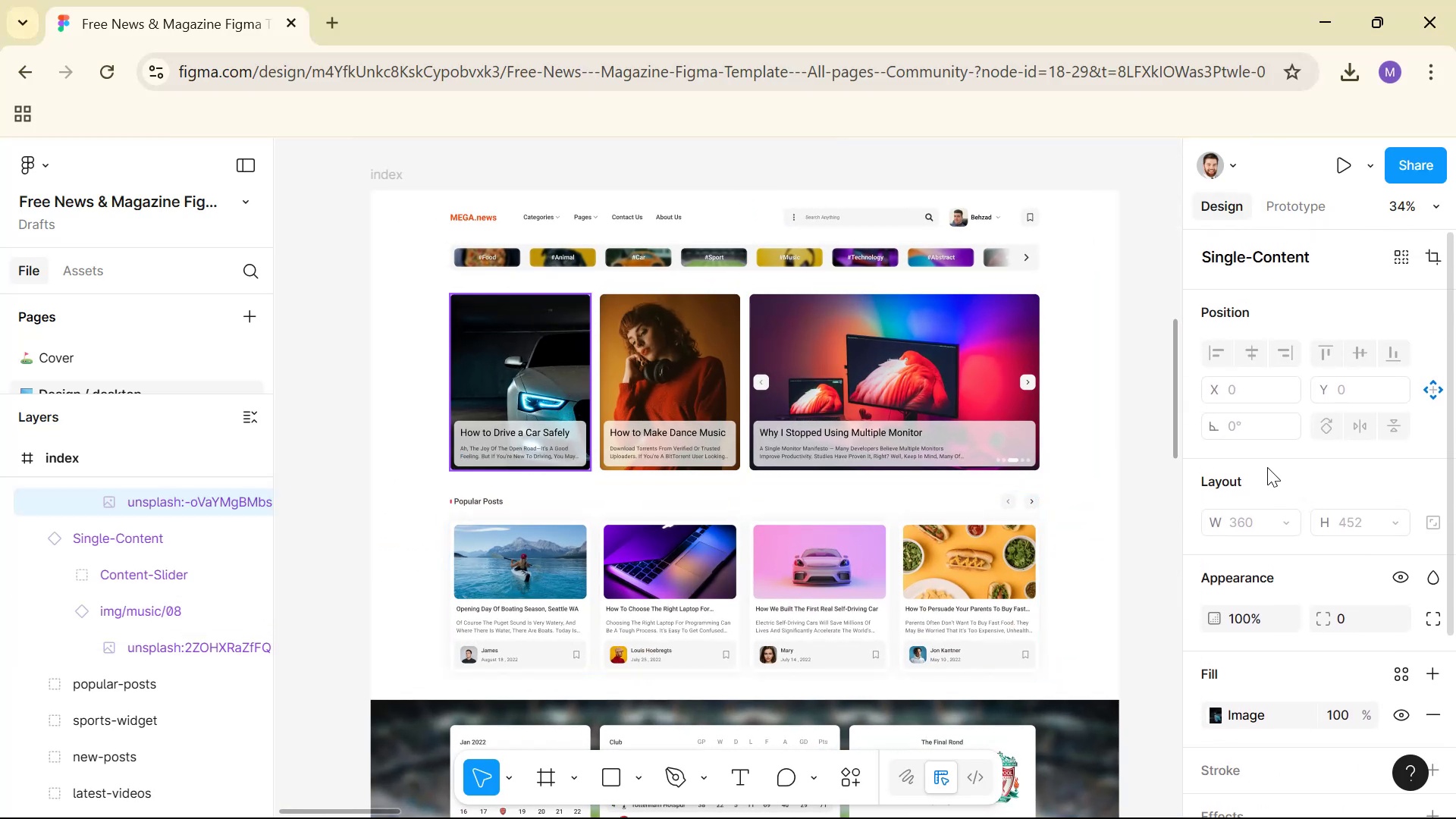 
key(Tab)
type(he)
 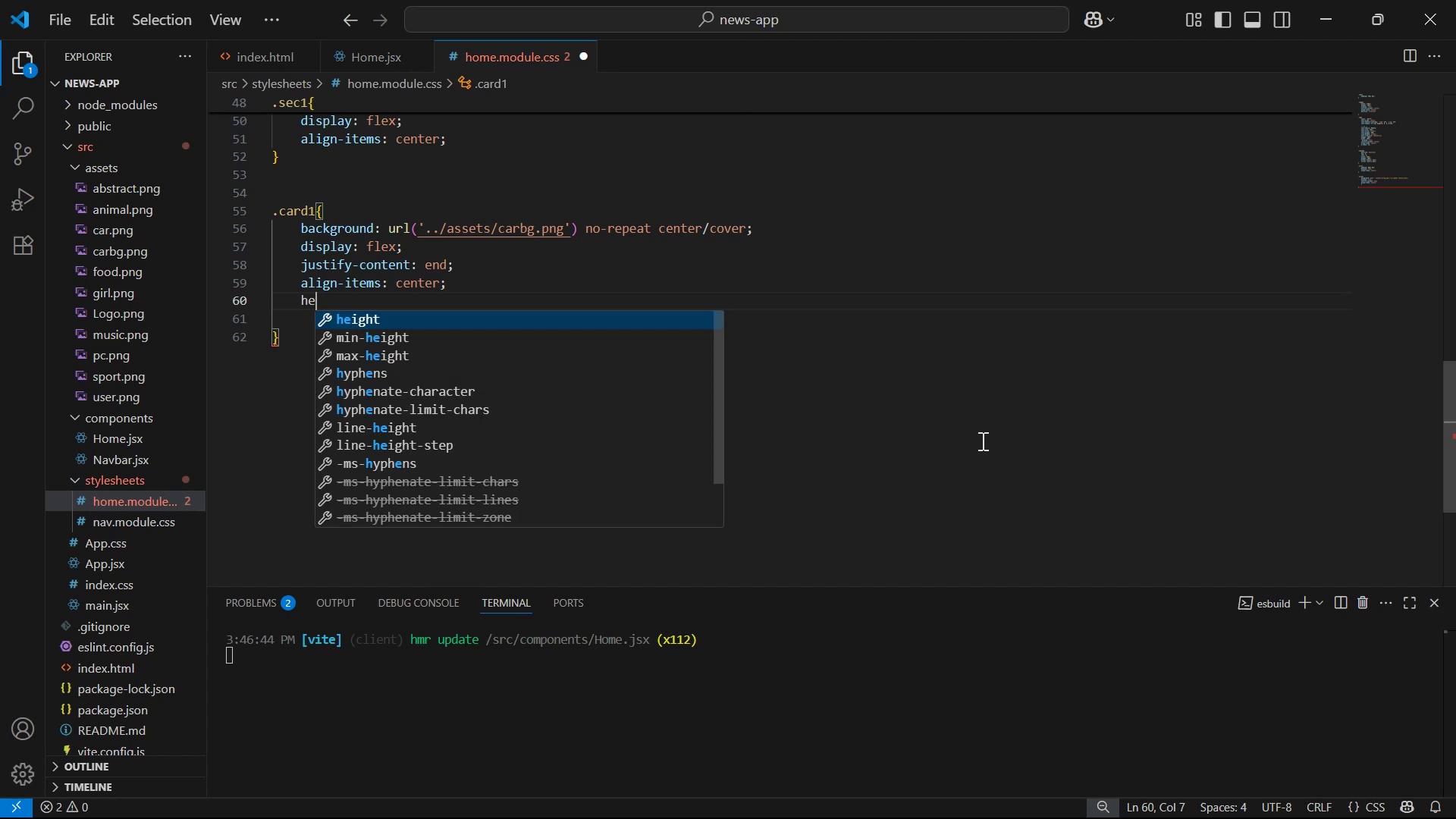 
key(Enter)
 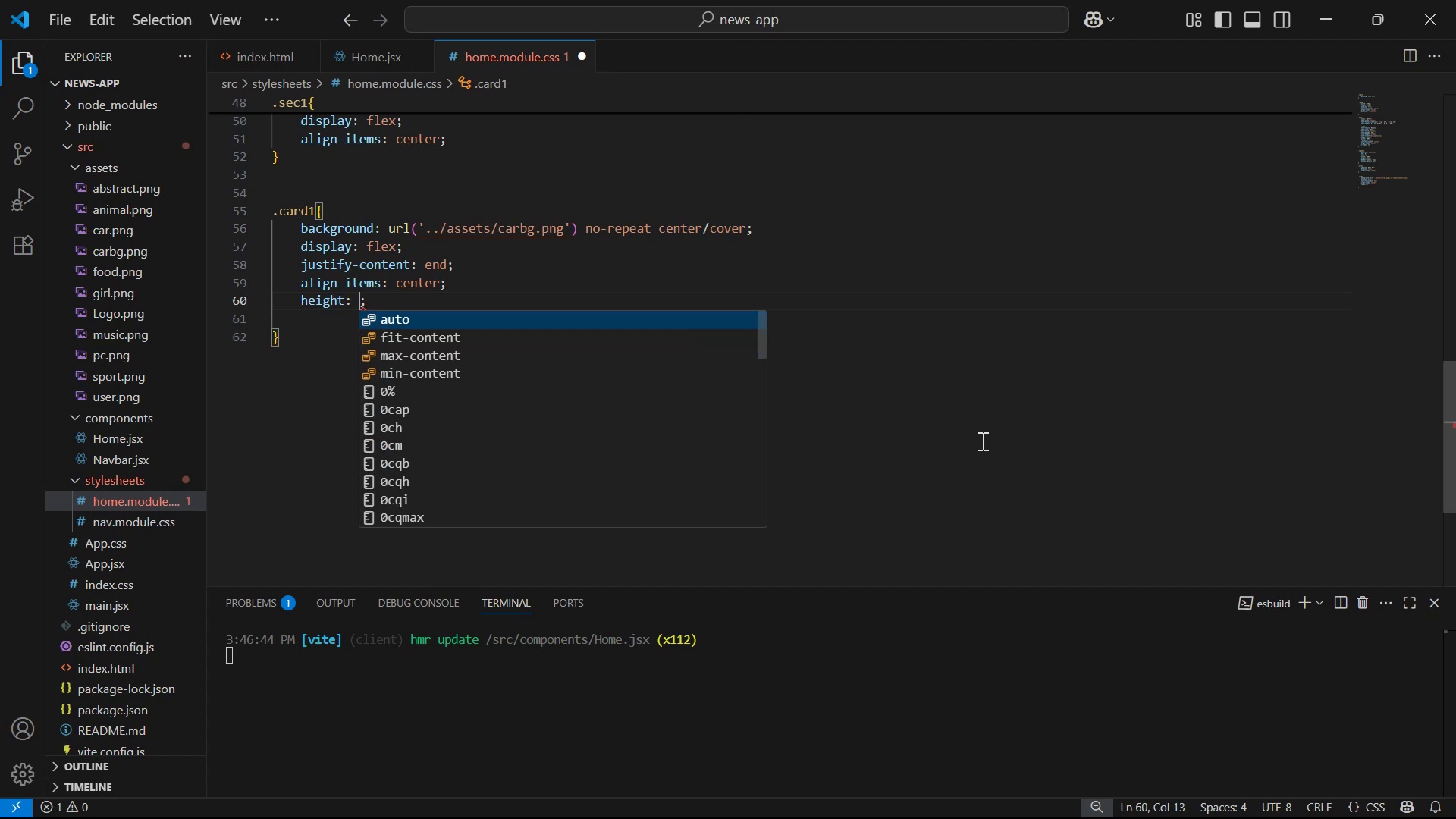 
type(452)
 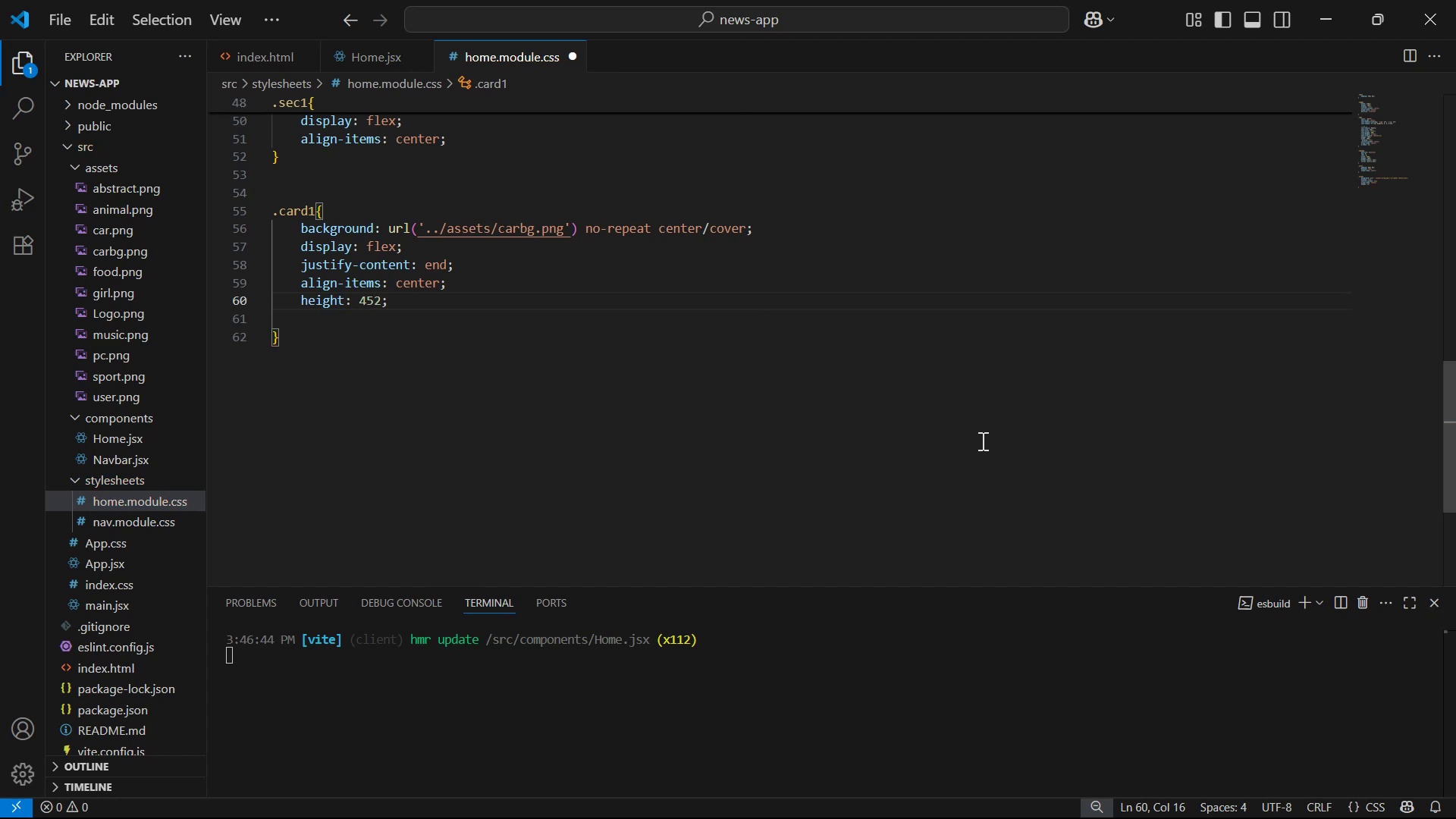 
key(Control+S)
 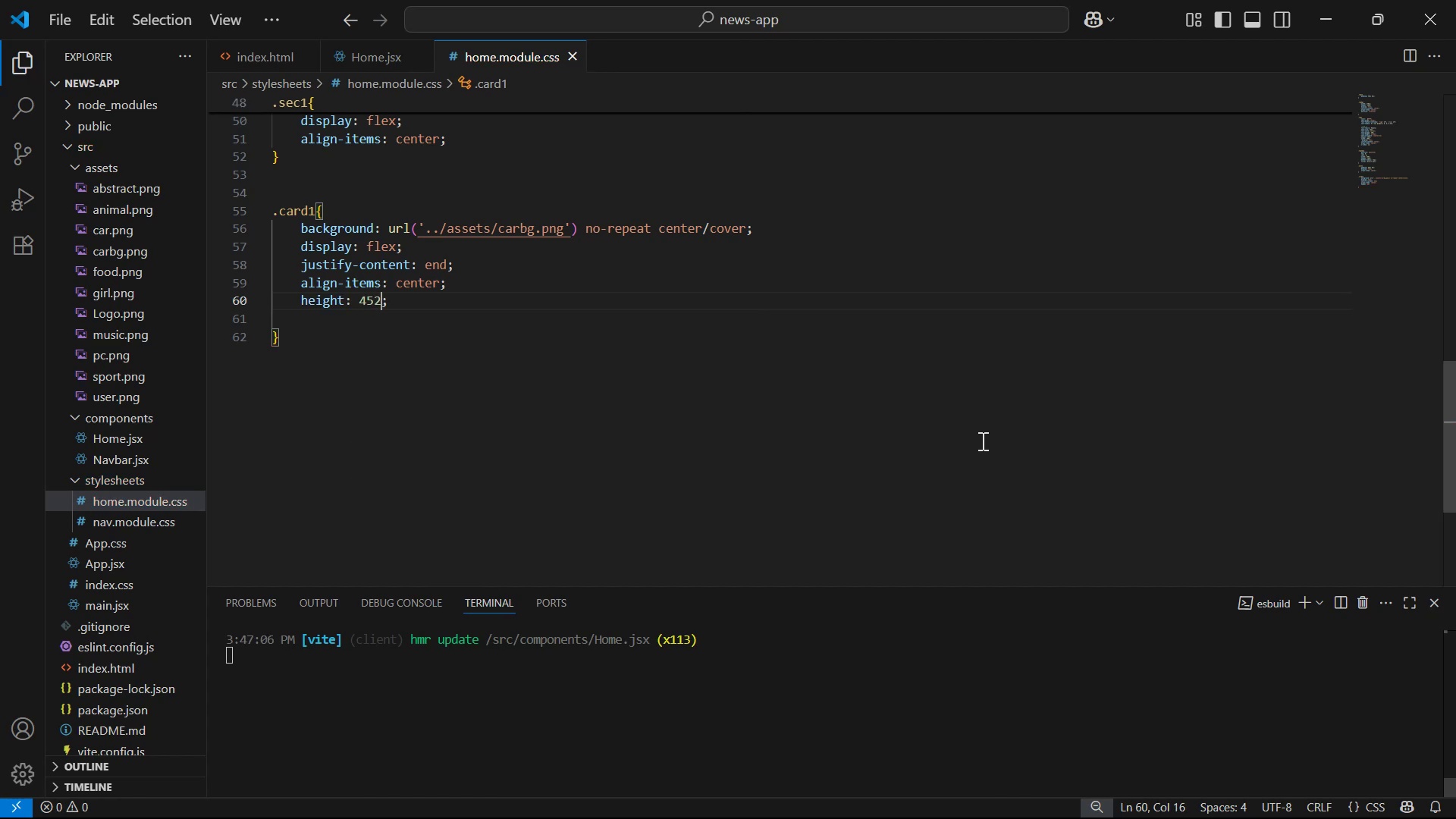 
hold_key(key=AltLeft, duration=0.91)
 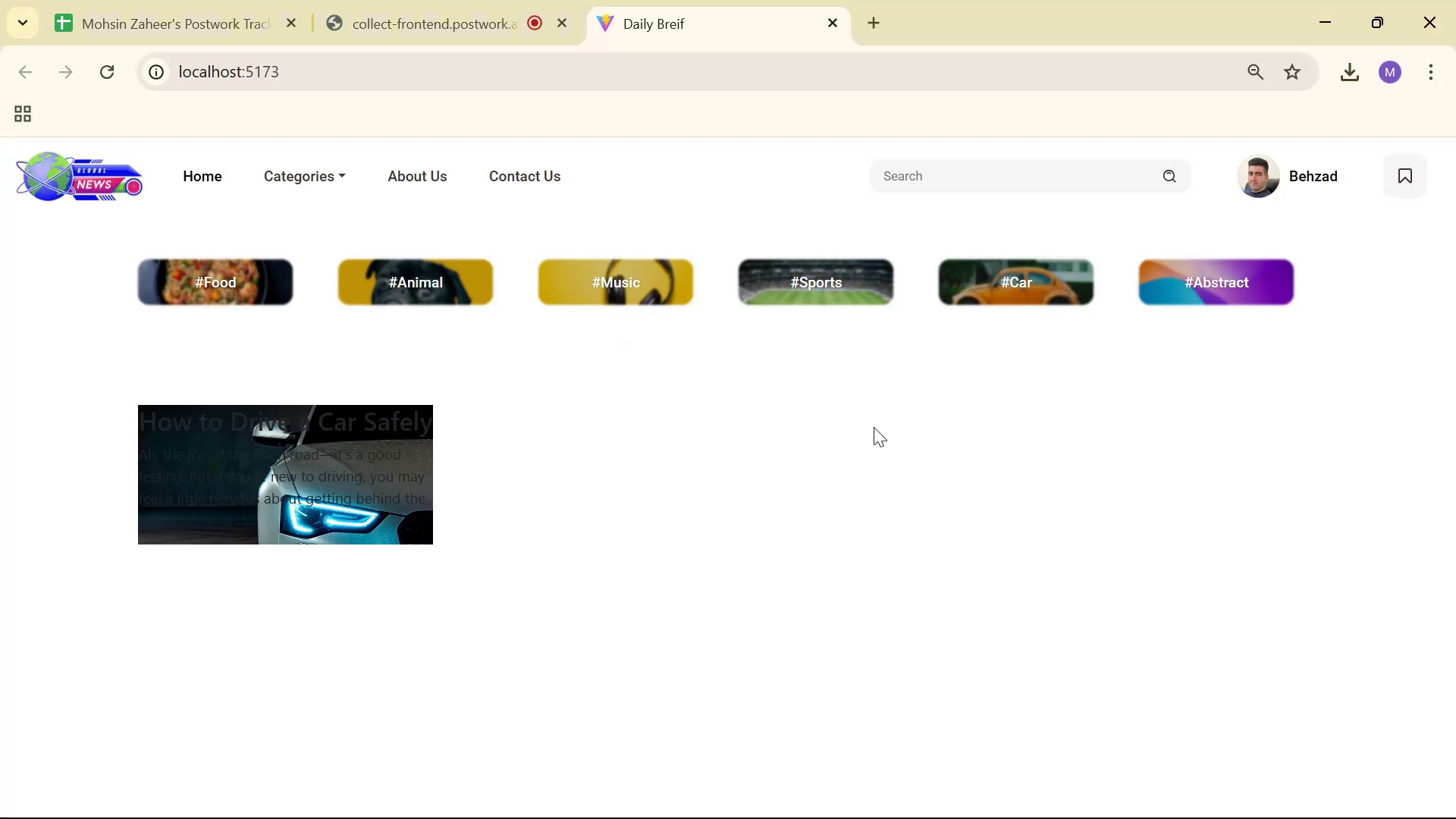 
key(Tab)
key(Tab)
key(Tab)
type(px)
 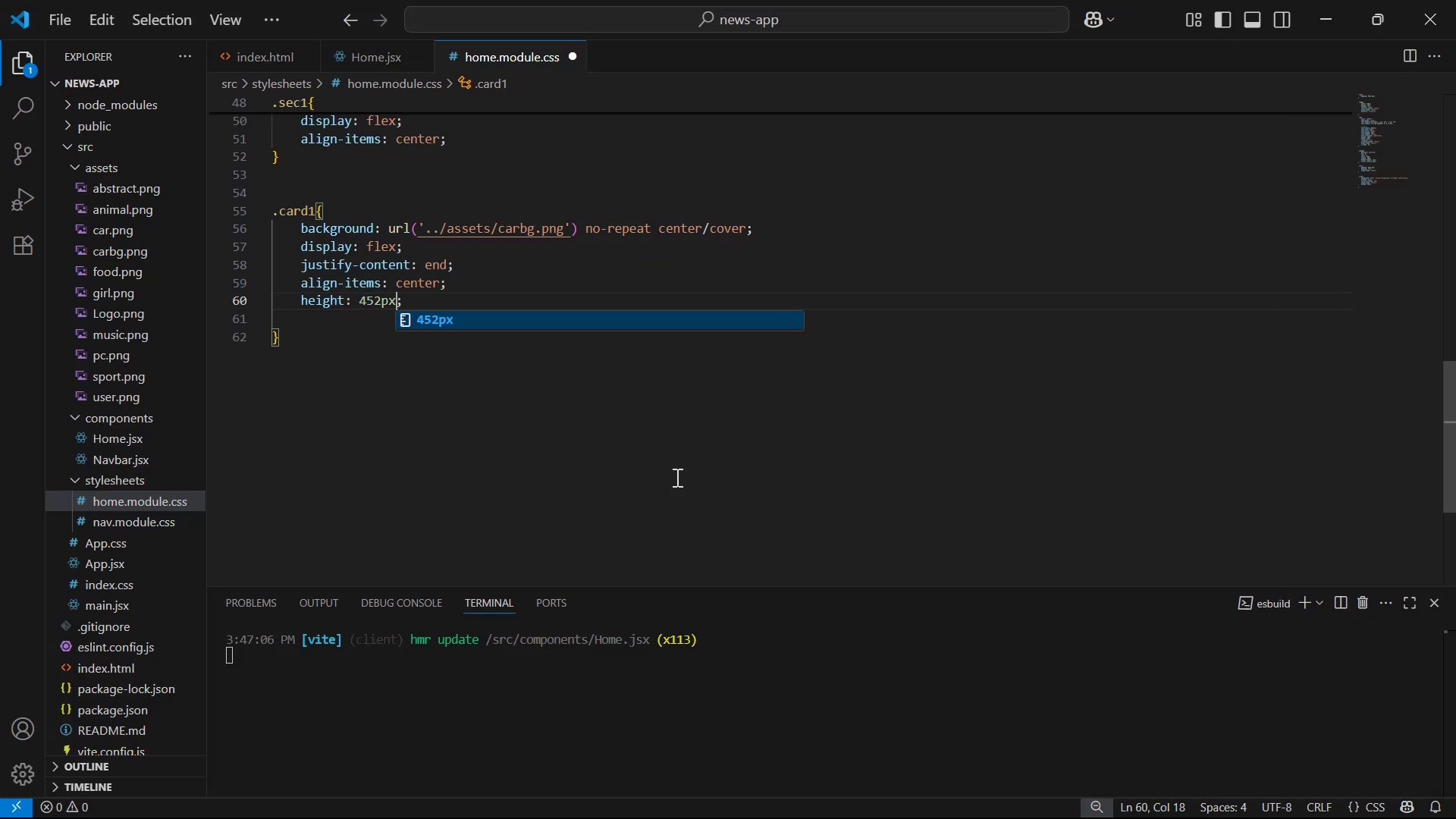 
hold_key(key=AltLeft, duration=0.68)
 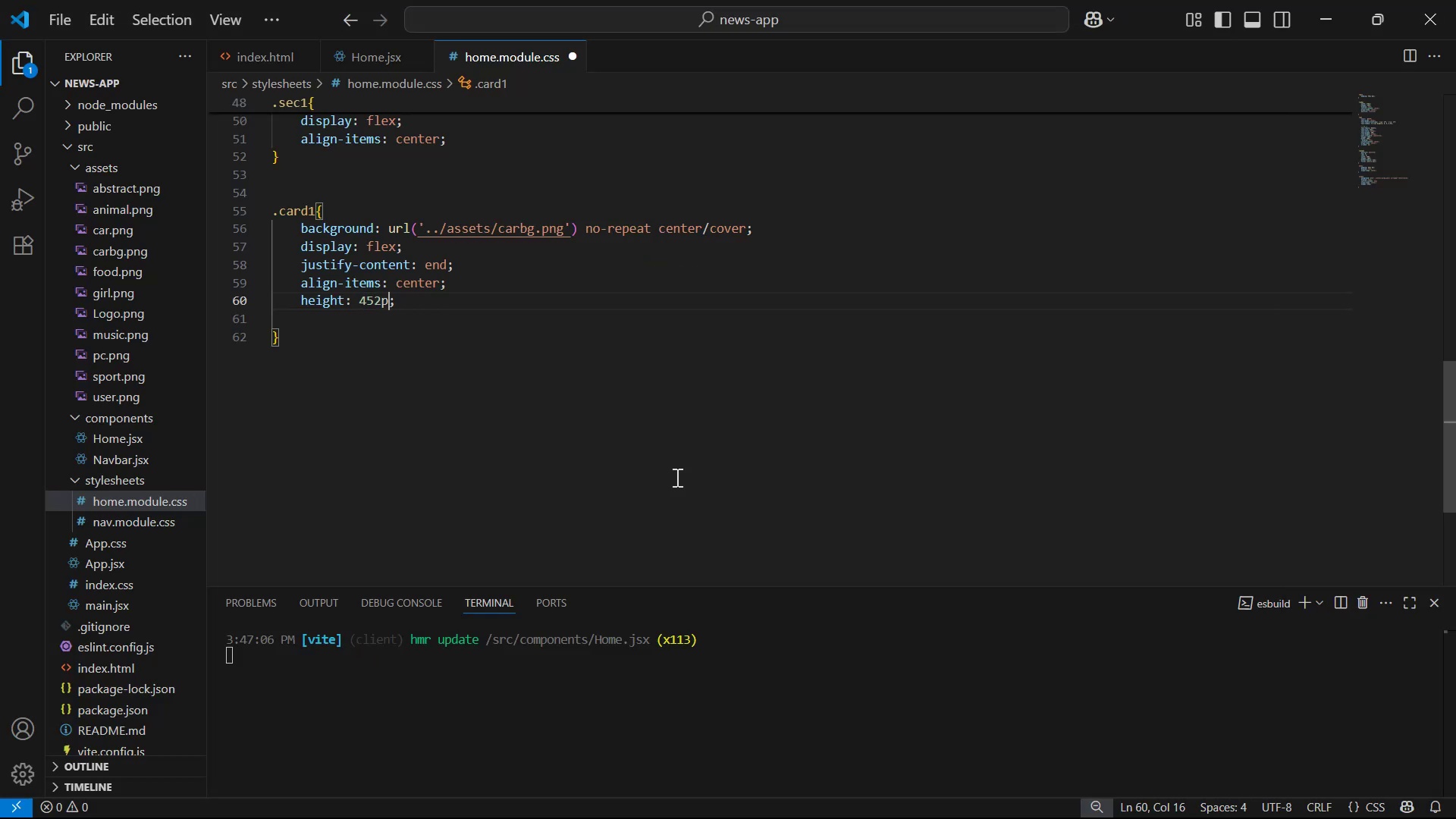 
key(Control+S)
 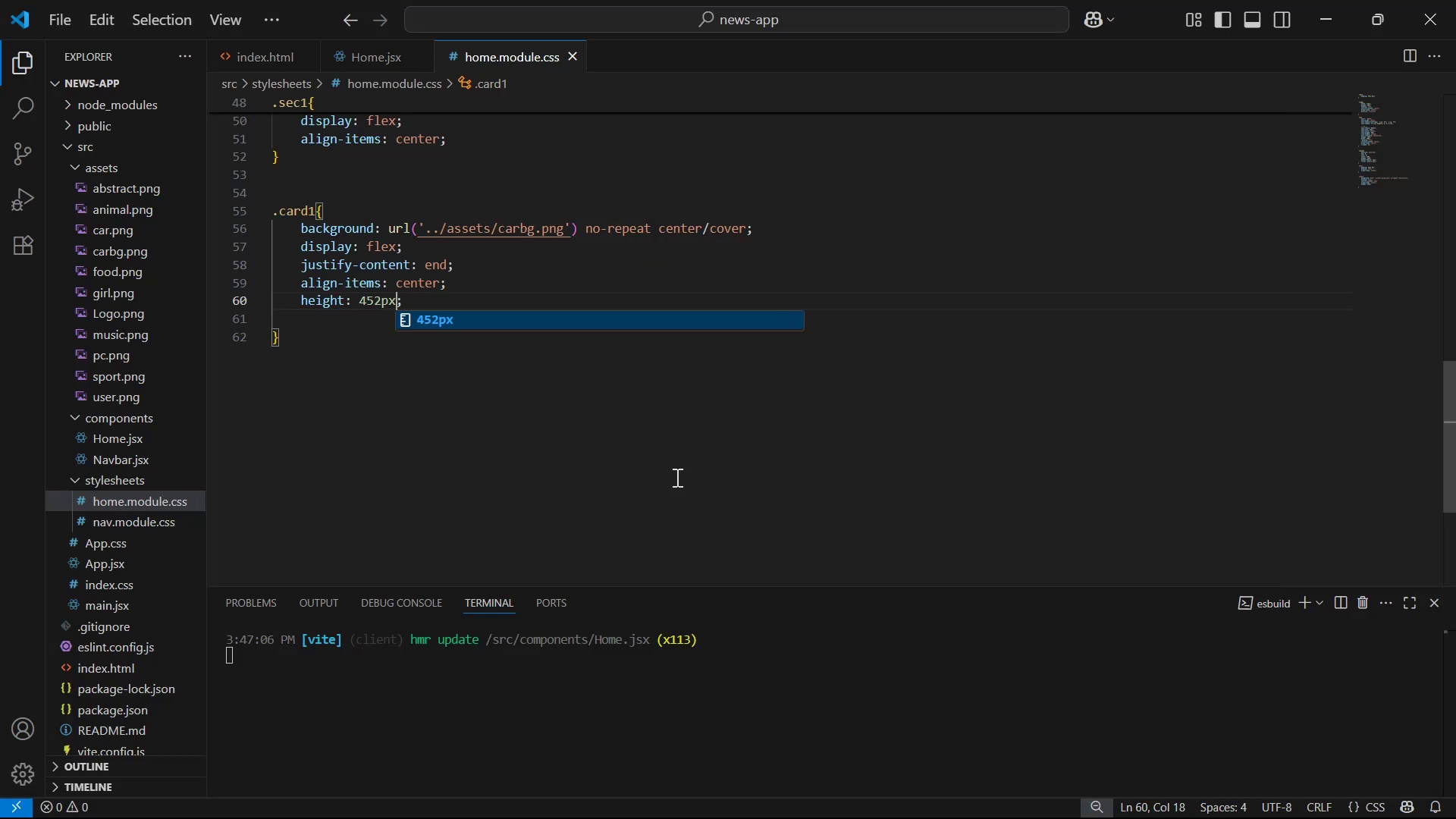 
key(Alt+AltLeft)
 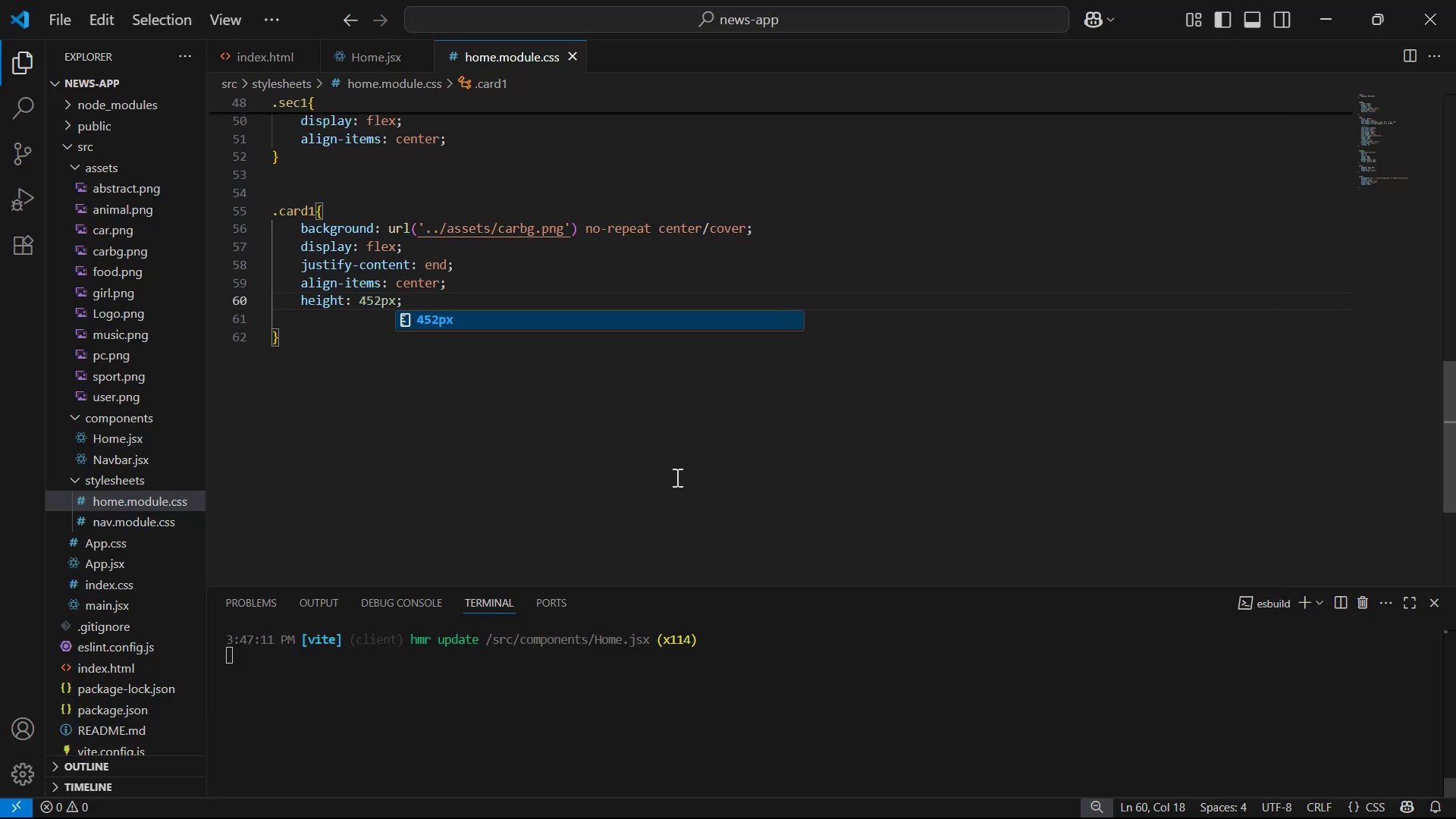 
key(Alt+Tab)
 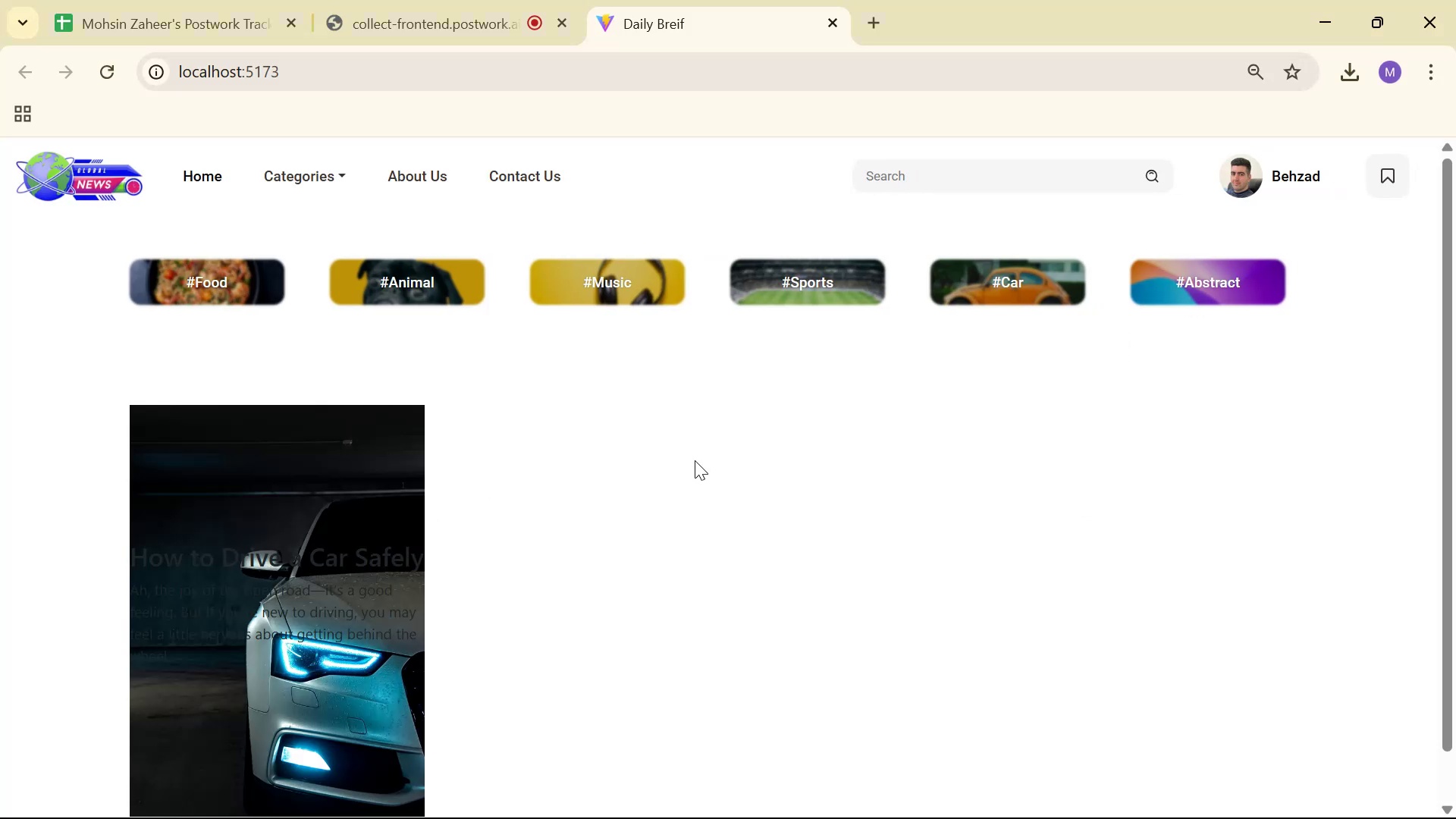 
scroll: coordinate [686, 438], scroll_direction: down, amount: 5.0
 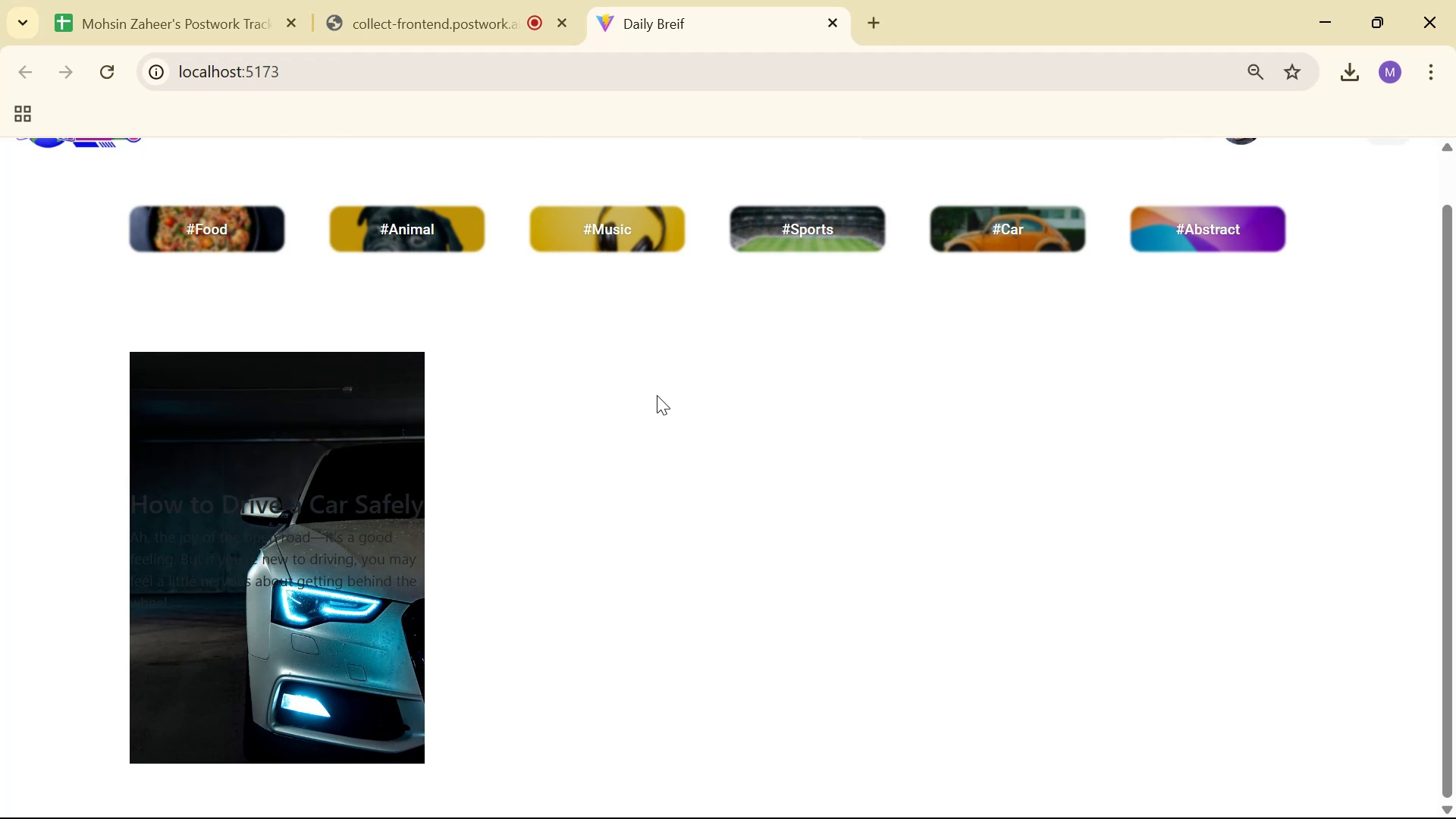 
key(Alt+Tab)
 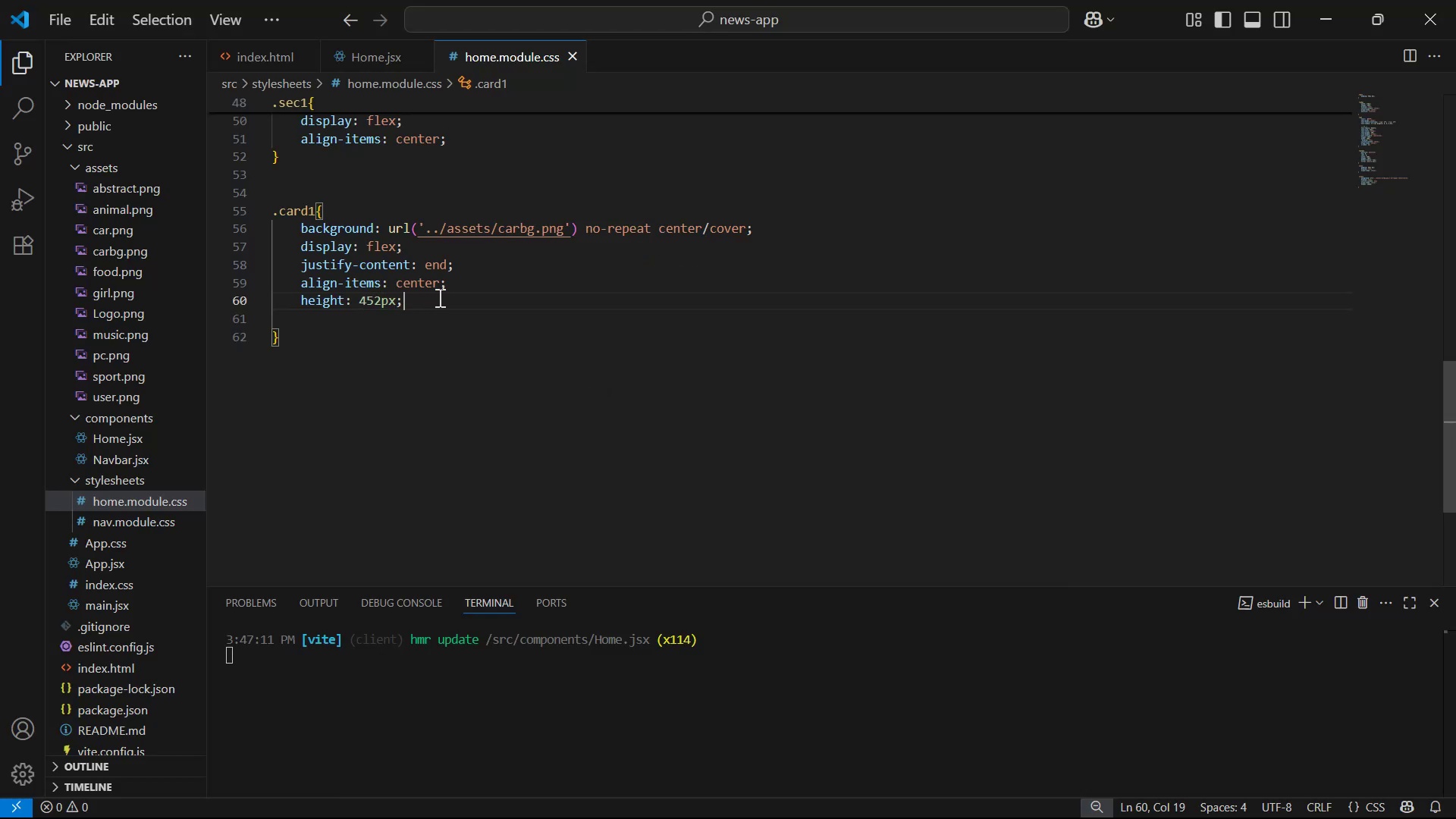 
left_click([489, 281])
 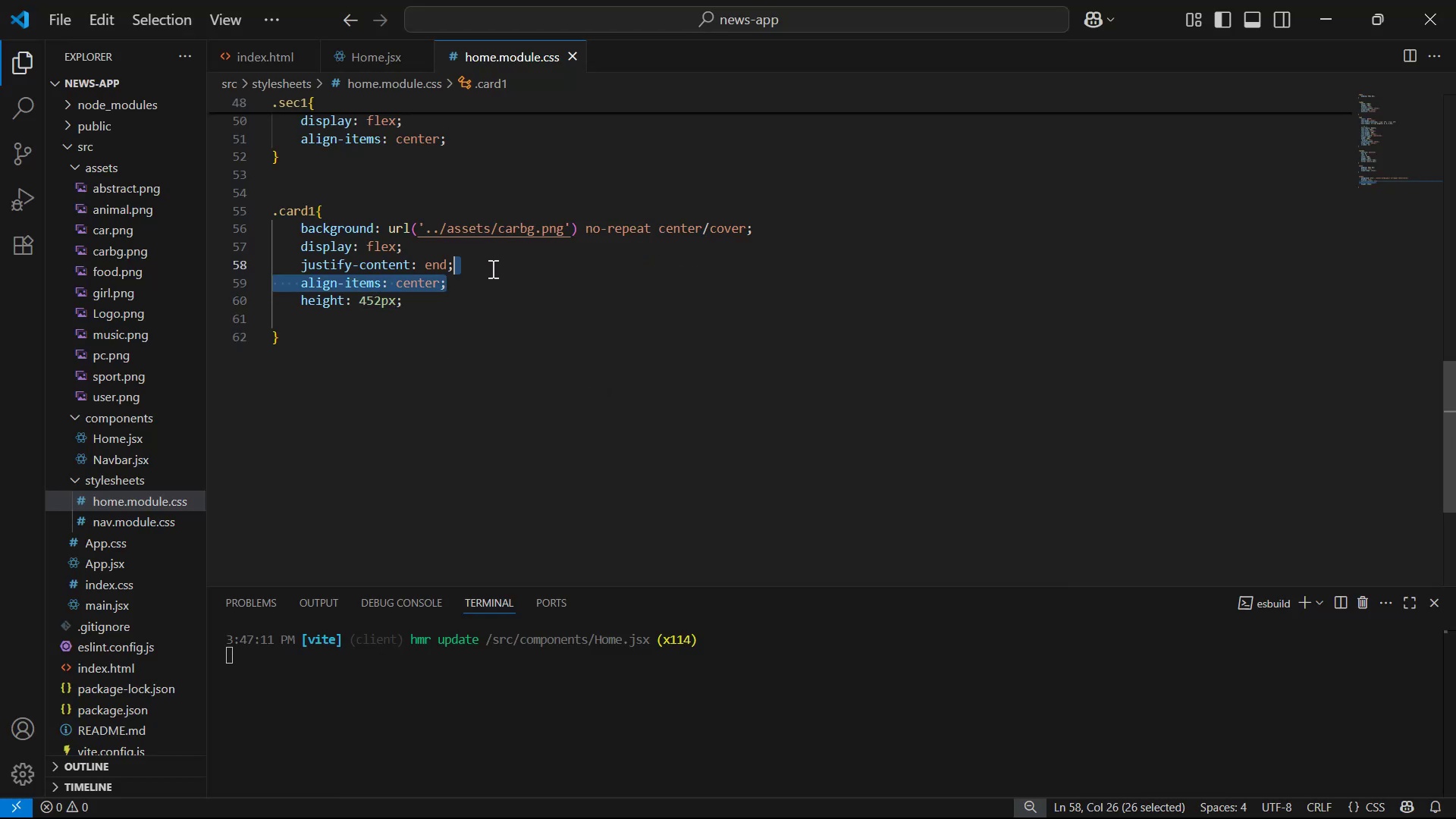 
key(Backspace)
 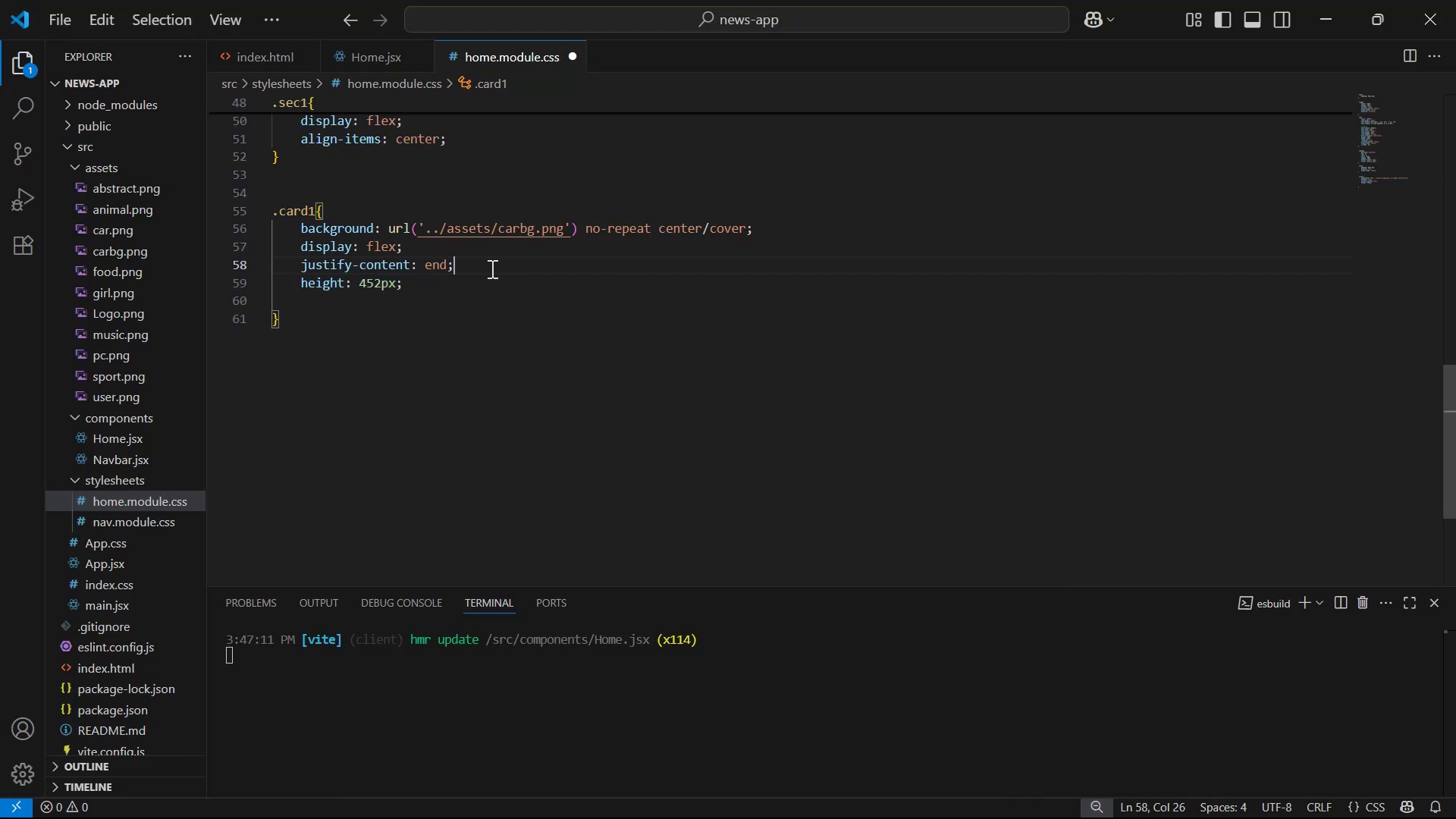 
key(ArrowLeft)
 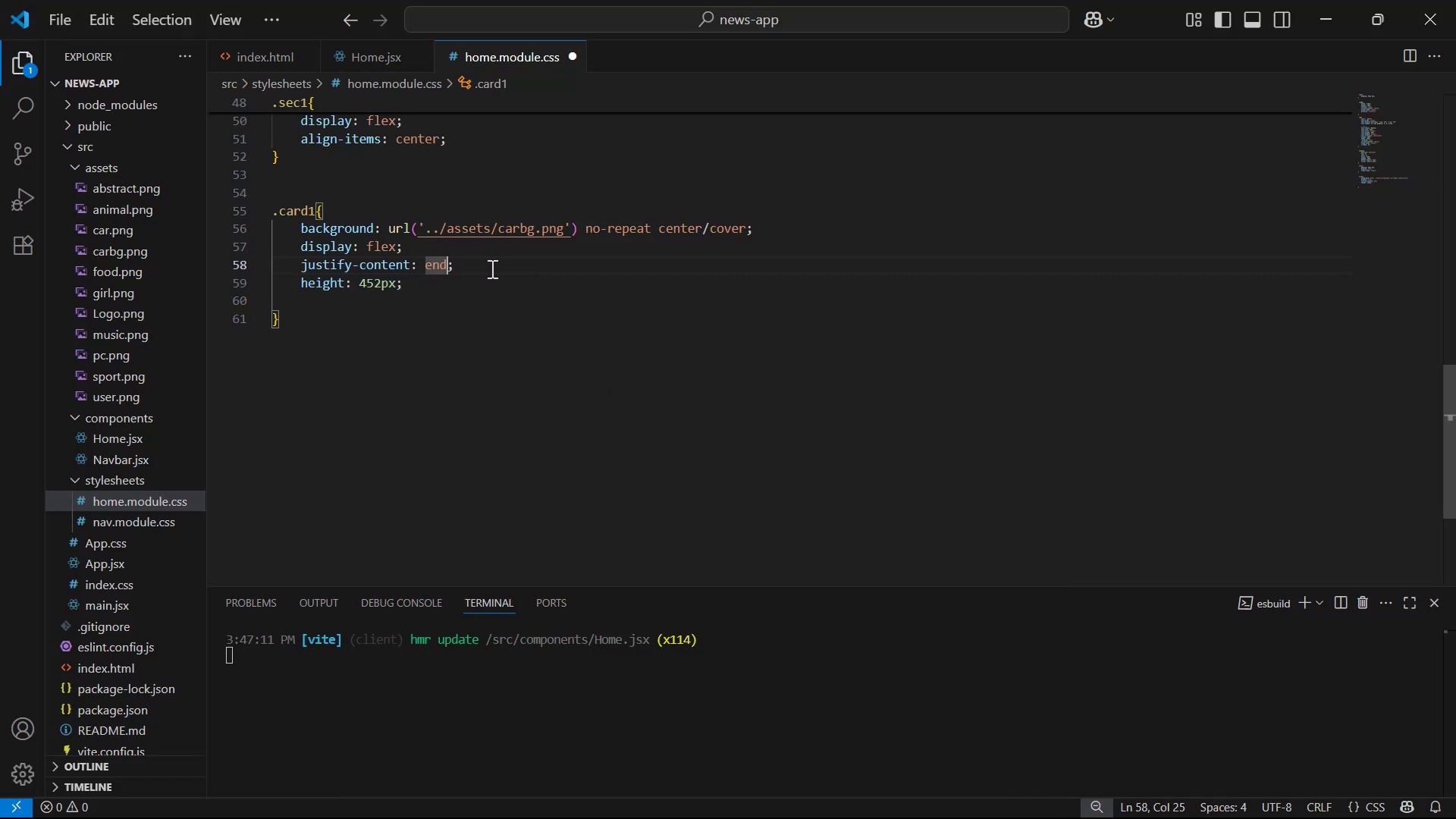 
key(Control+Z)
 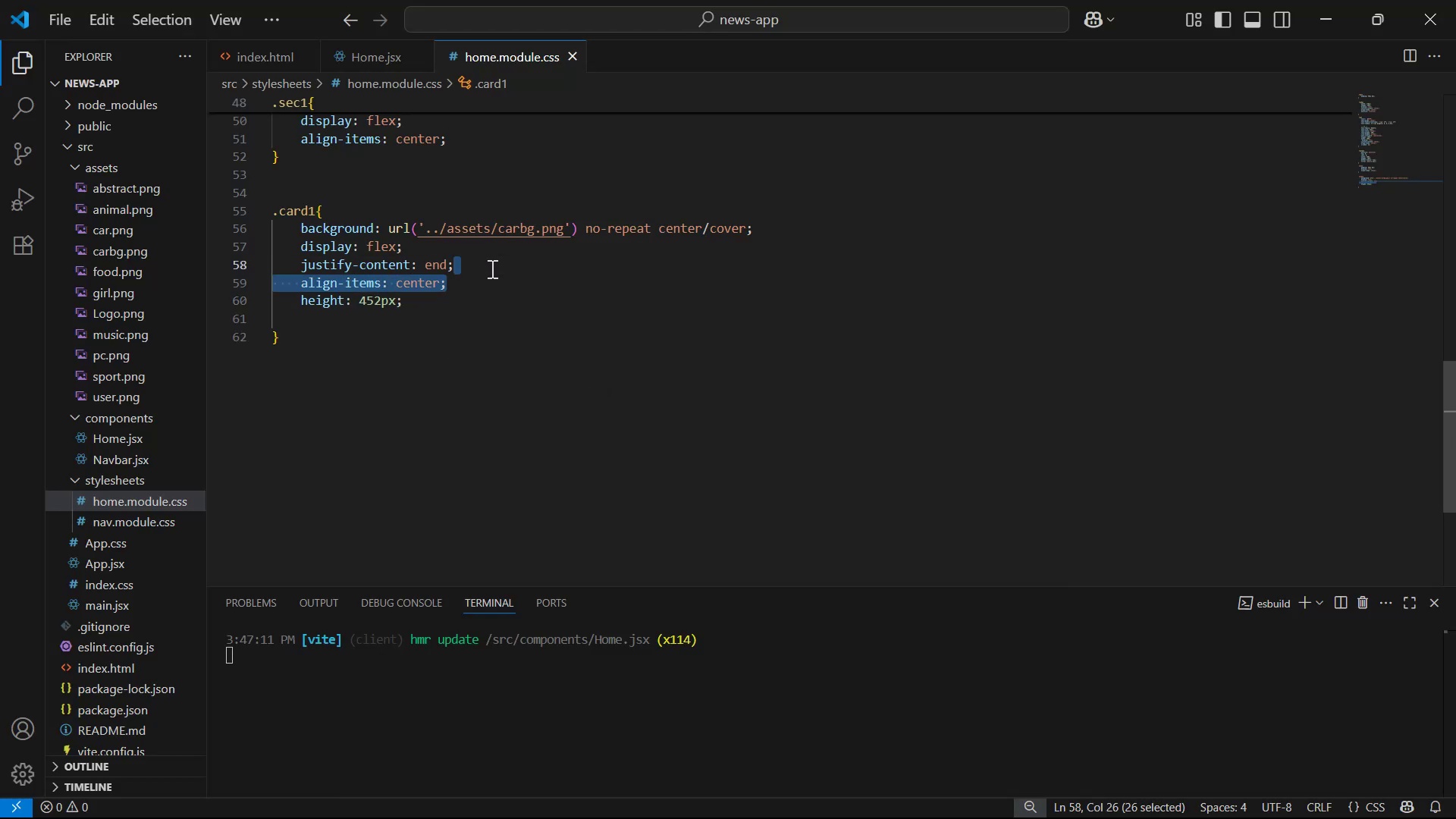 
key(ArrowRight)
 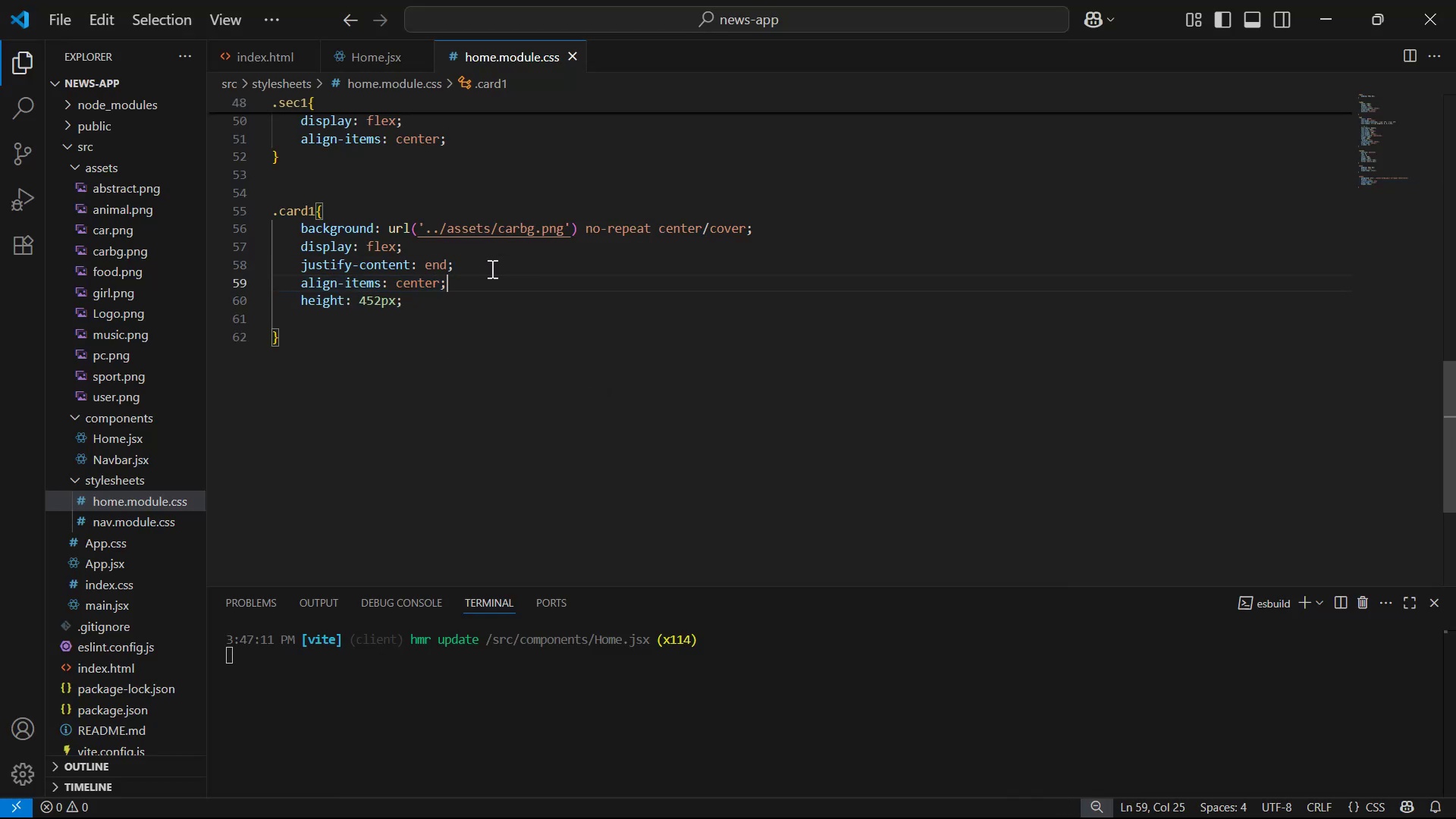 
key(ArrowLeft)
 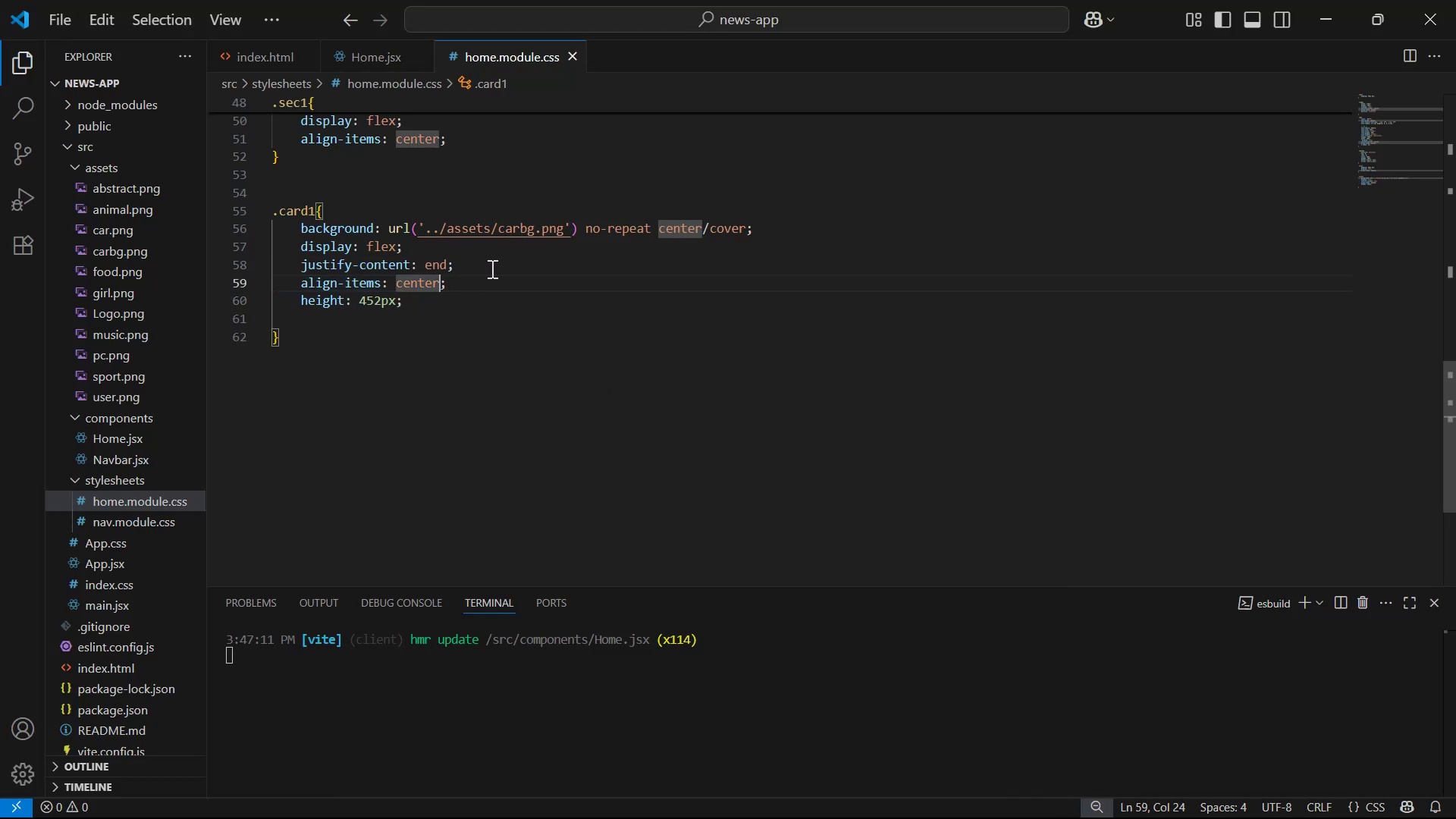 
key(Backspace)
 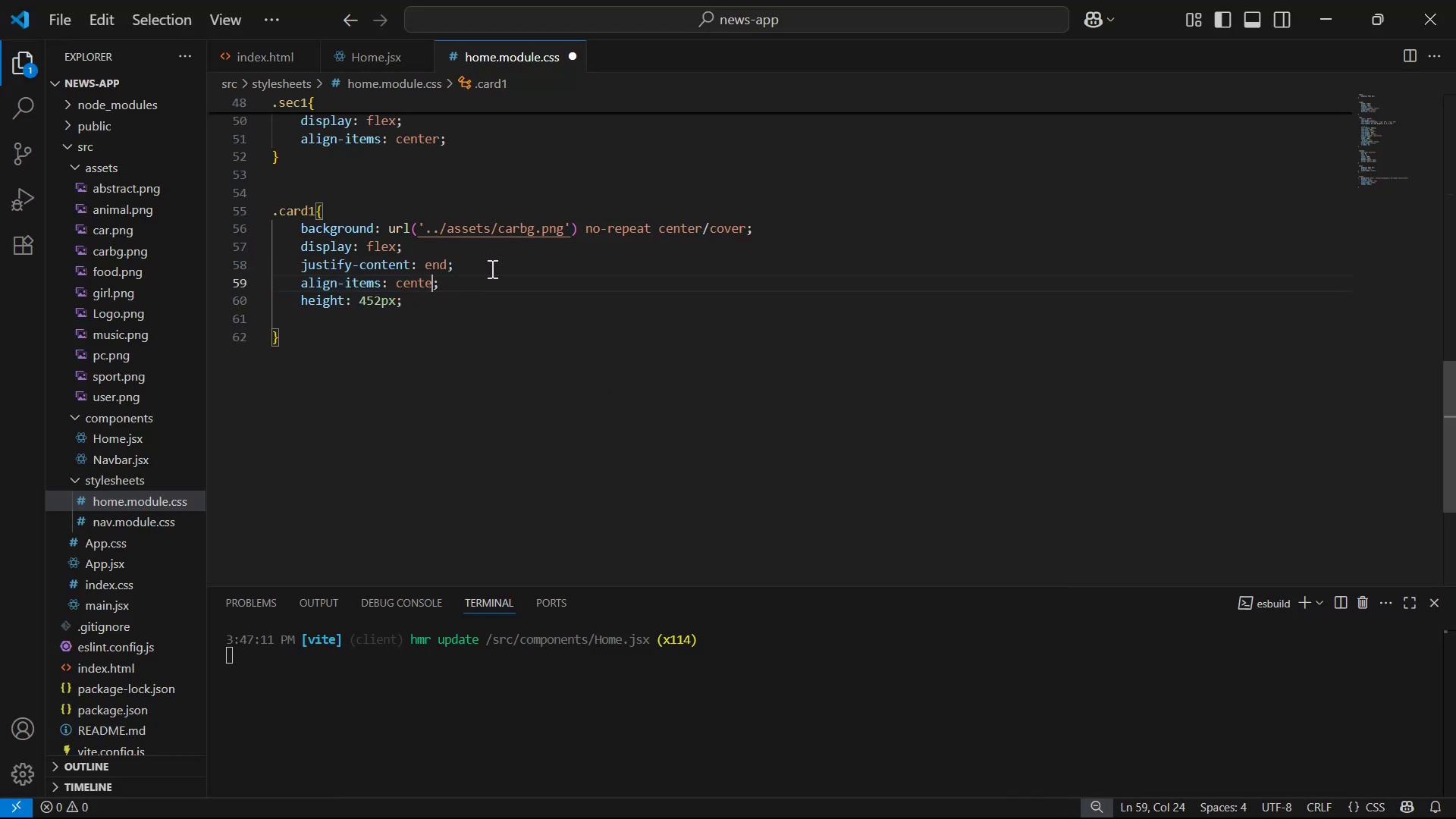 
key(Backspace)
 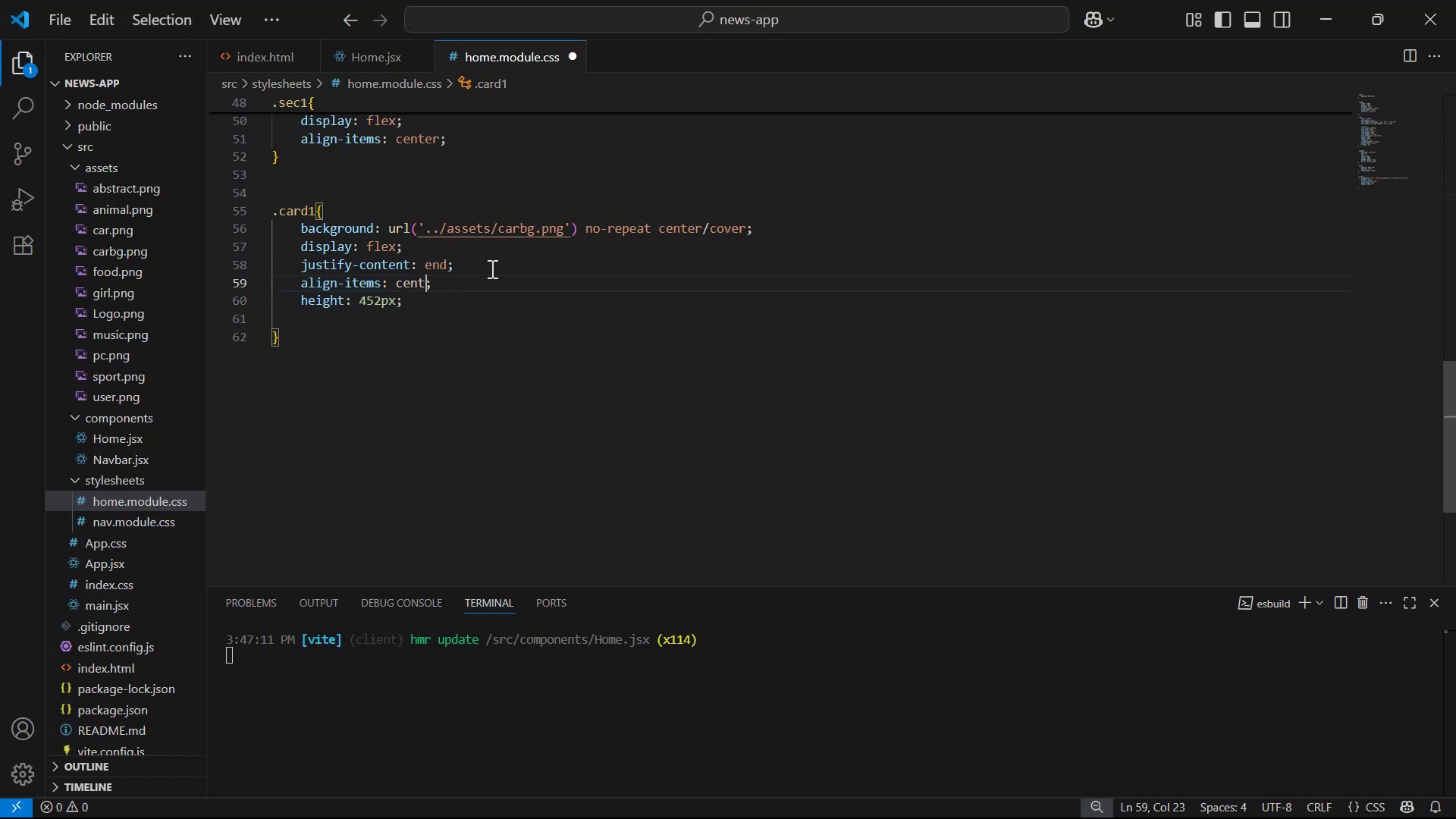 
key(Backspace)
 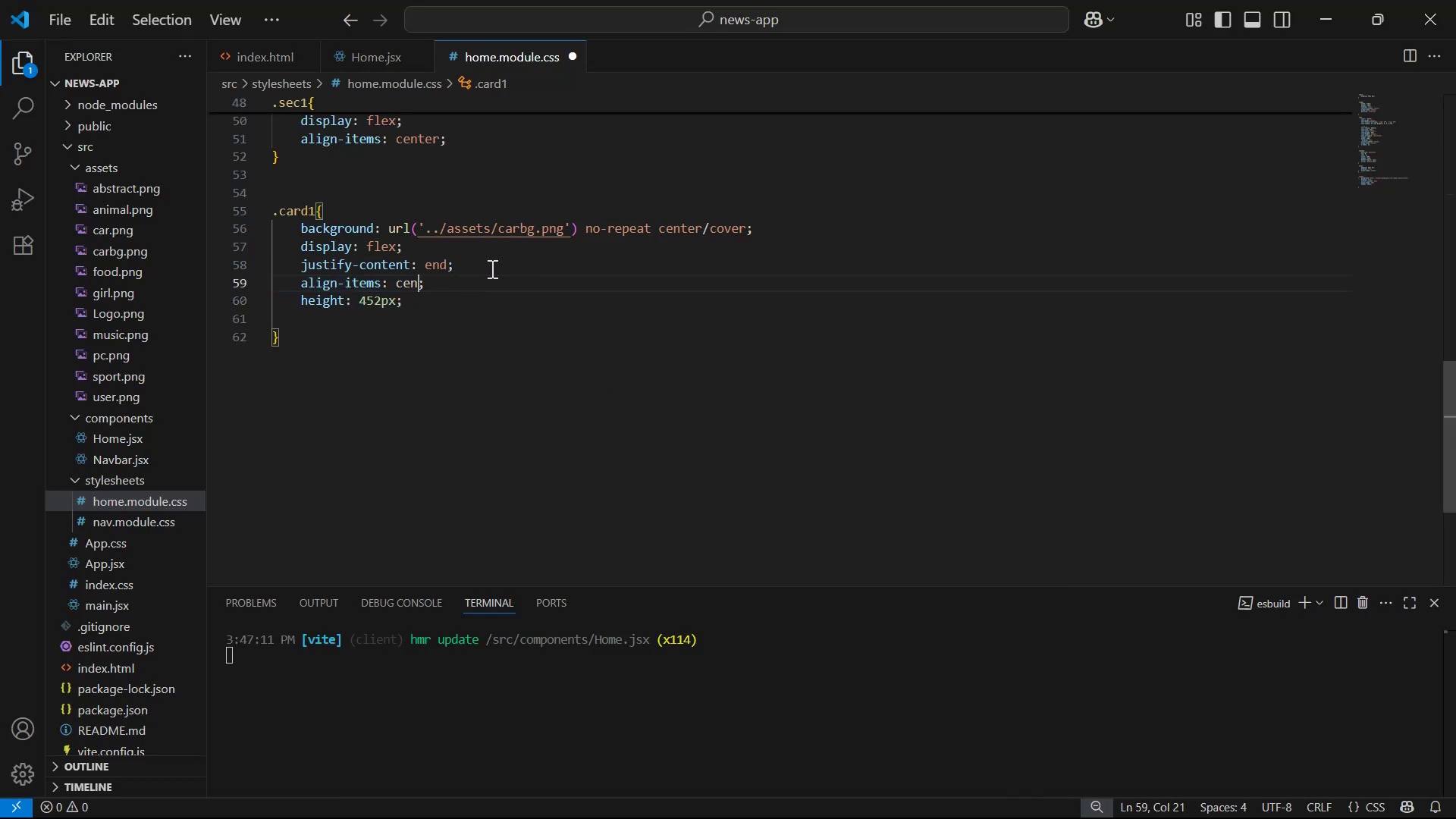 
key(Backspace)
 